 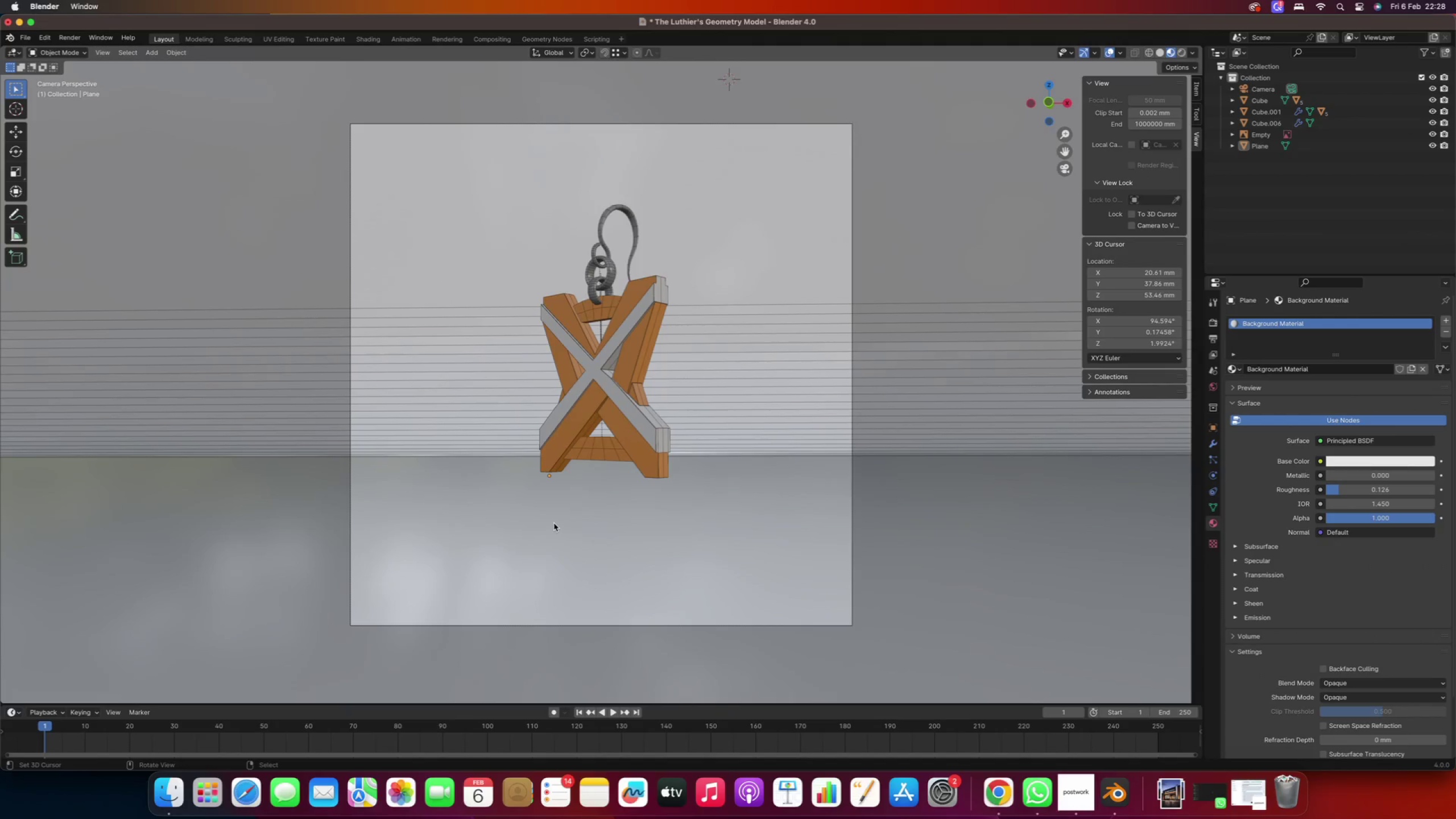 
right_click([564, 538])
 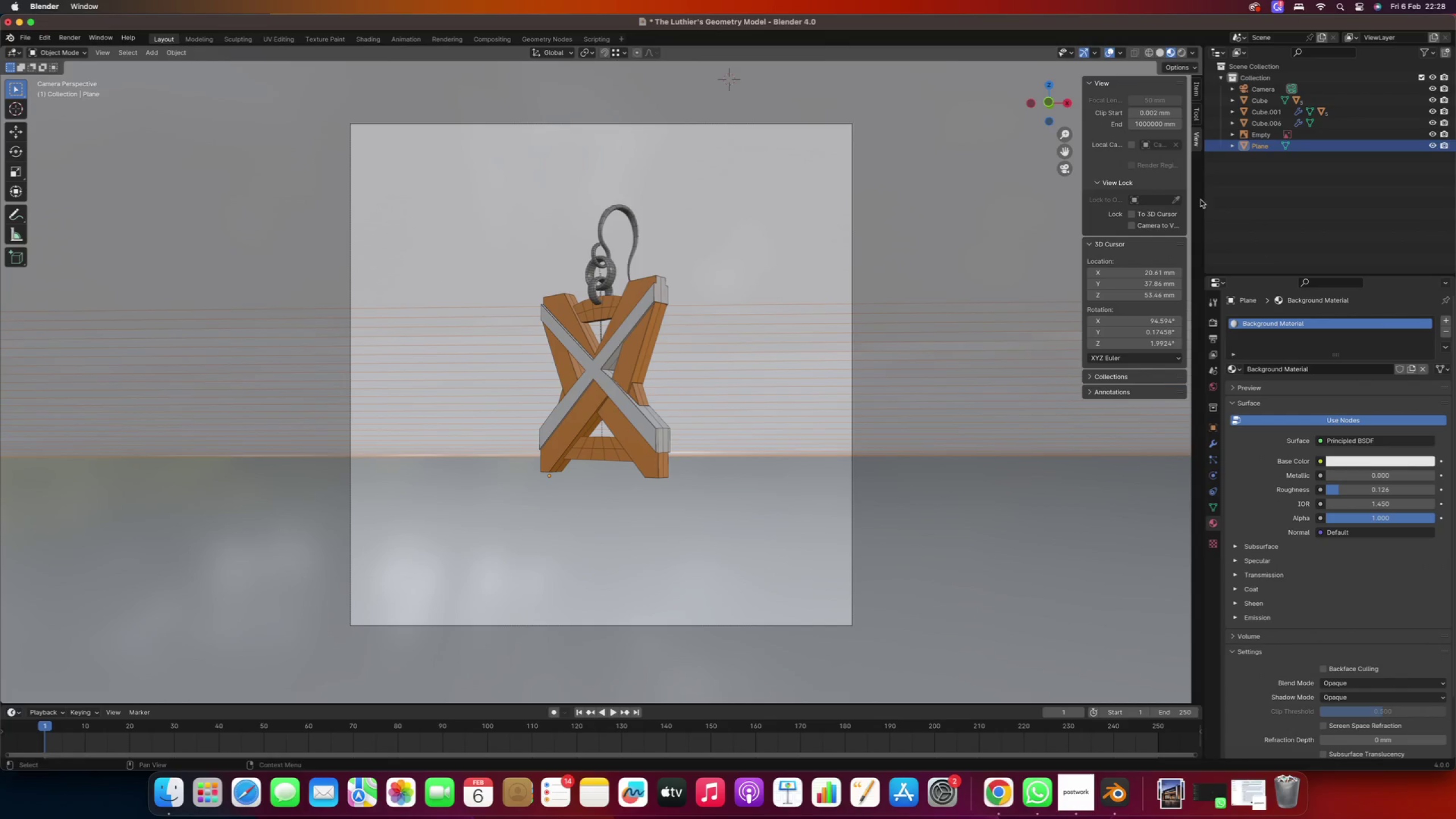 
left_click([1182, 54])
 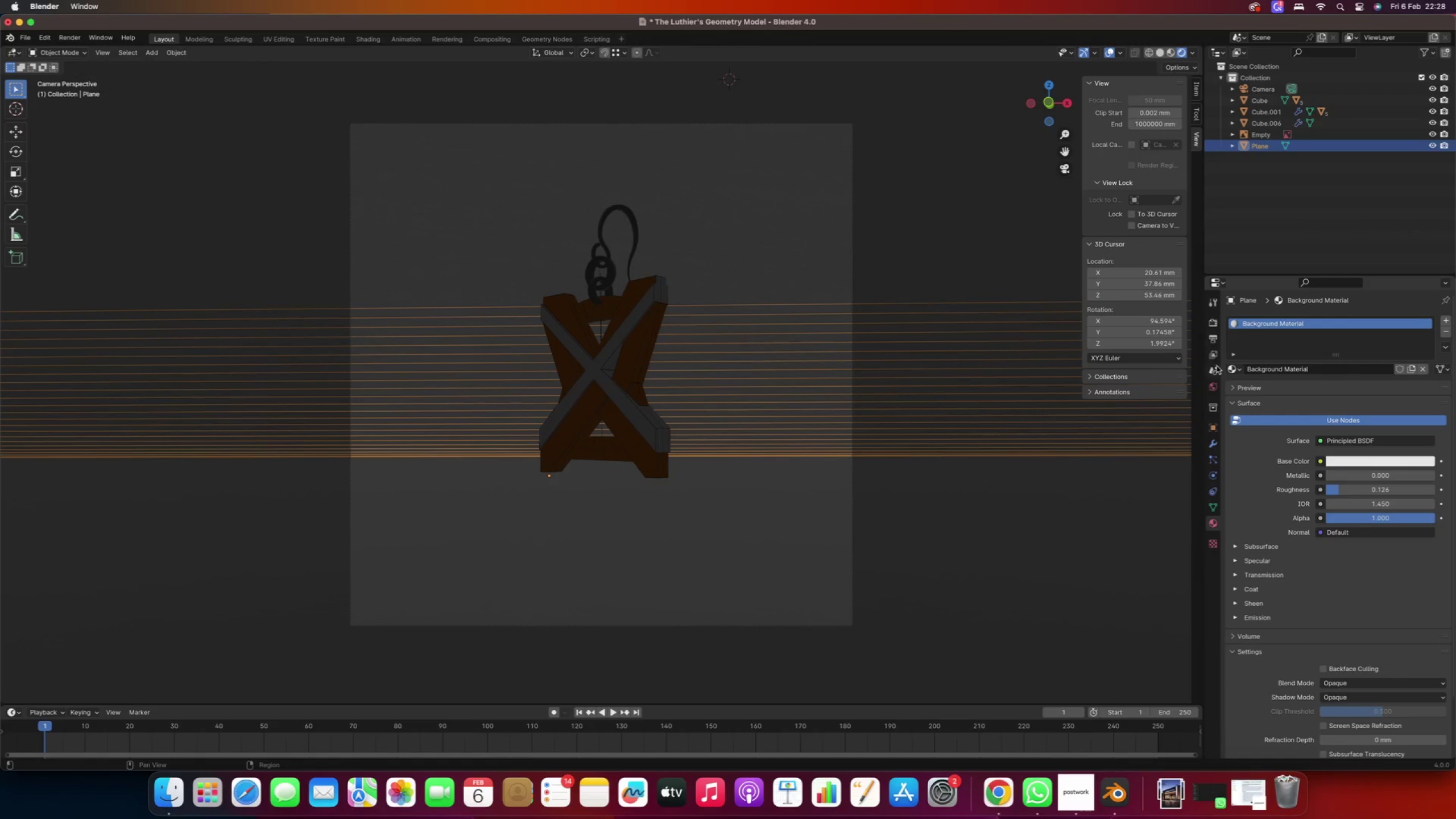 
left_click([1214, 340])
 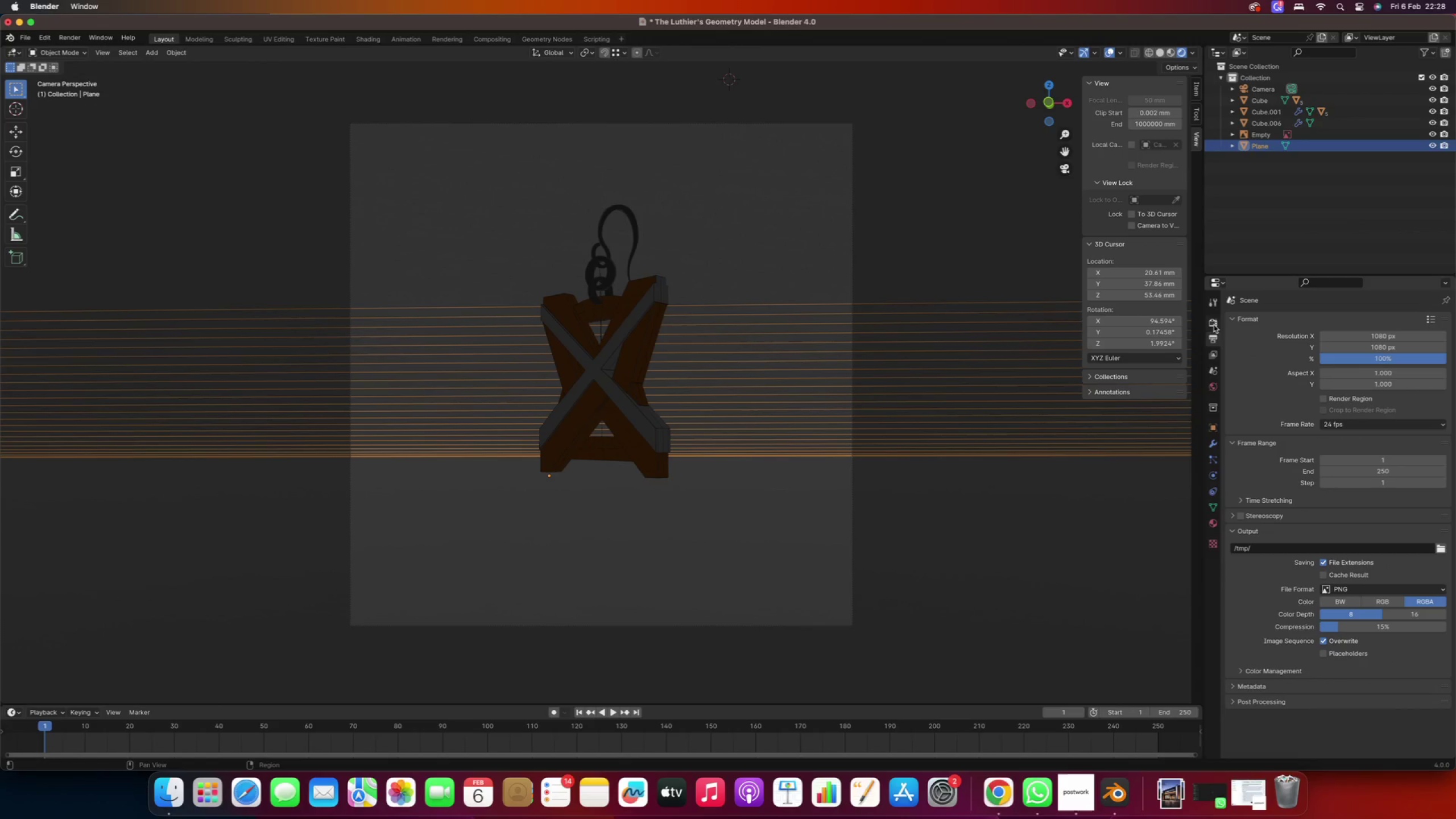 
left_click([1207, 323])
 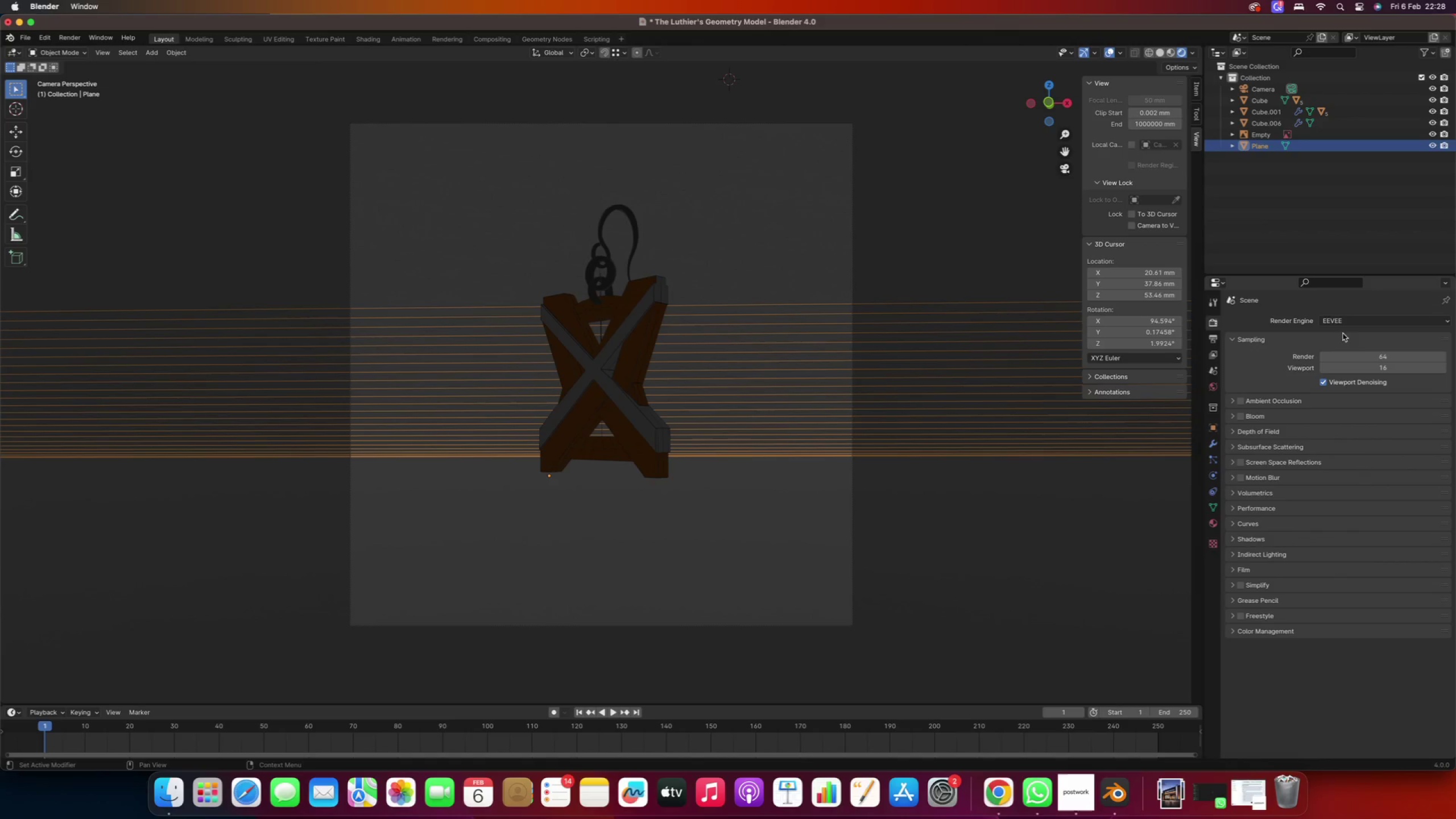 
left_click([1354, 320])
 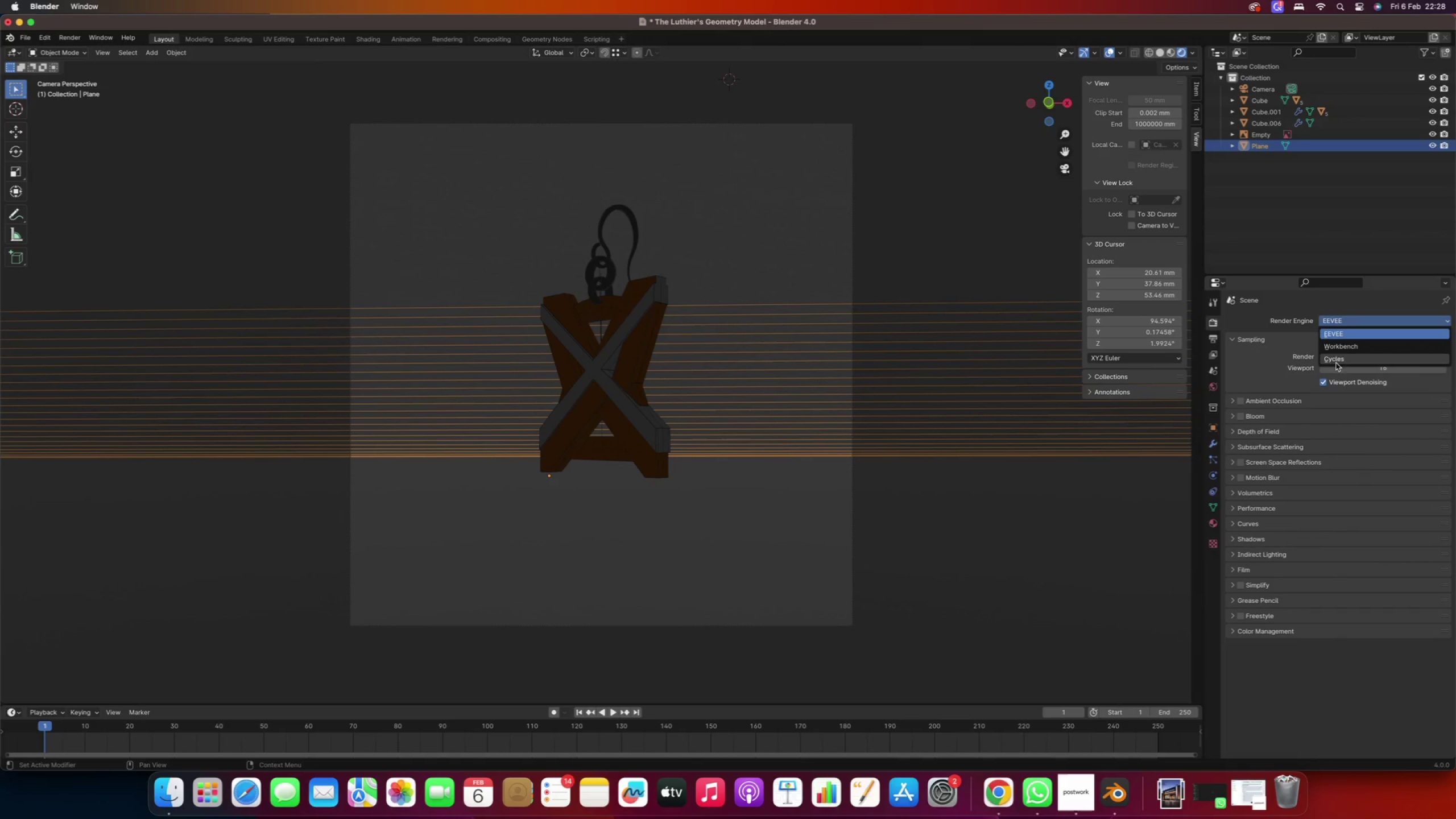 
left_click([1337, 357])
 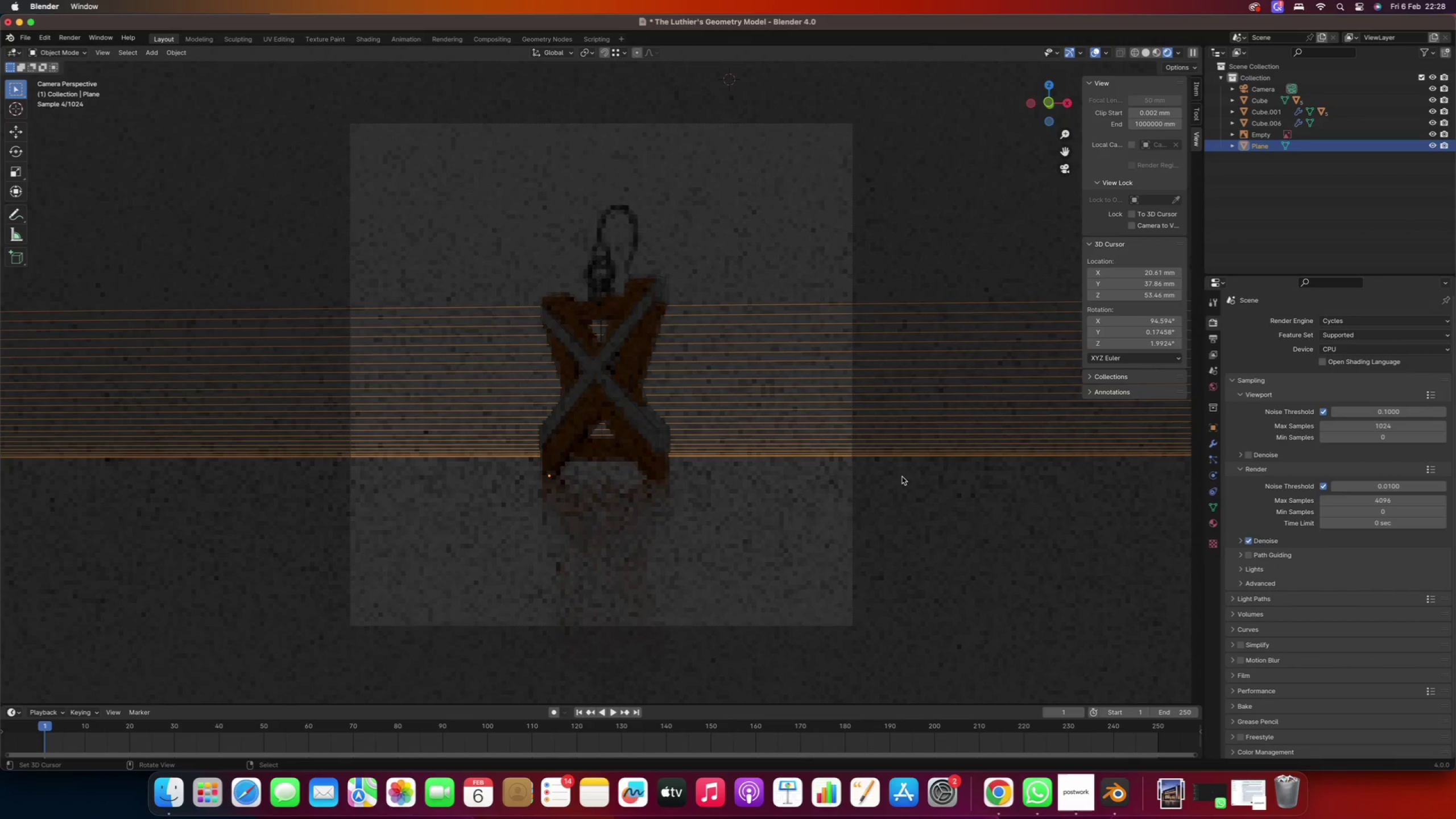 
right_click([902, 477])
 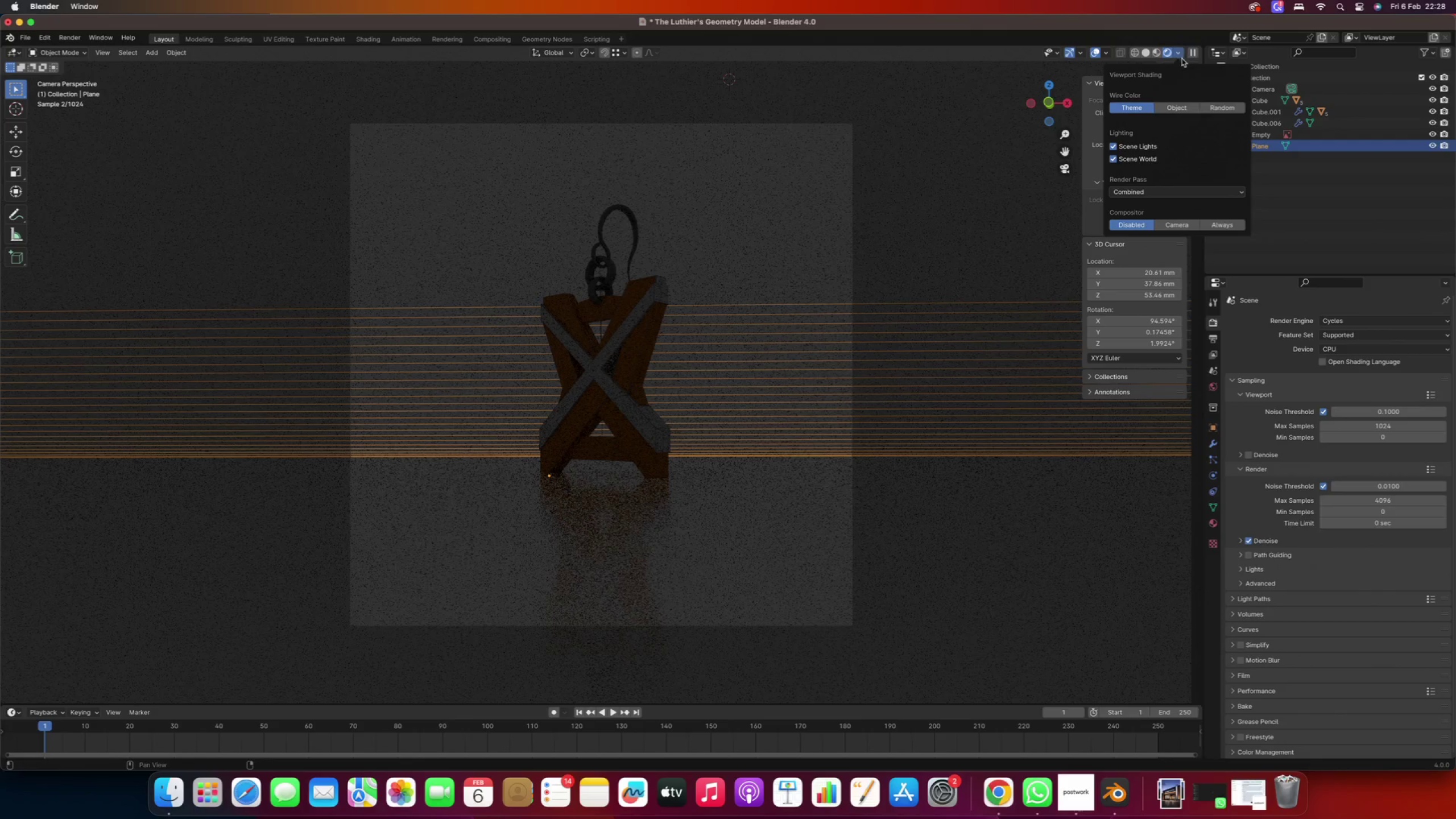 
wait(5.06)
 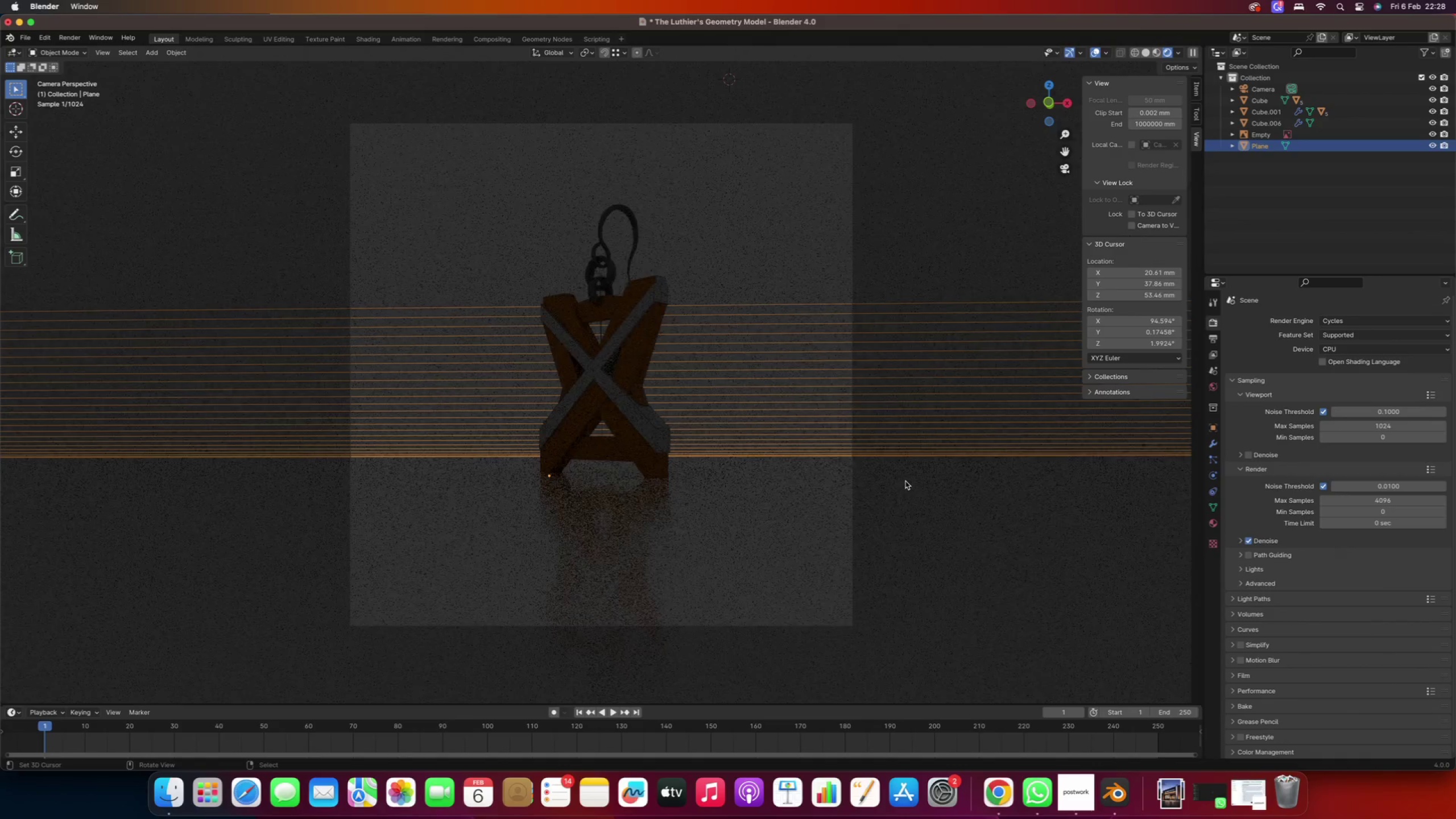 
left_click([1116, 151])
 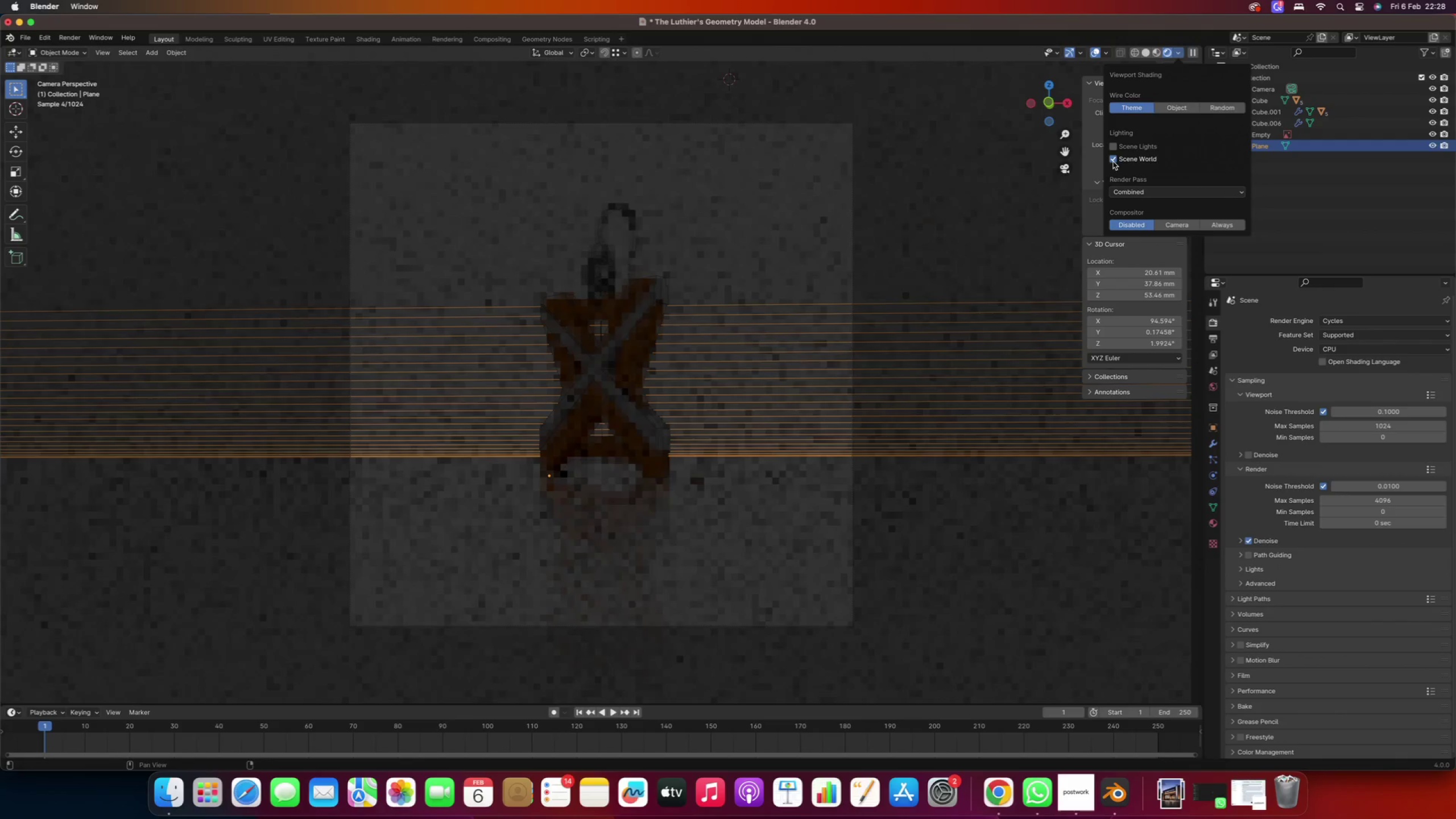 
left_click([1113, 162])
 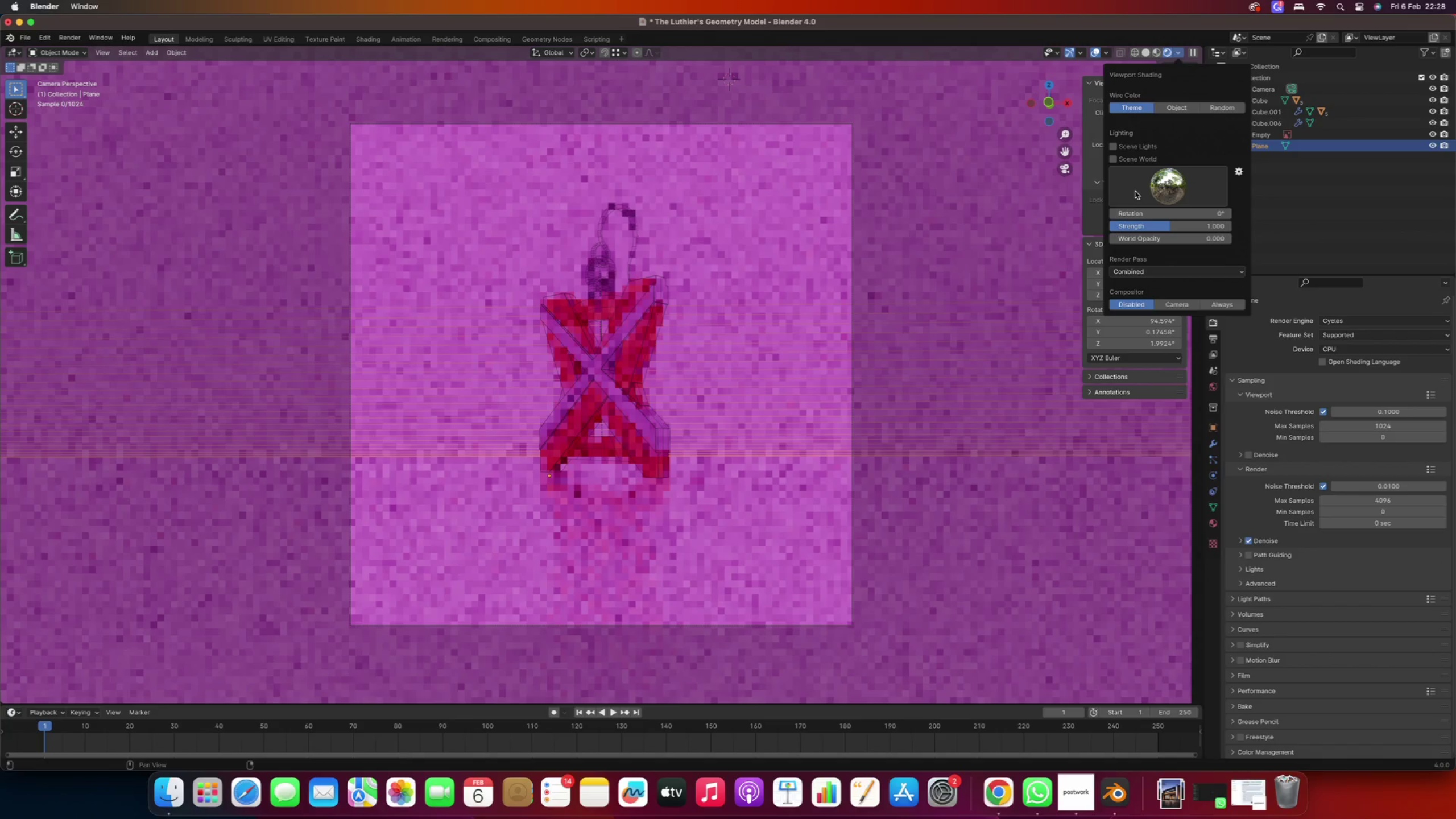 
left_click([1158, 187])
 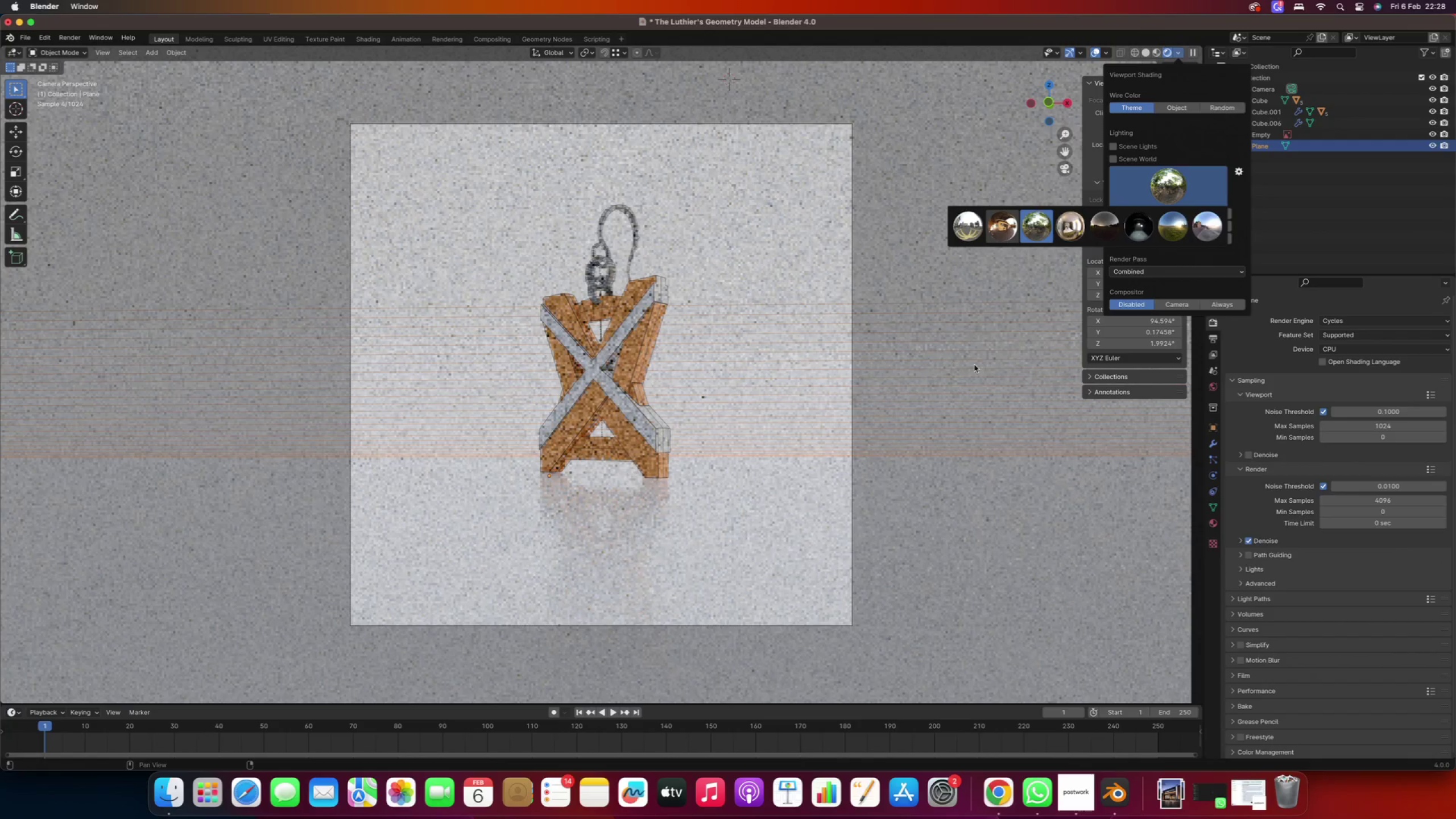 
right_click([988, 367])
 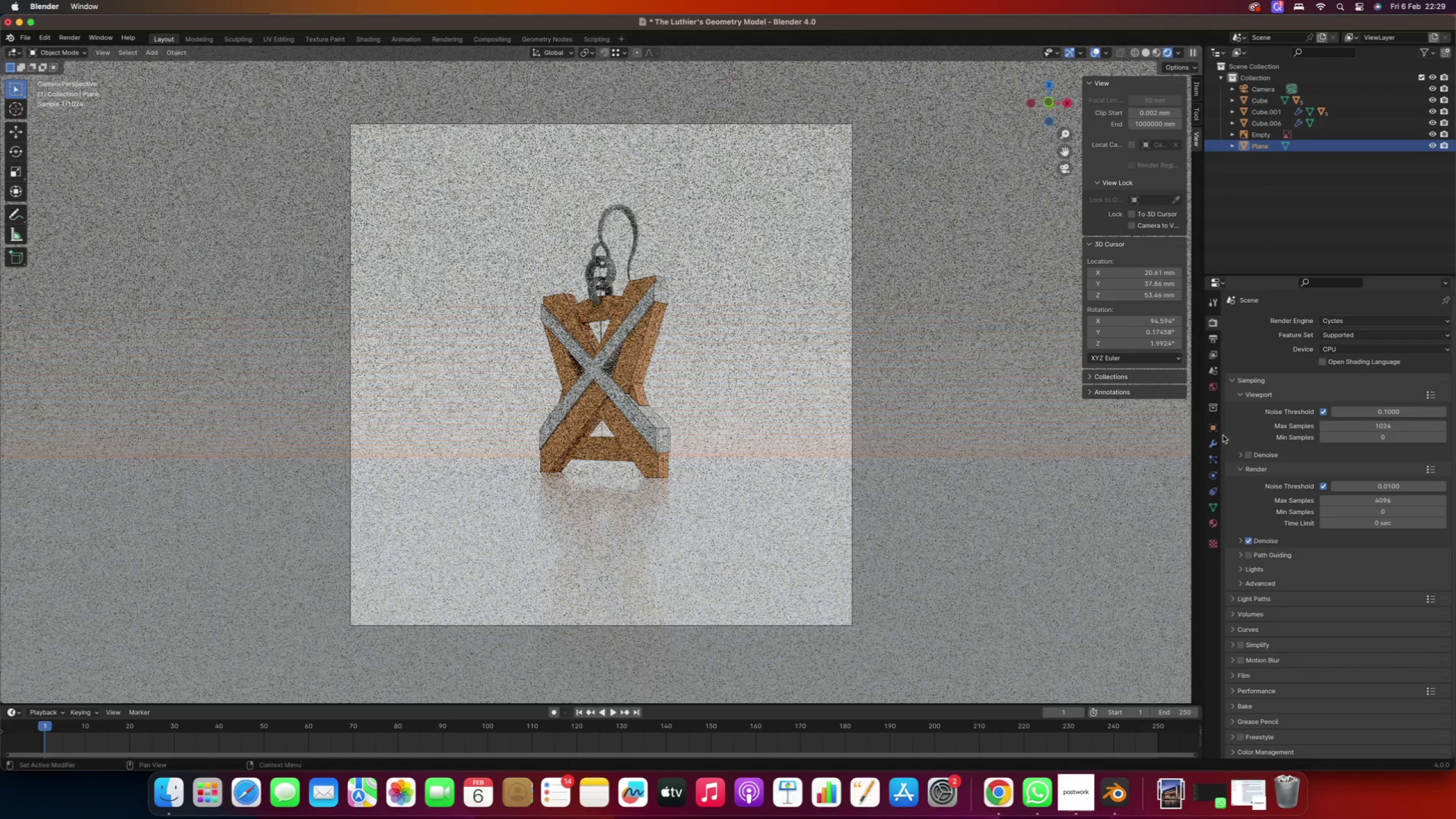 
left_click([1214, 334])
 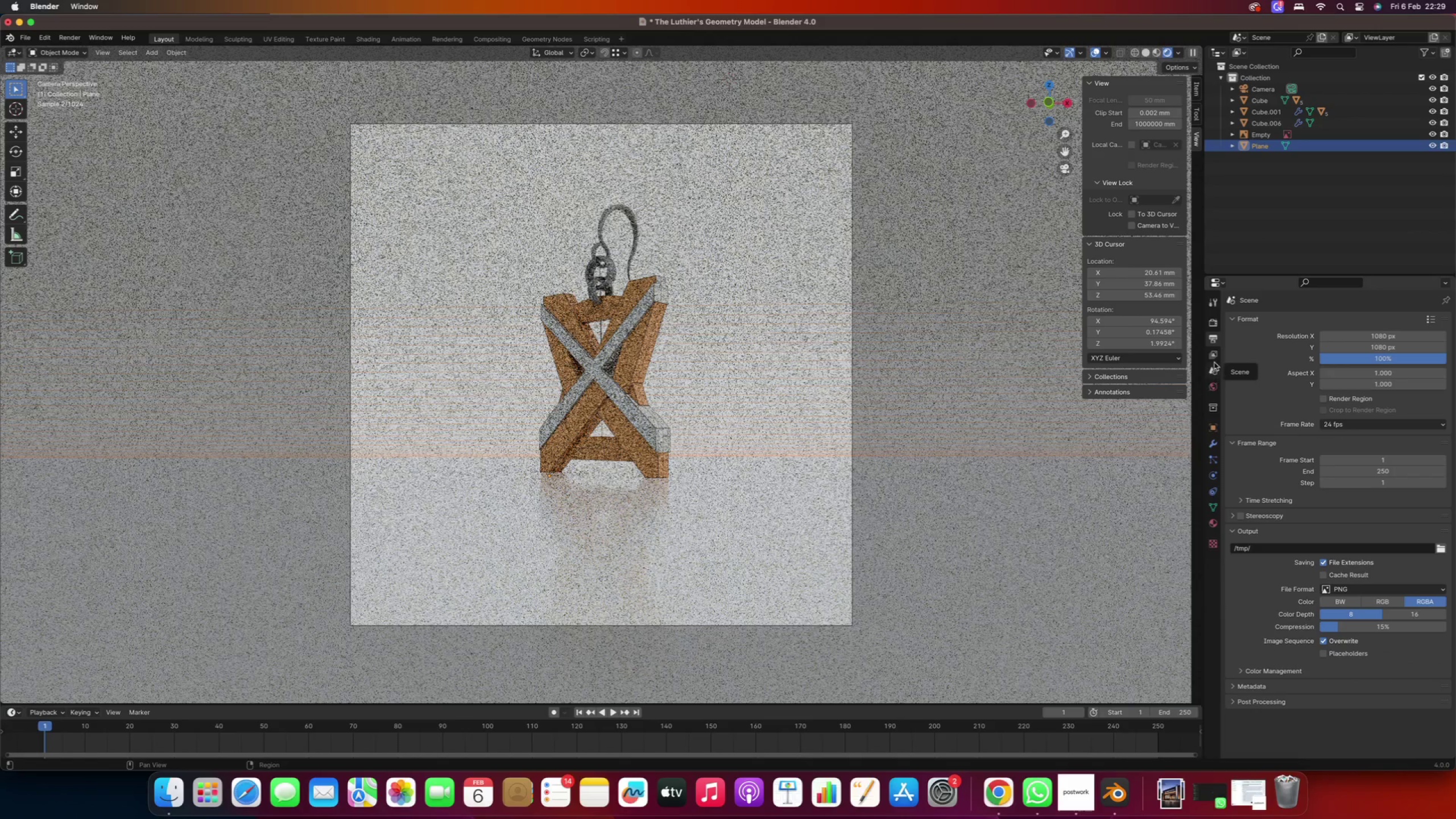 
left_click([1214, 355])
 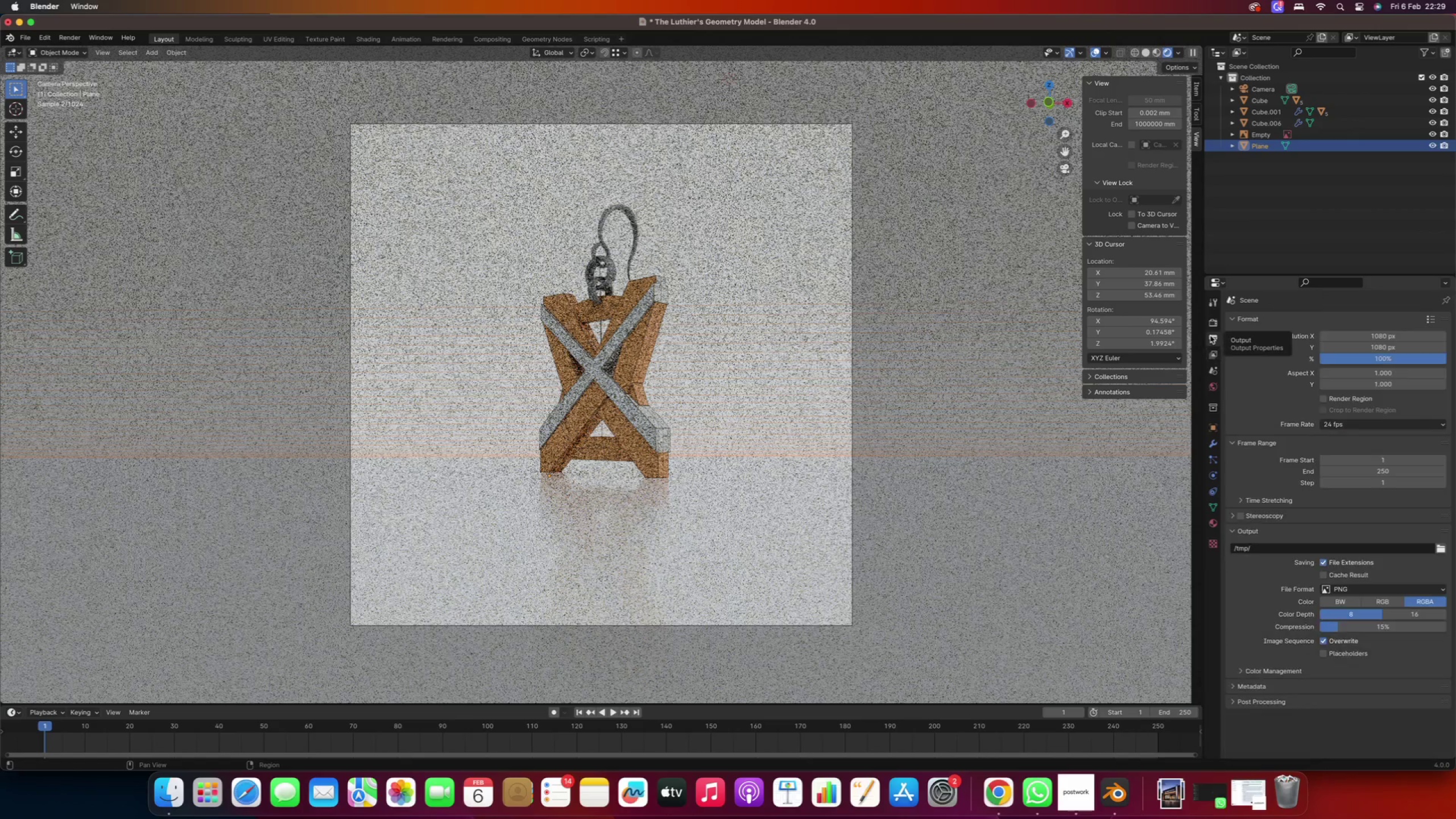 
double_click([1211, 326])
 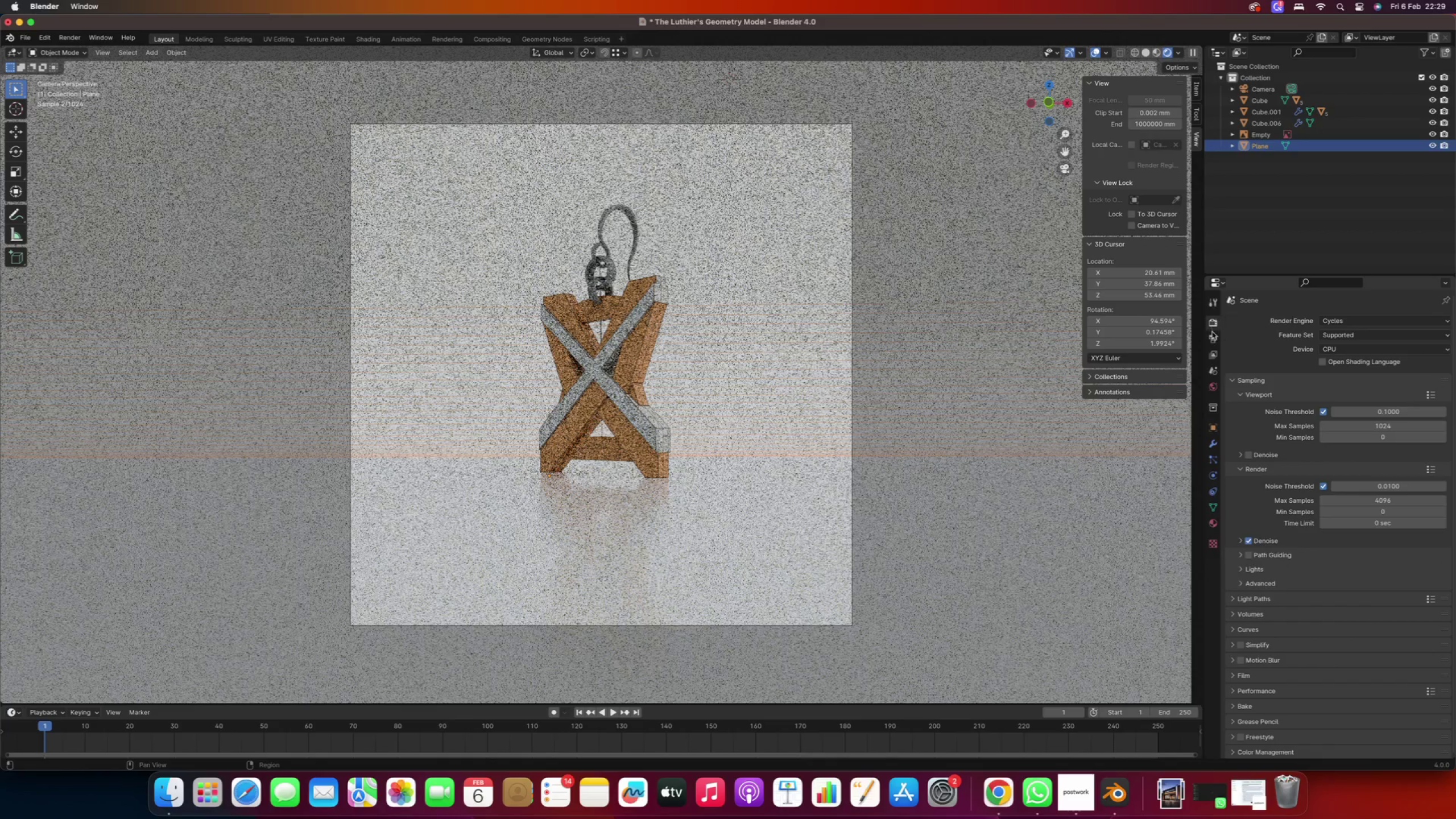 
left_click([1213, 340])
 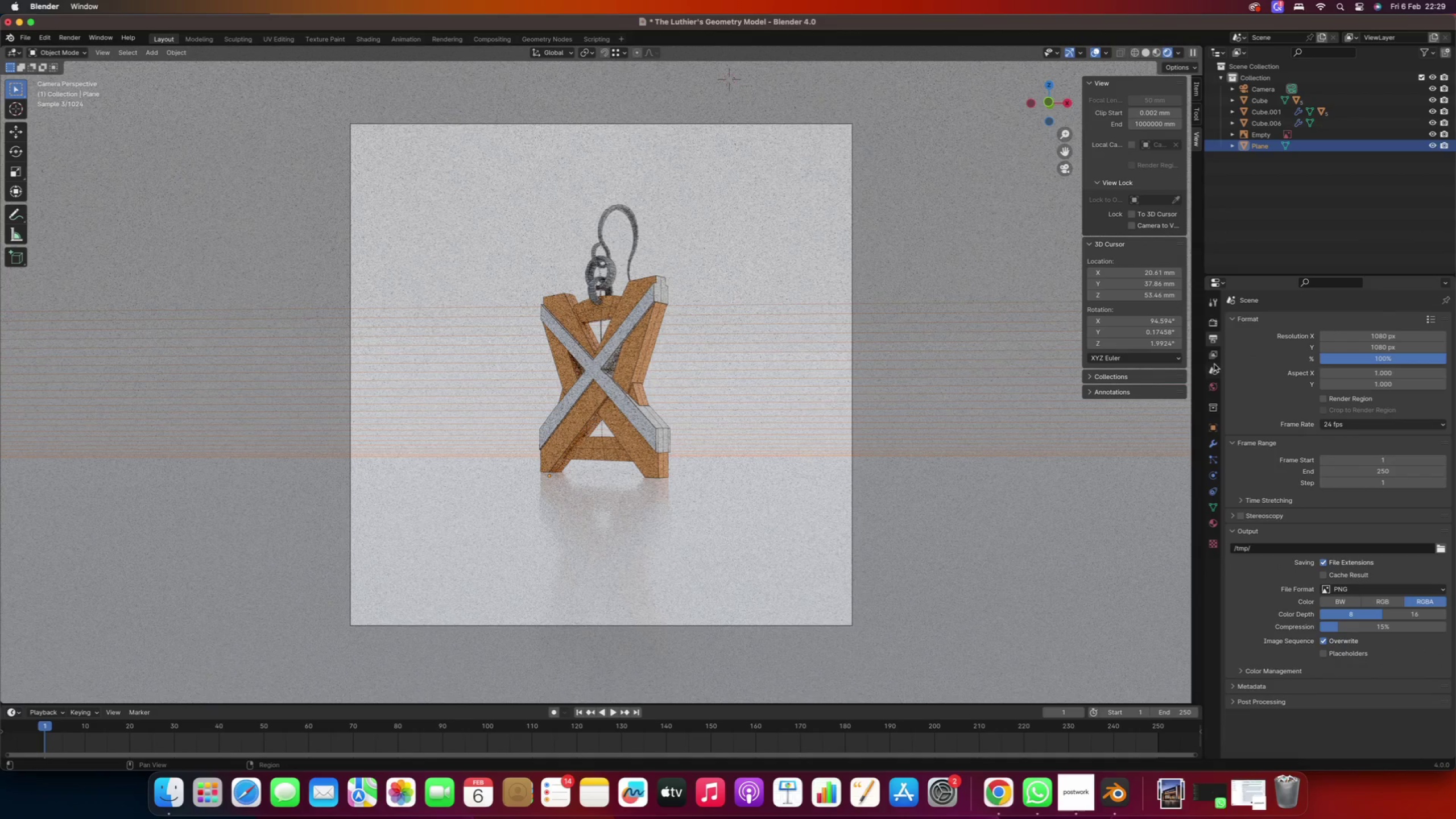 
double_click([1214, 374])
 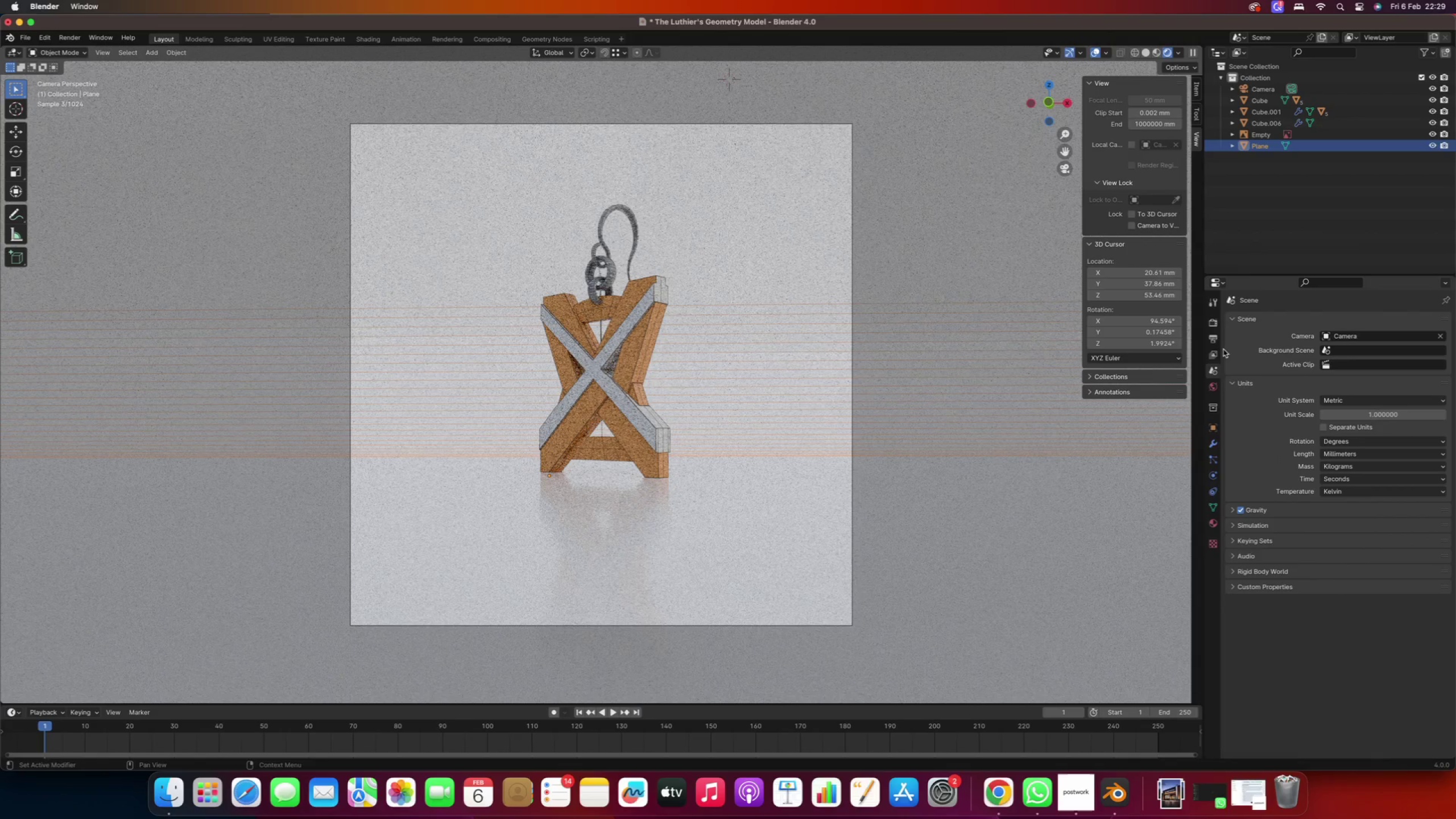 
left_click([1213, 322])
 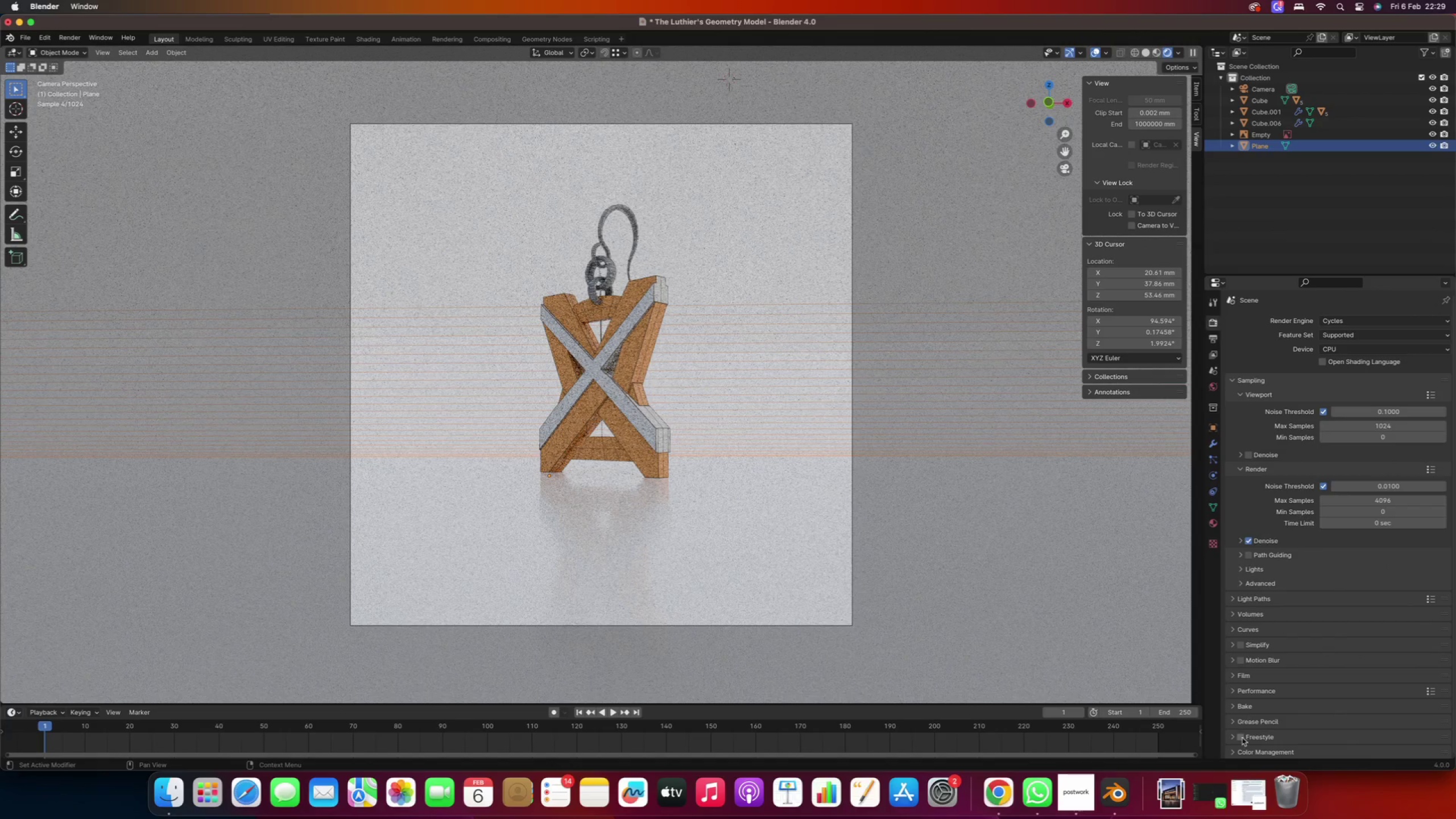 
left_click([1238, 750])
 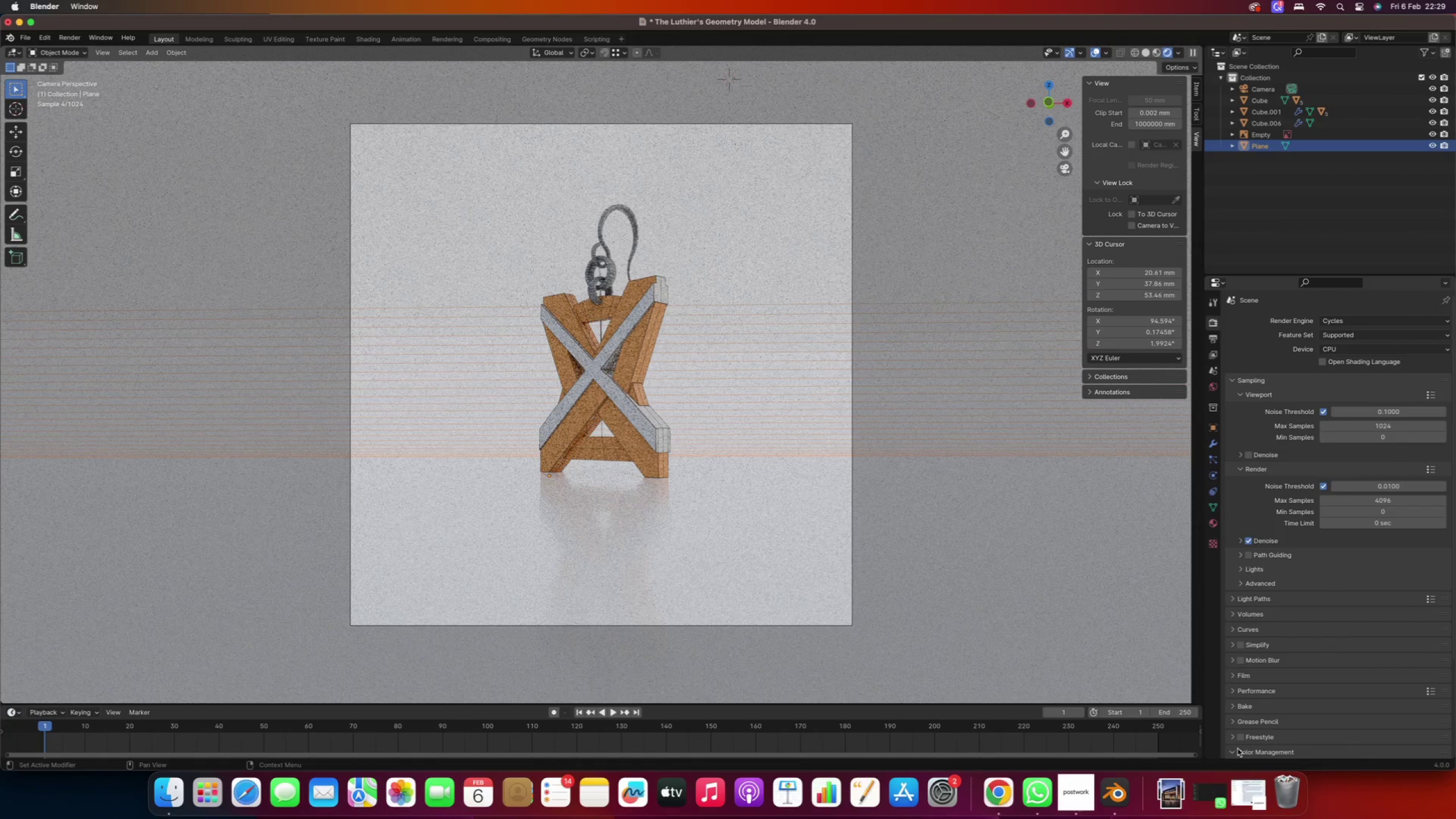 
scroll: coordinate [1226, 716], scroll_direction: down, amount: 13.0
 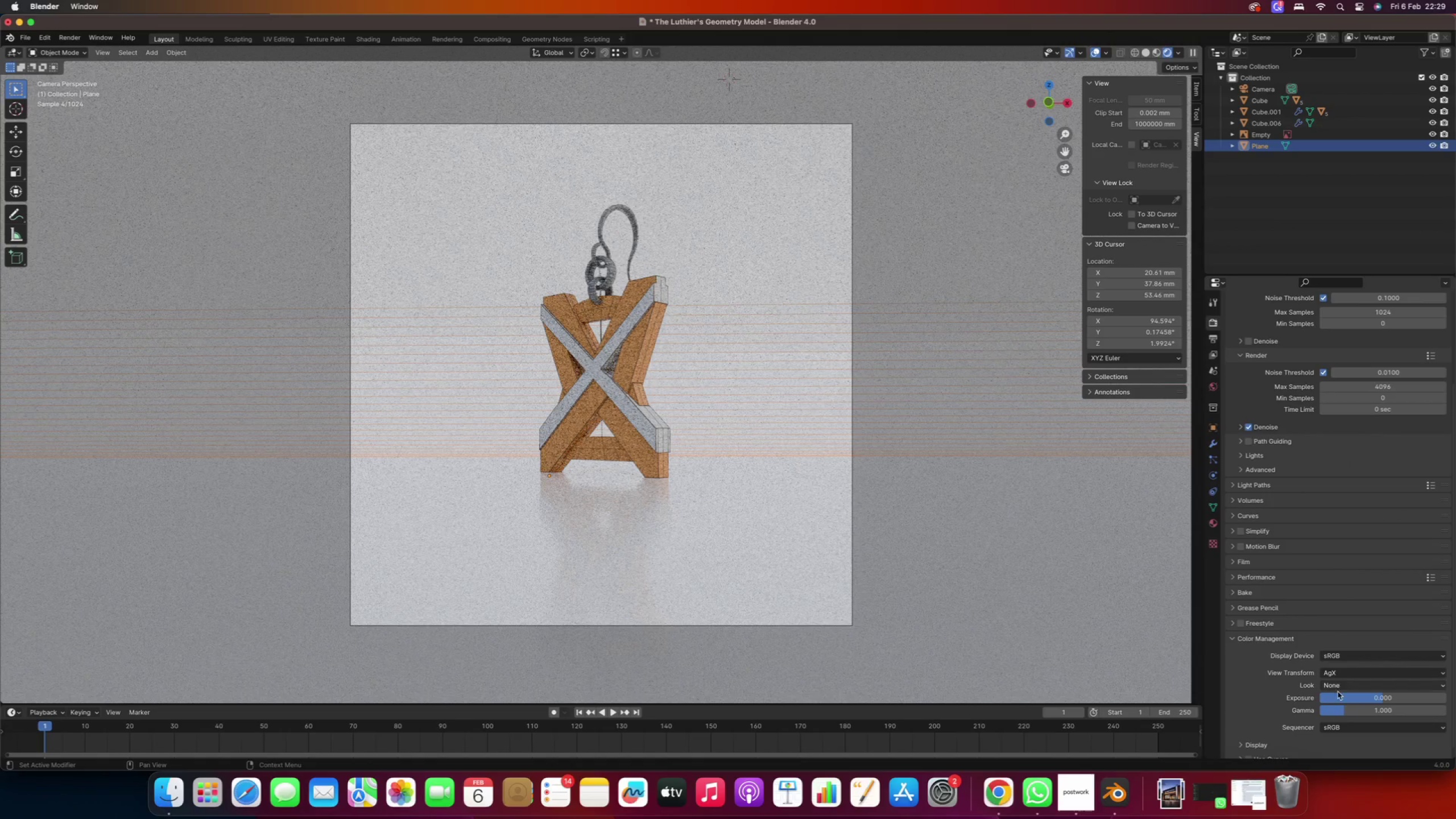 
left_click([1338, 689])
 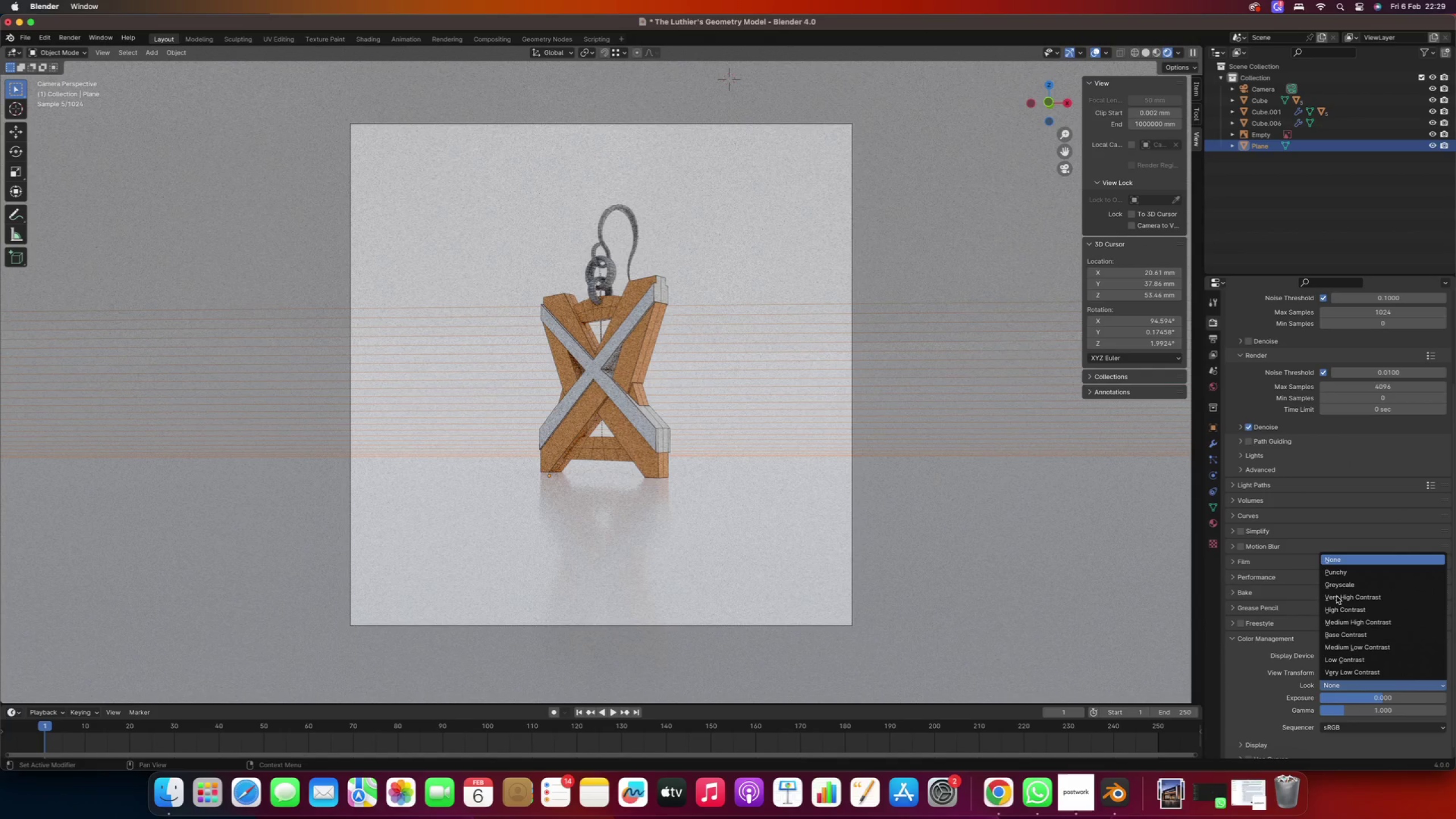 
left_click([1338, 571])
 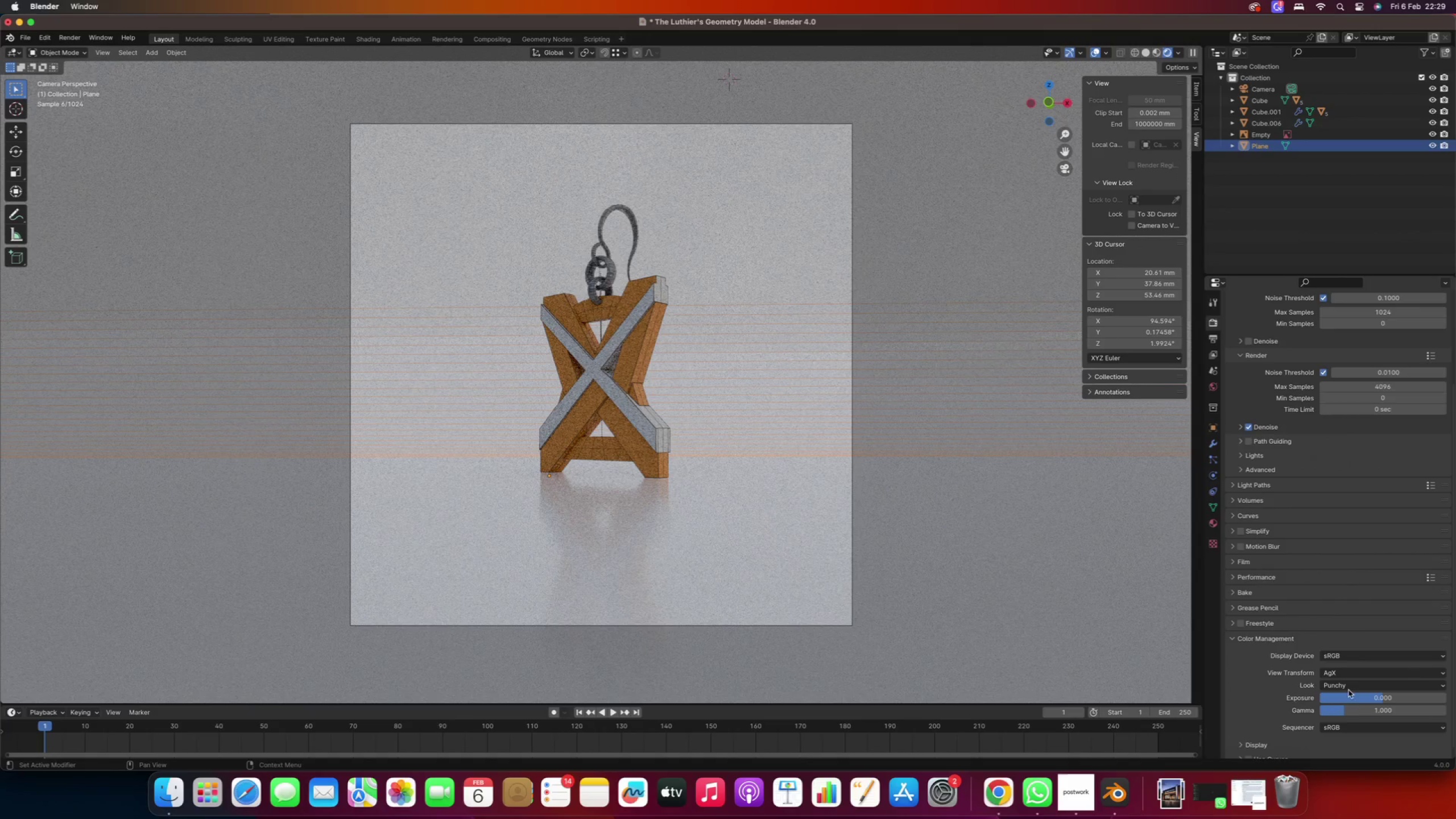 
left_click([1345, 687])
 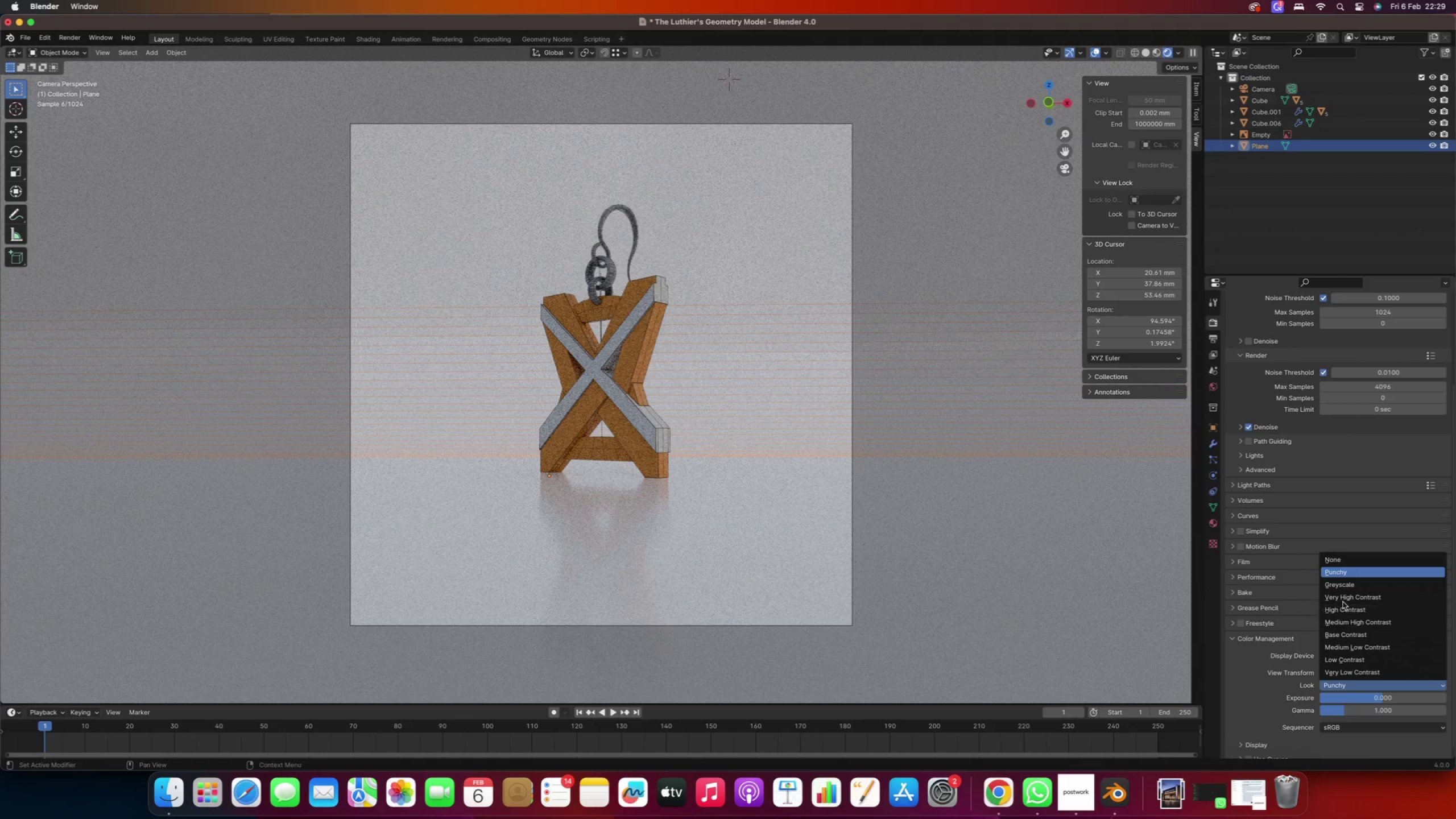 
left_click([1343, 599])
 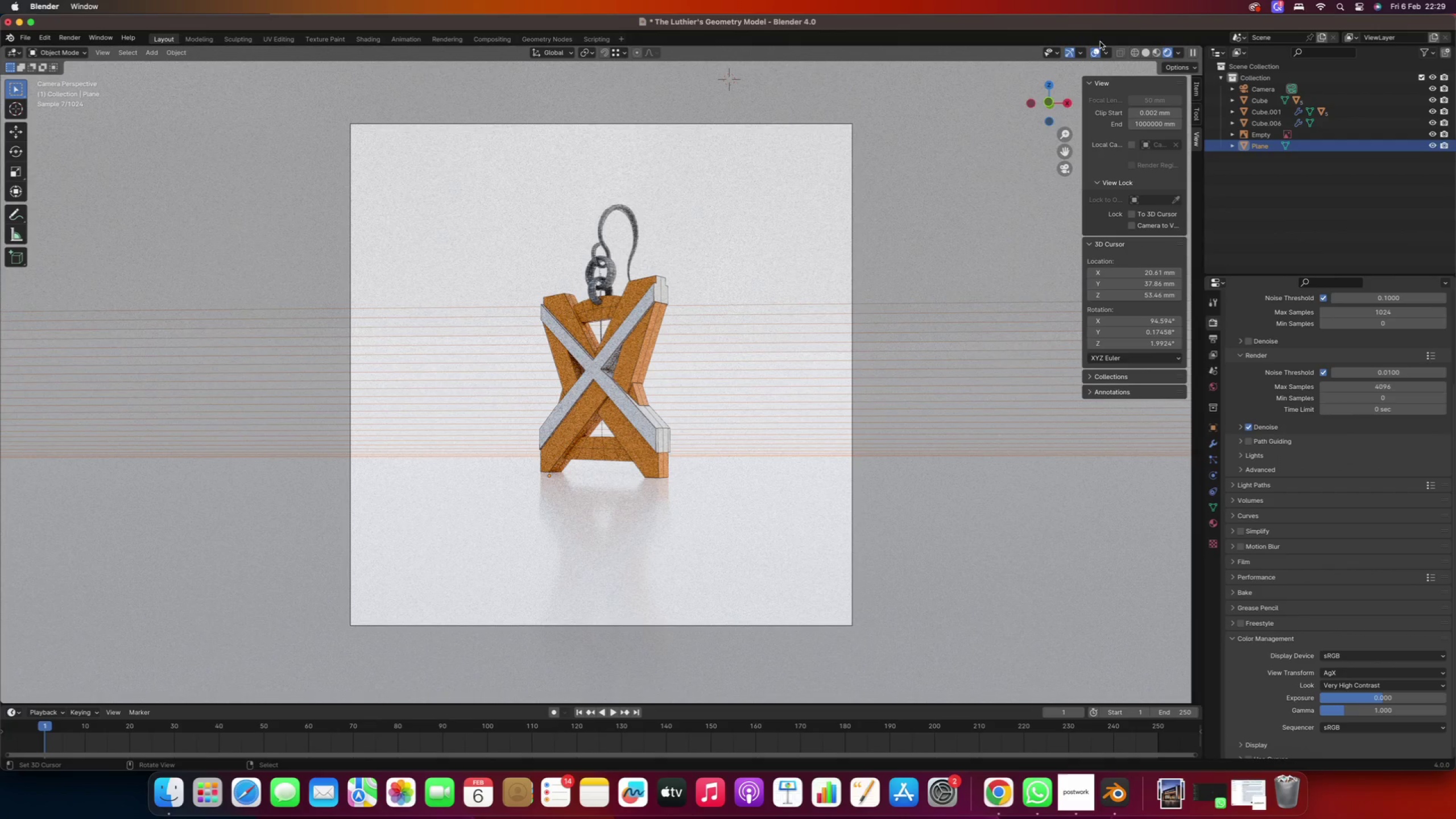 
left_click([1093, 50])
 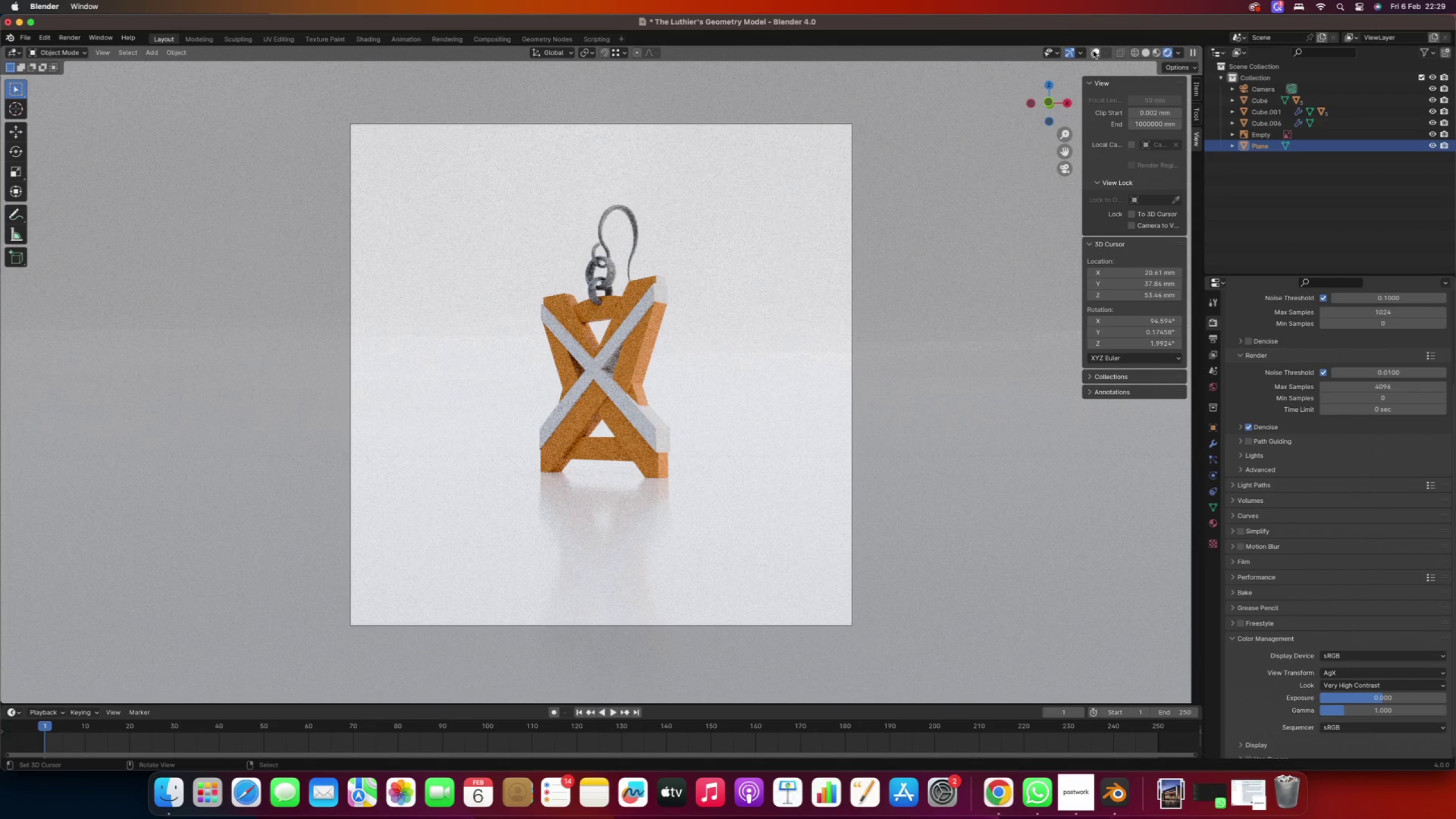 
left_click([1093, 51])
 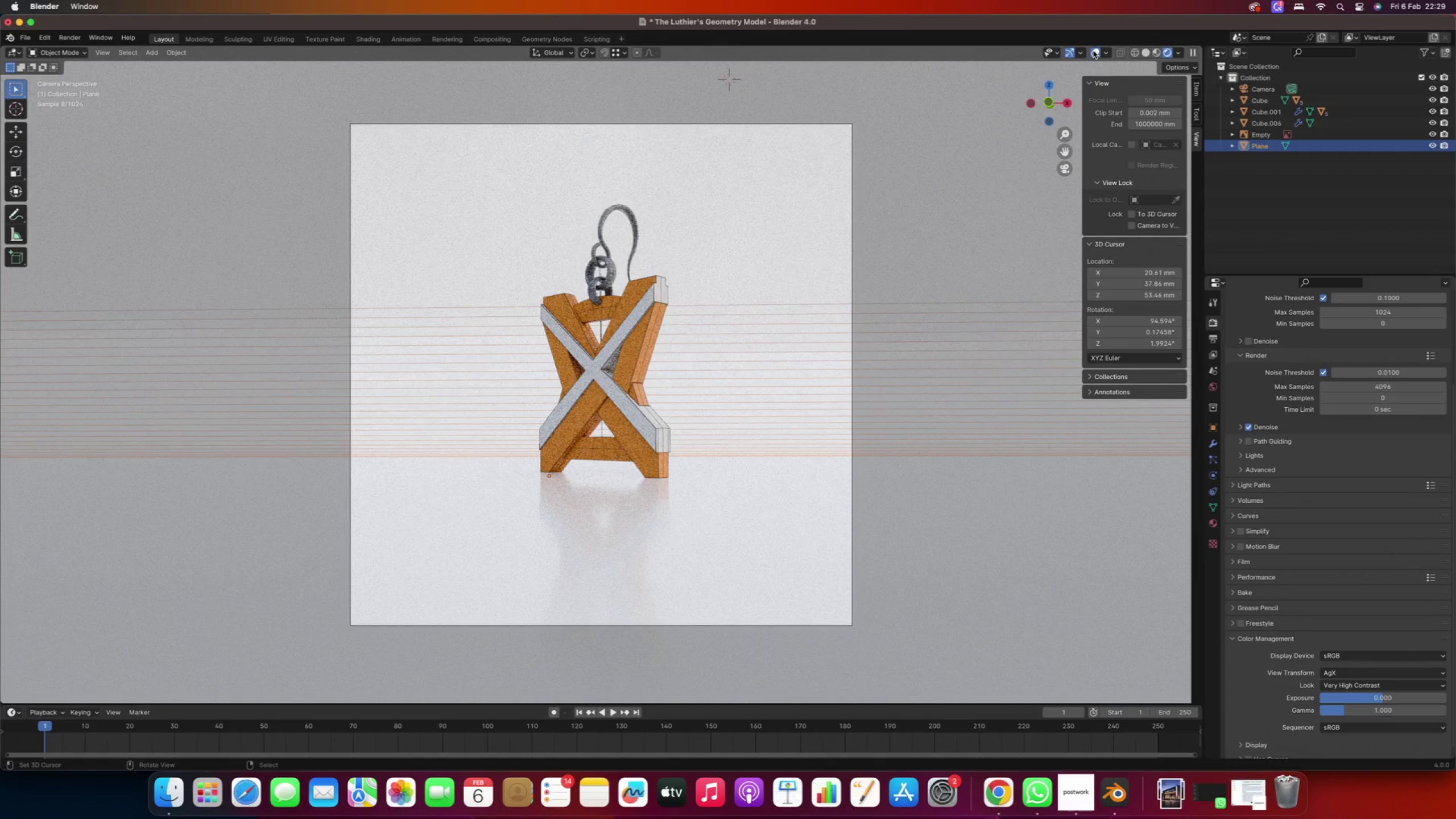 
left_click([1093, 51])
 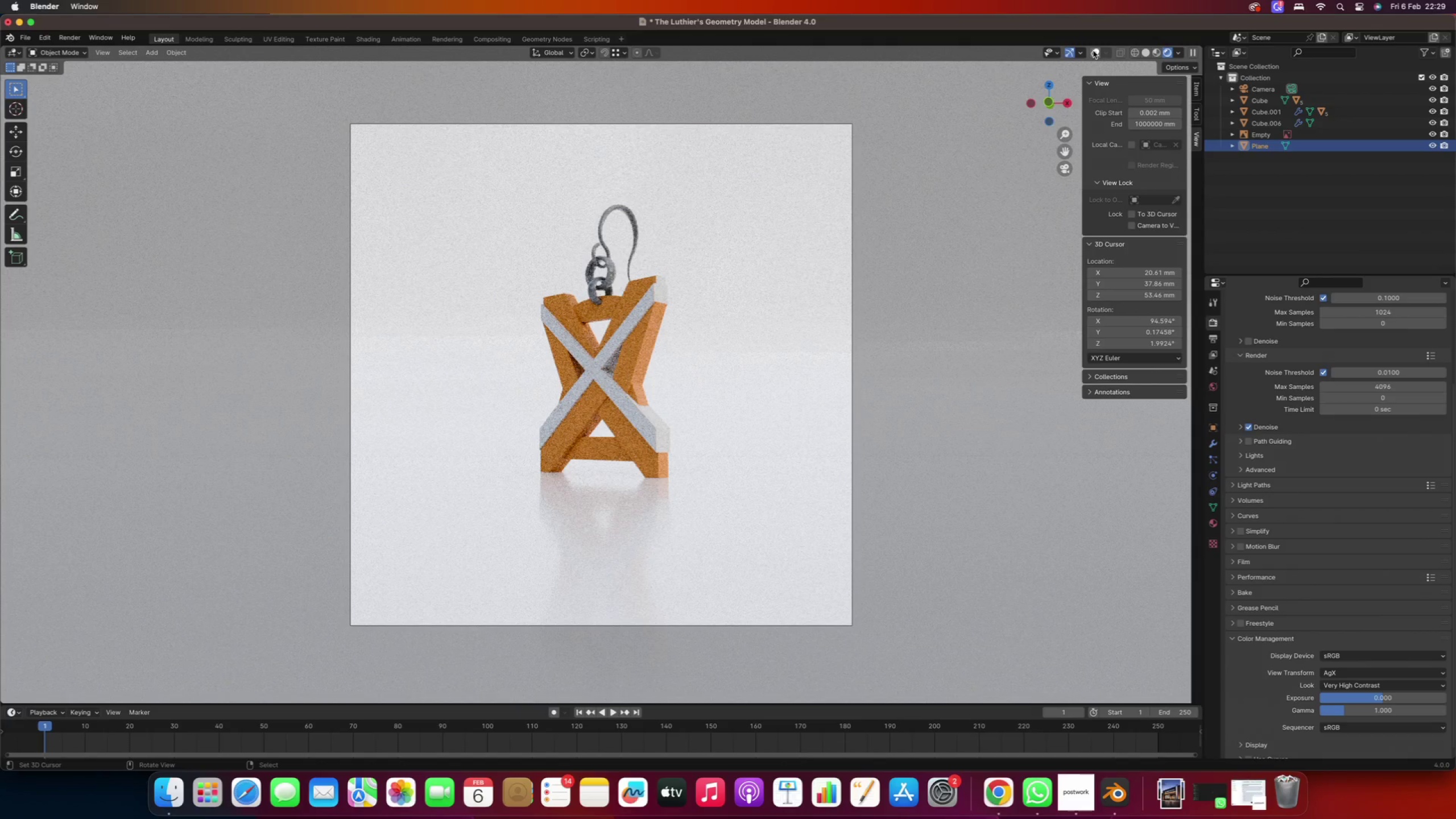 
left_click([1093, 51])
 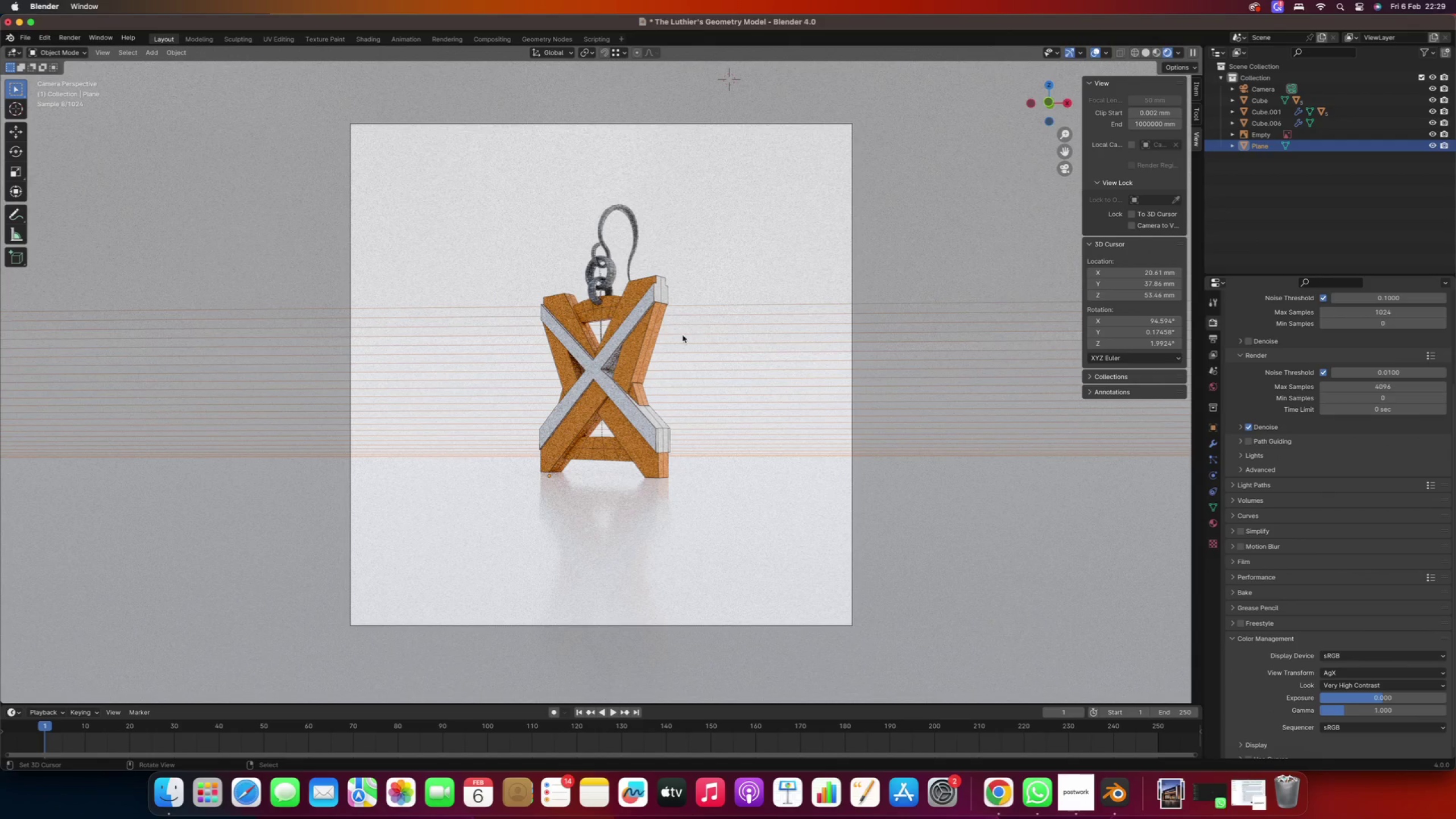 
right_click([660, 320])
 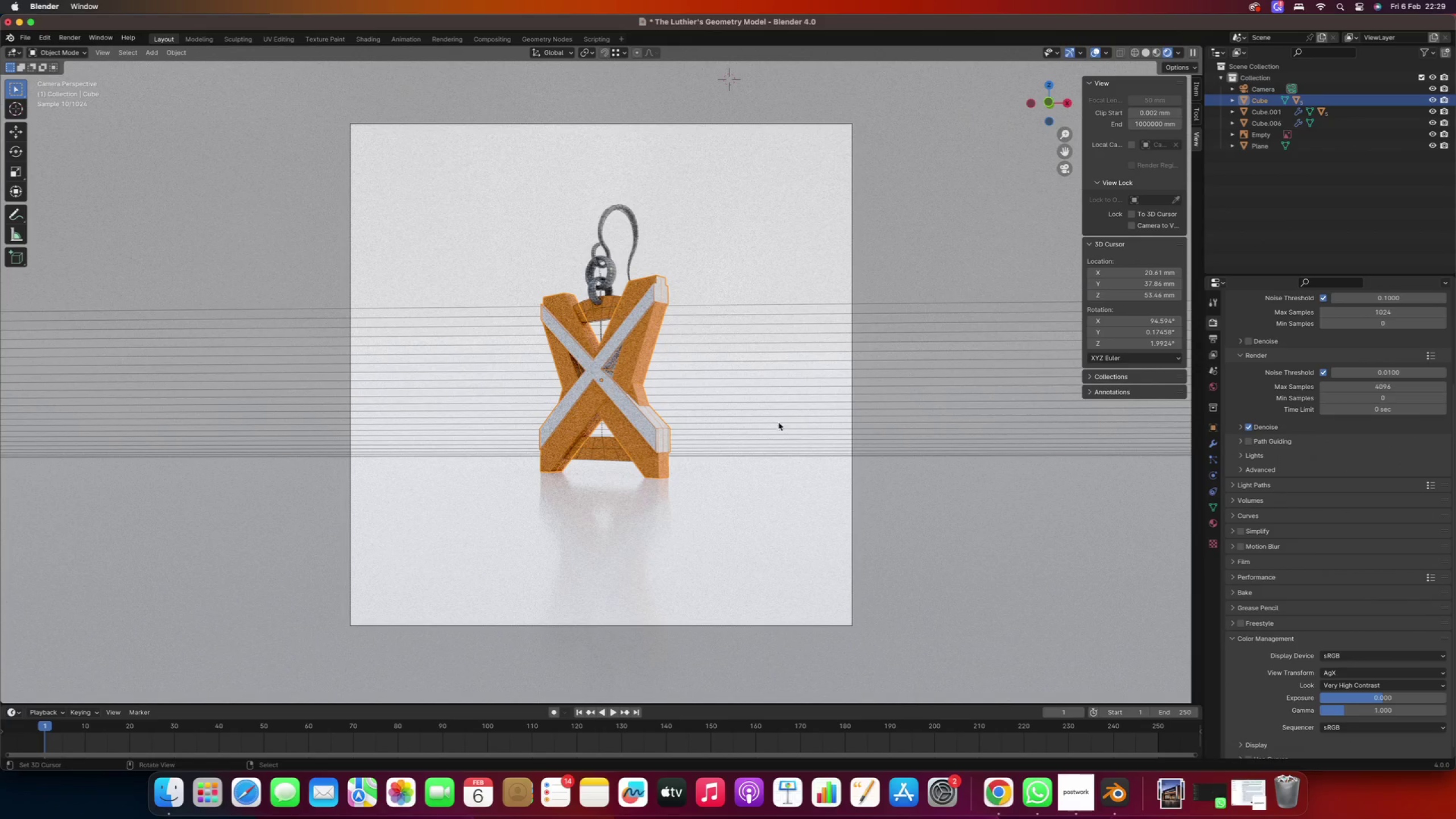 
wait(10.31)
 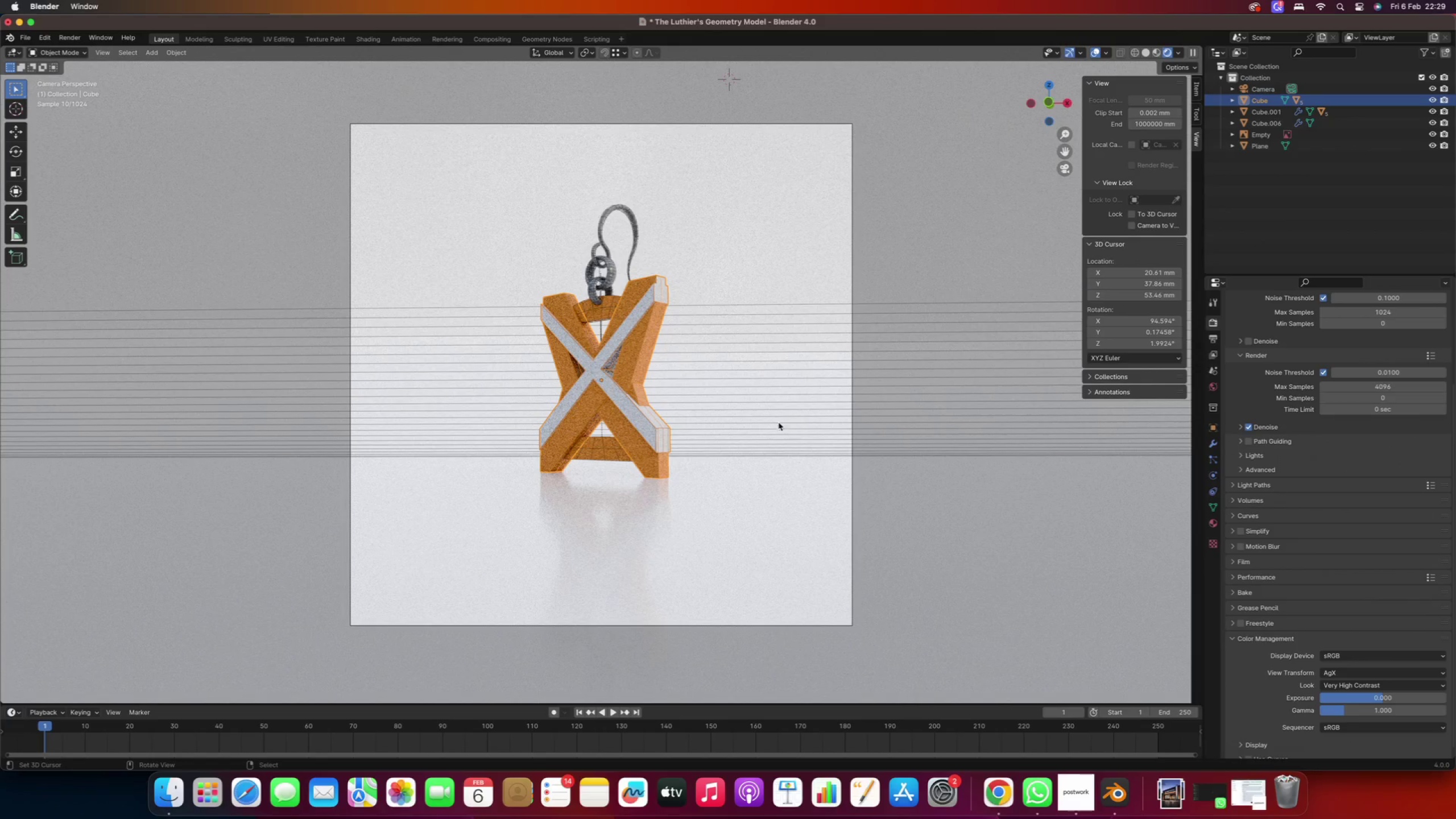 
left_click([1366, 487])
 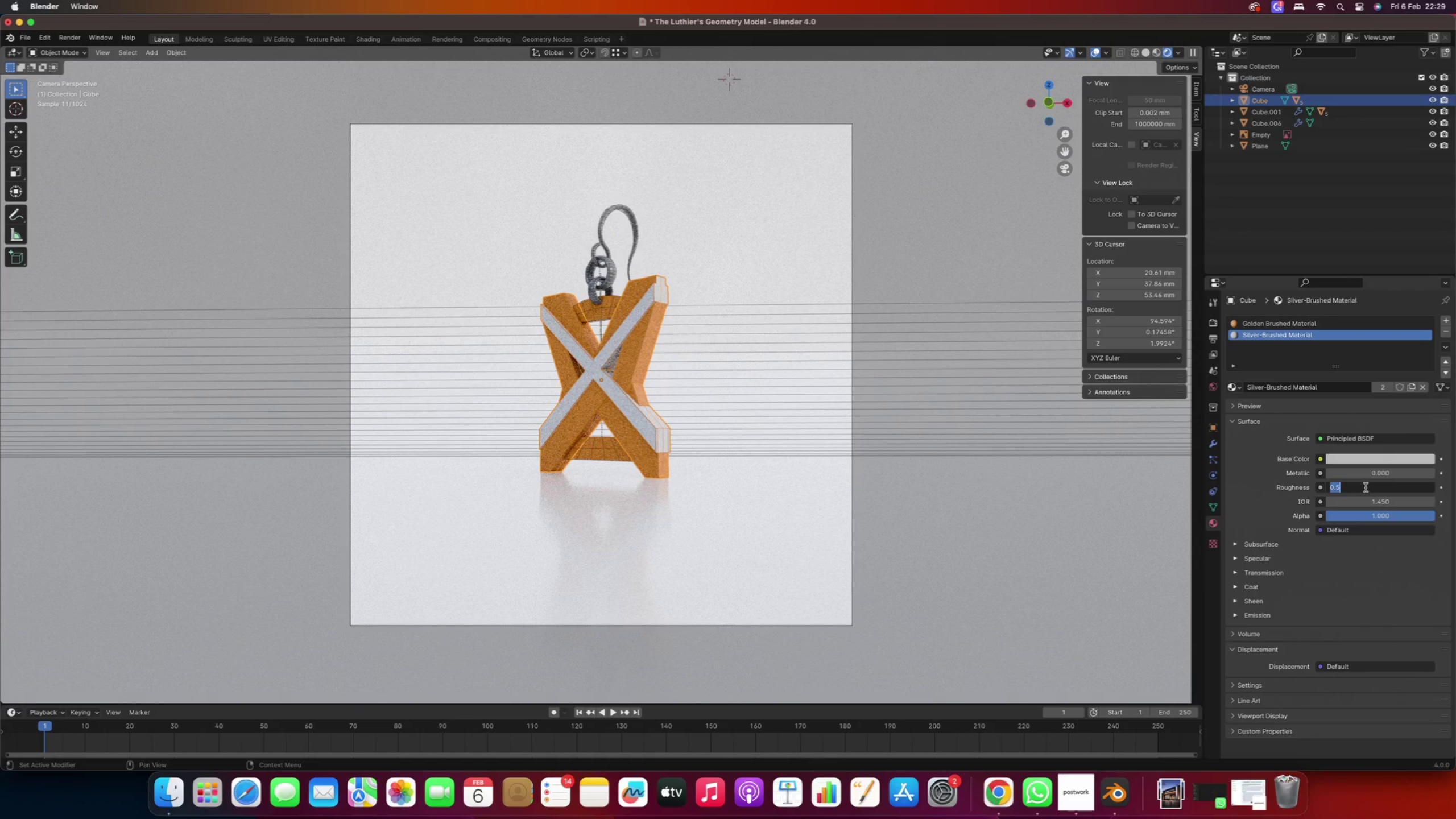 
key(Period)
 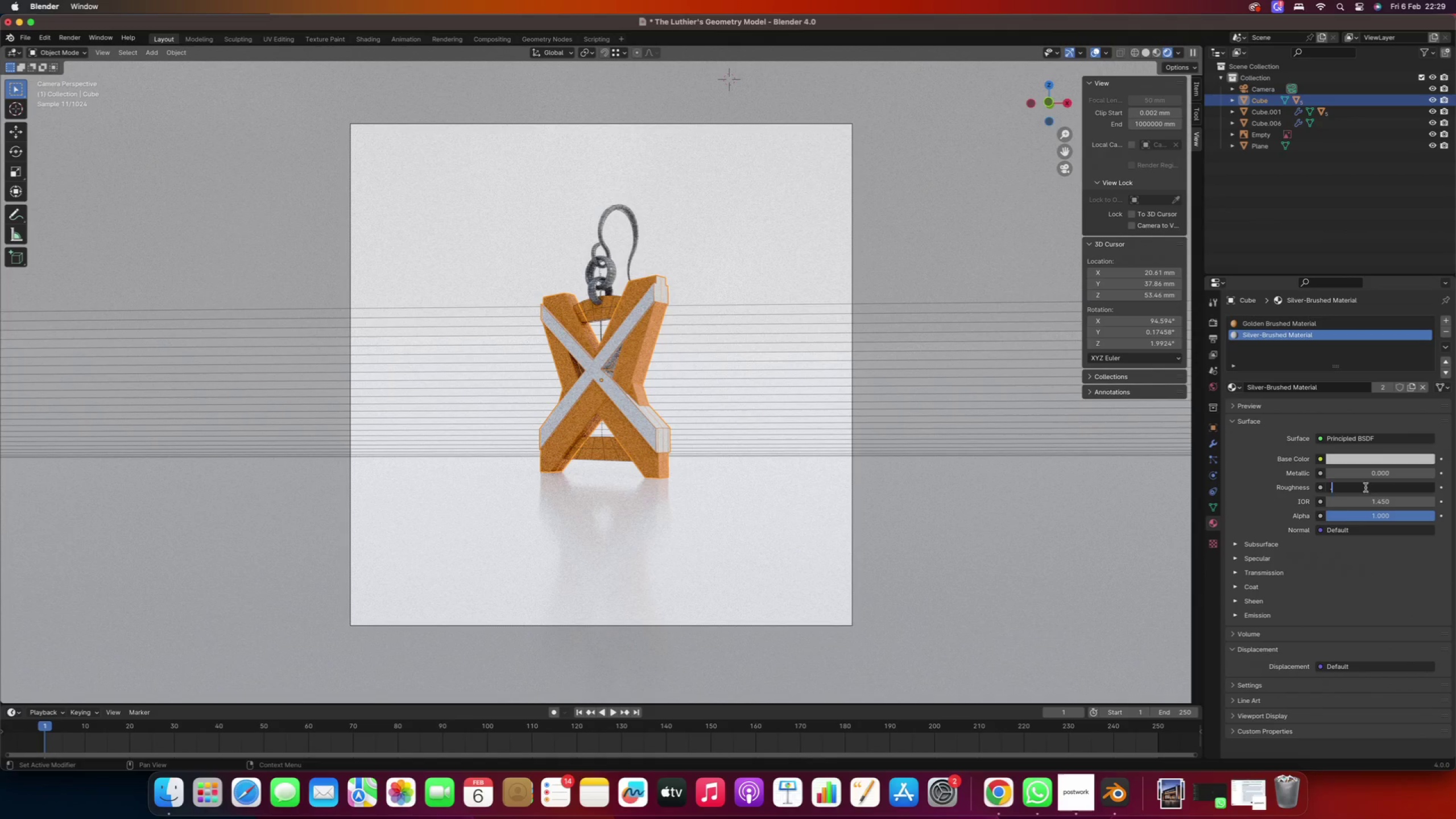 
key(2)
 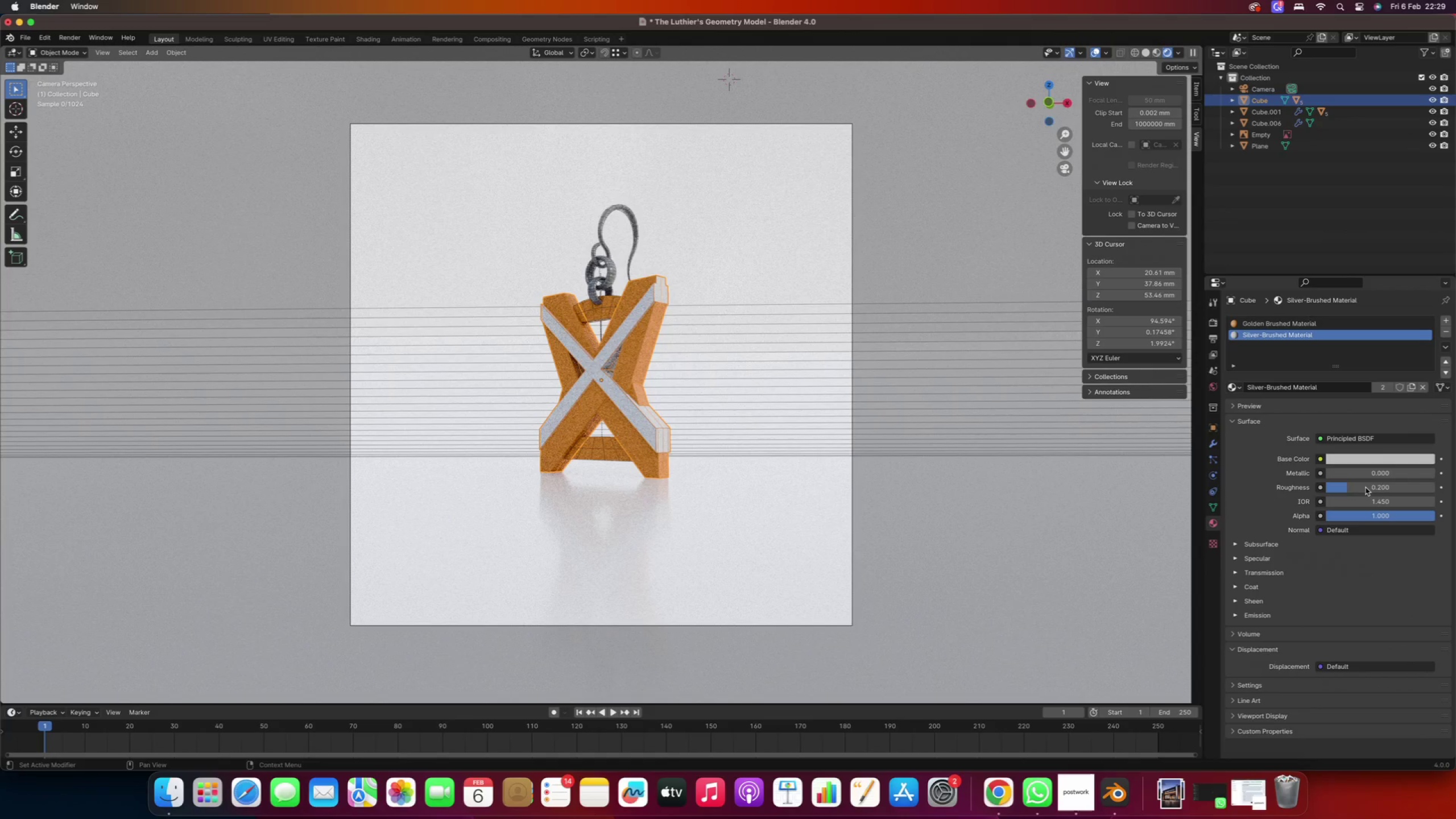 
key(Enter)
 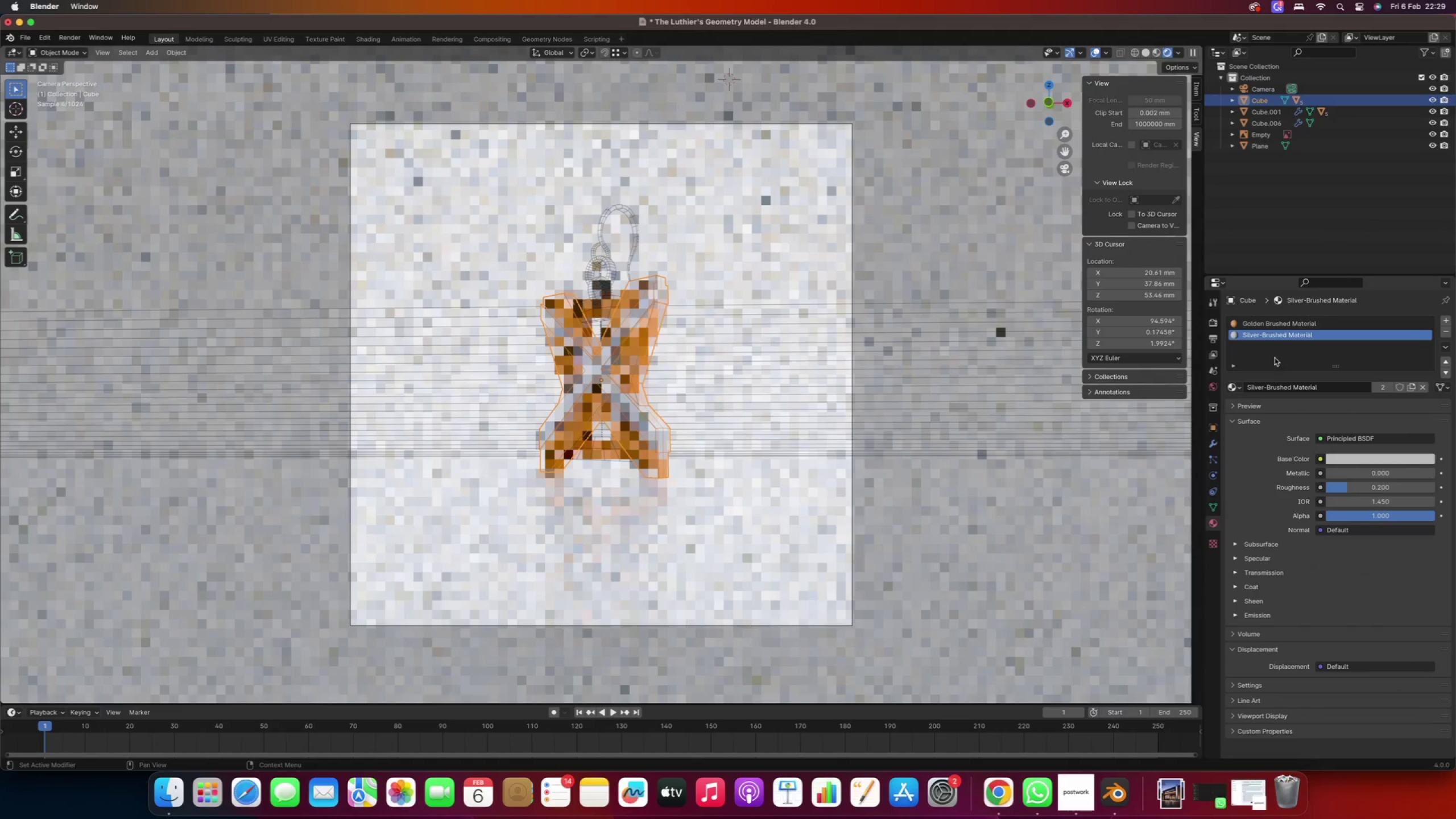 
left_click([1267, 324])
 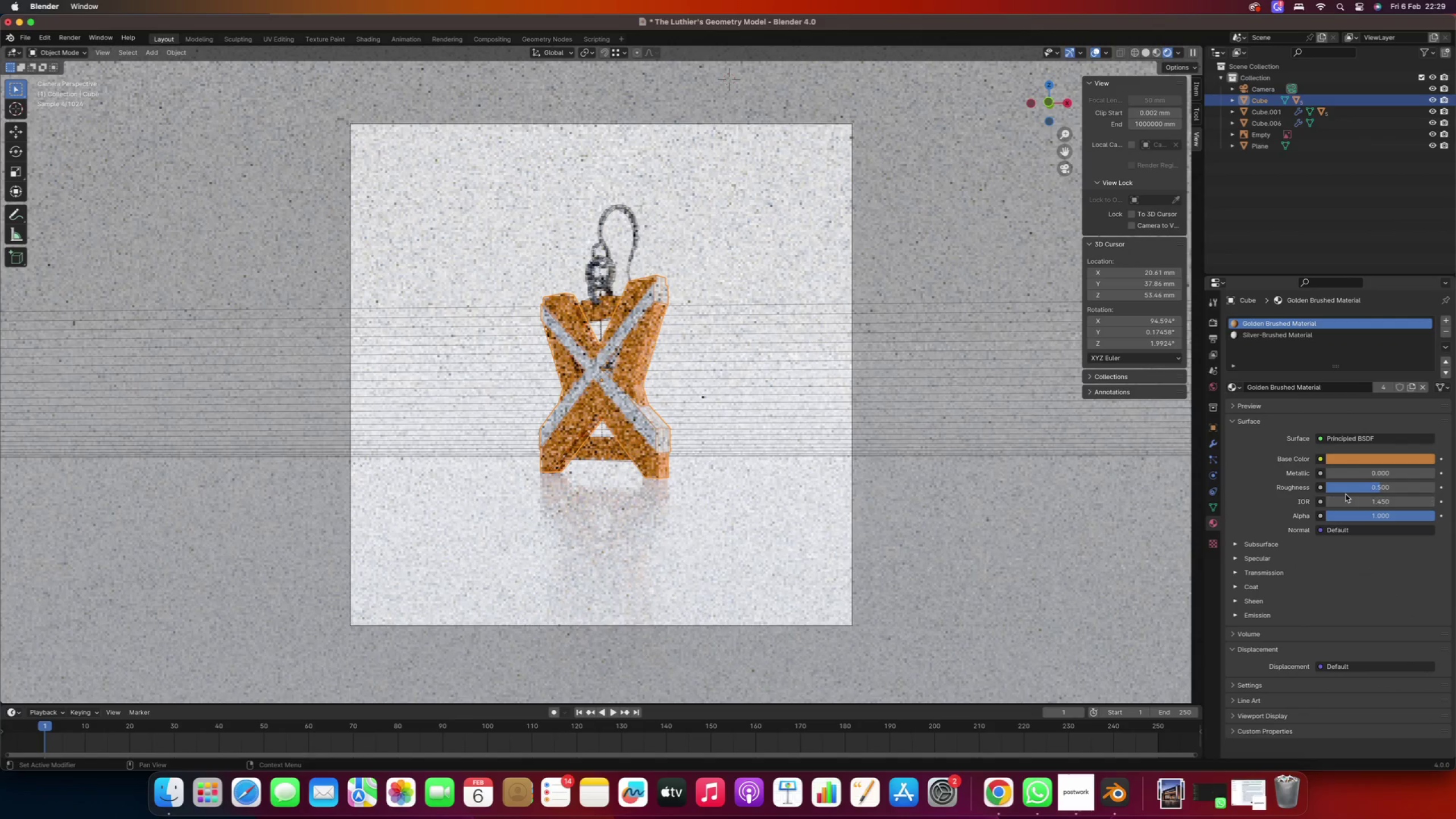 
left_click([1346, 494])
 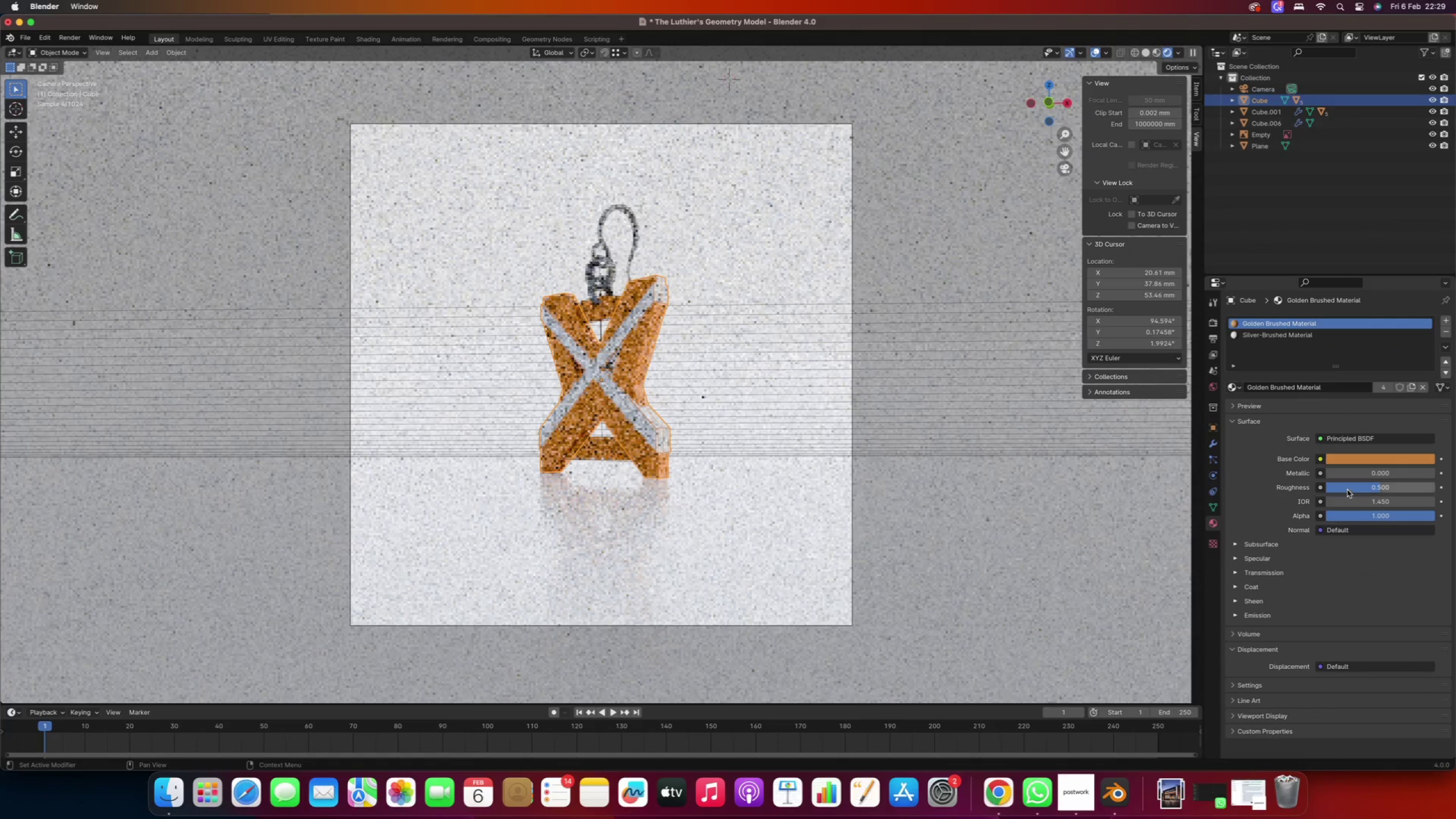 
left_click([1347, 490])
 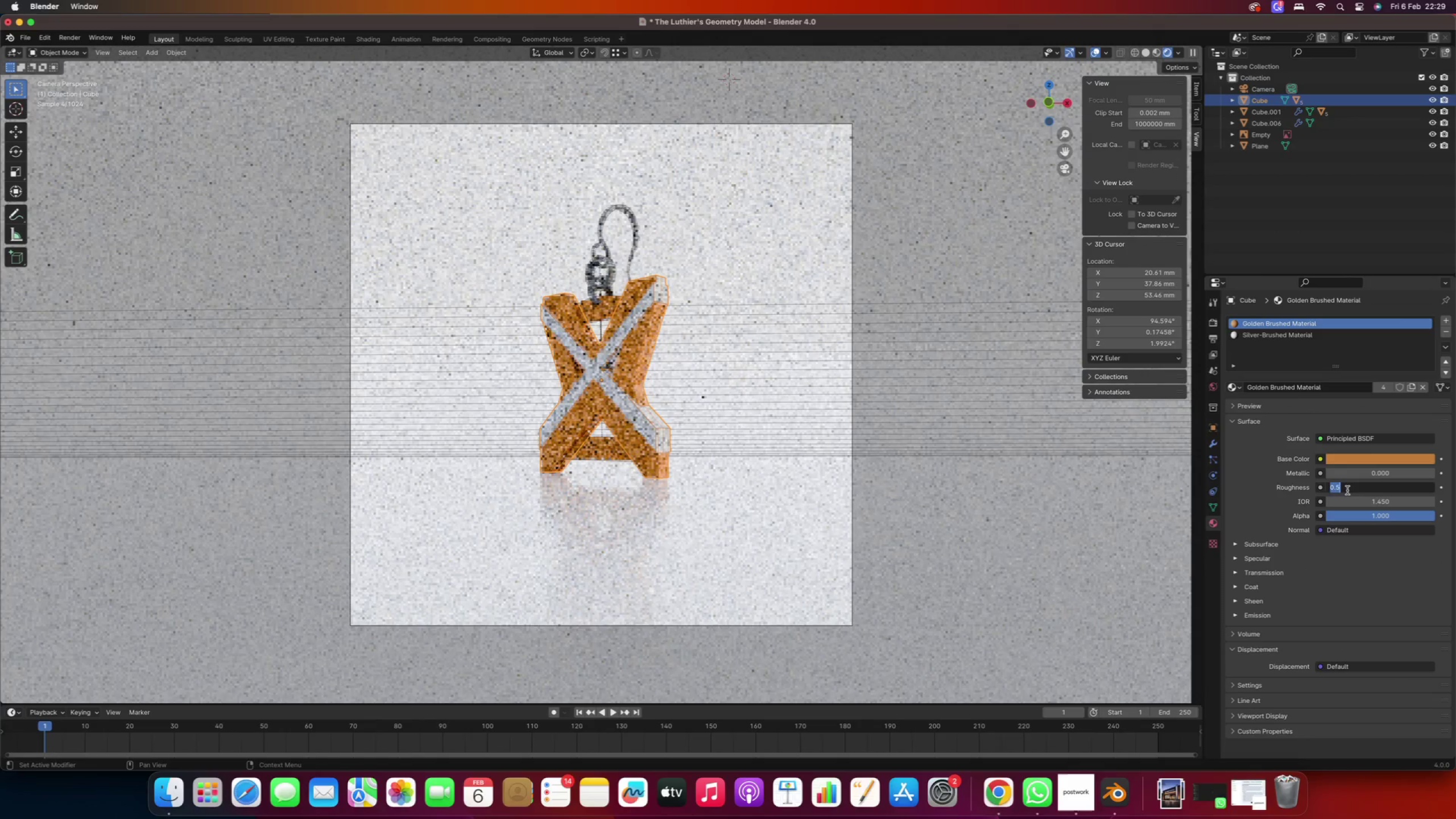 
key(Period)
 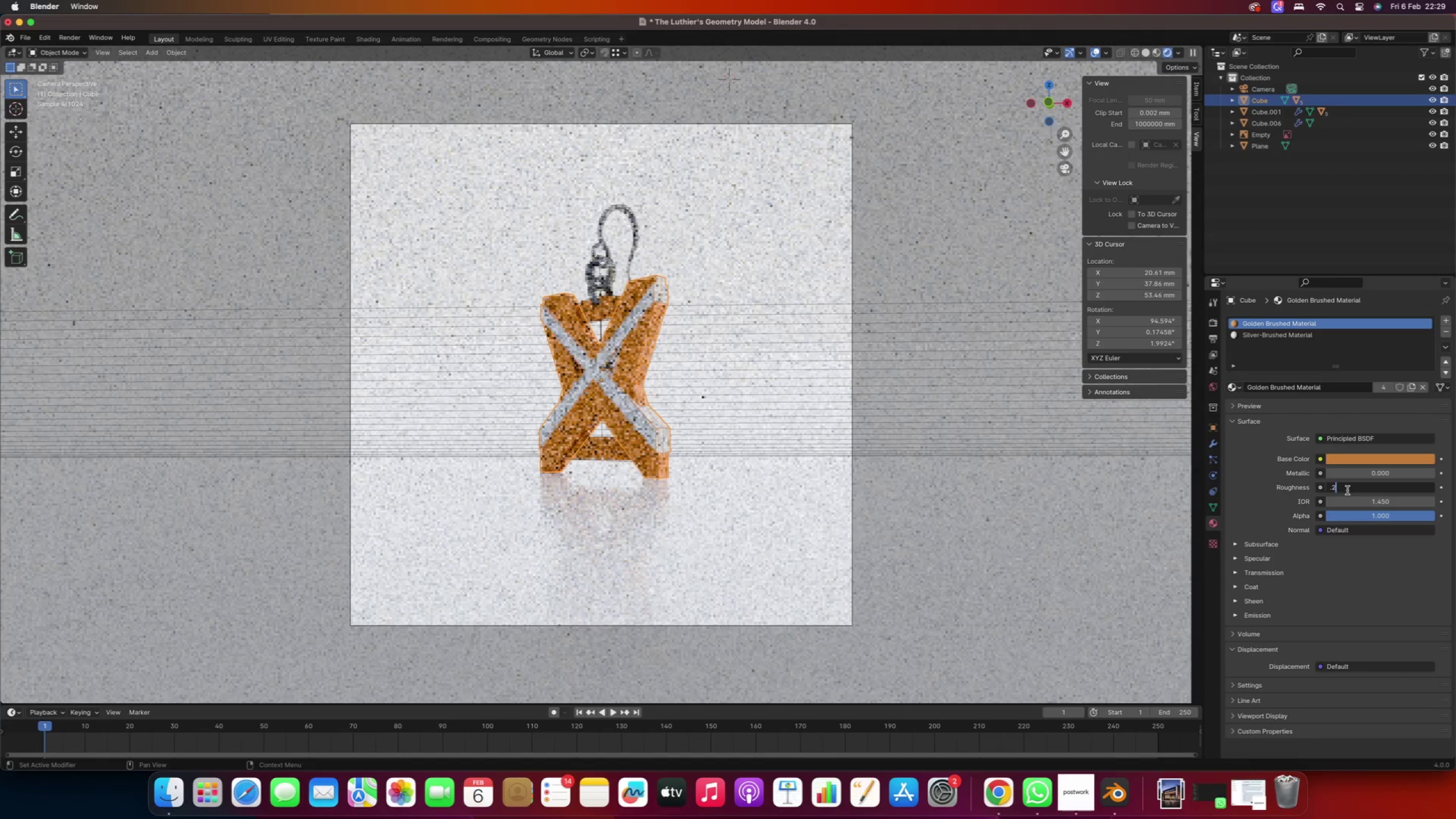 
key(2)
 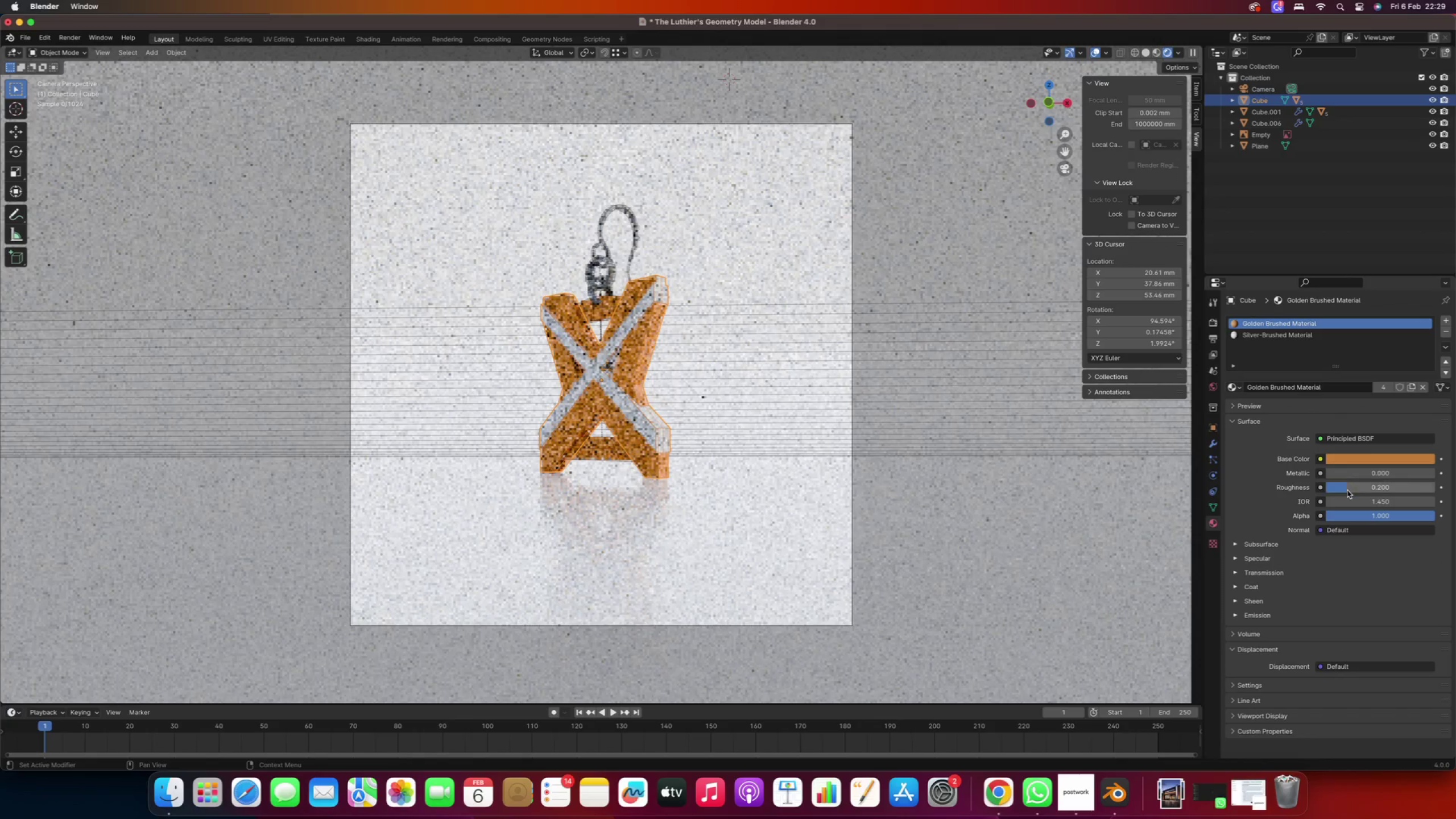 
key(Enter)
 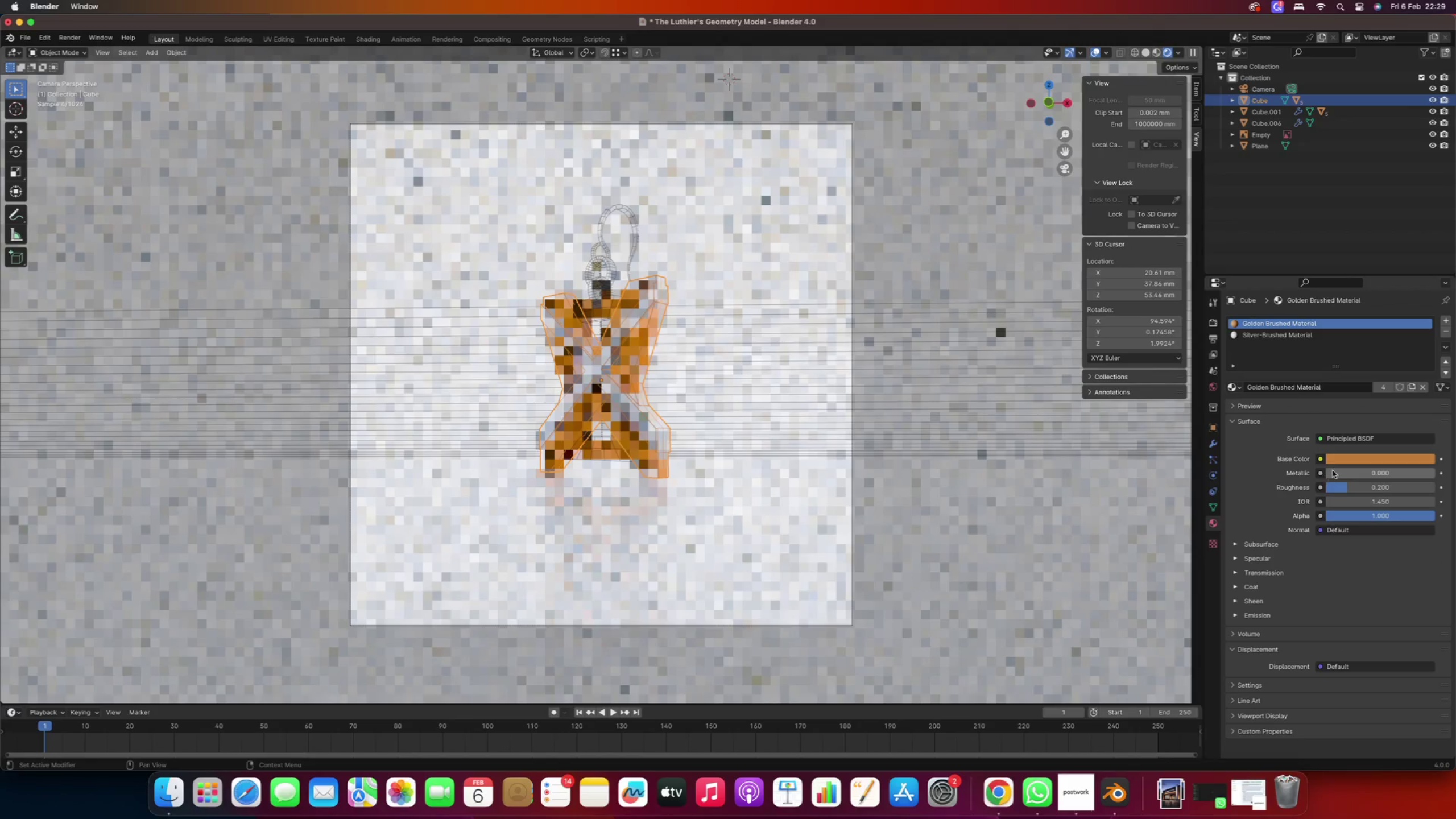 
left_click_drag(start_coordinate=[1337, 473], to_coordinate=[1455, 469])
 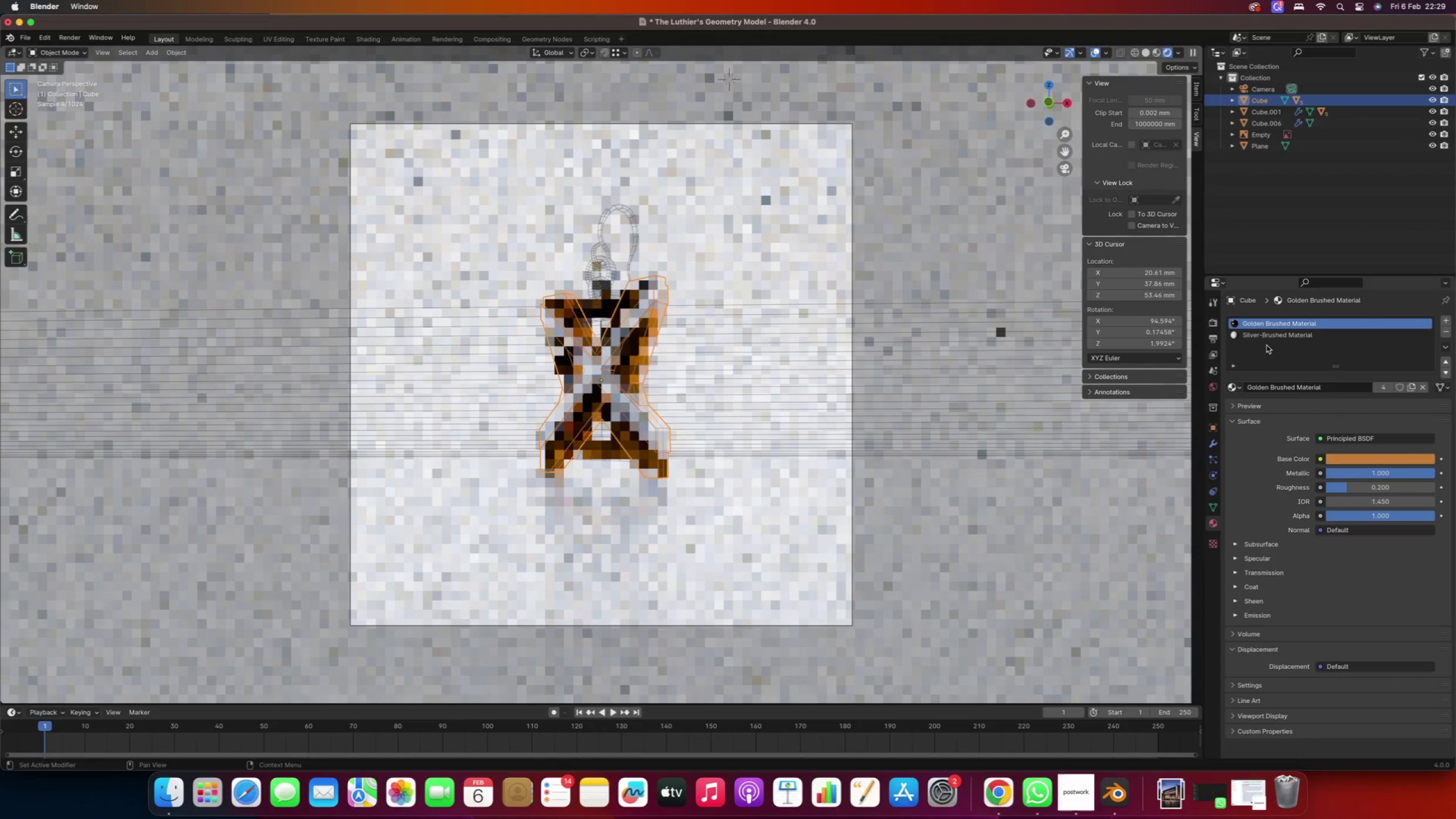 
left_click([1267, 338])
 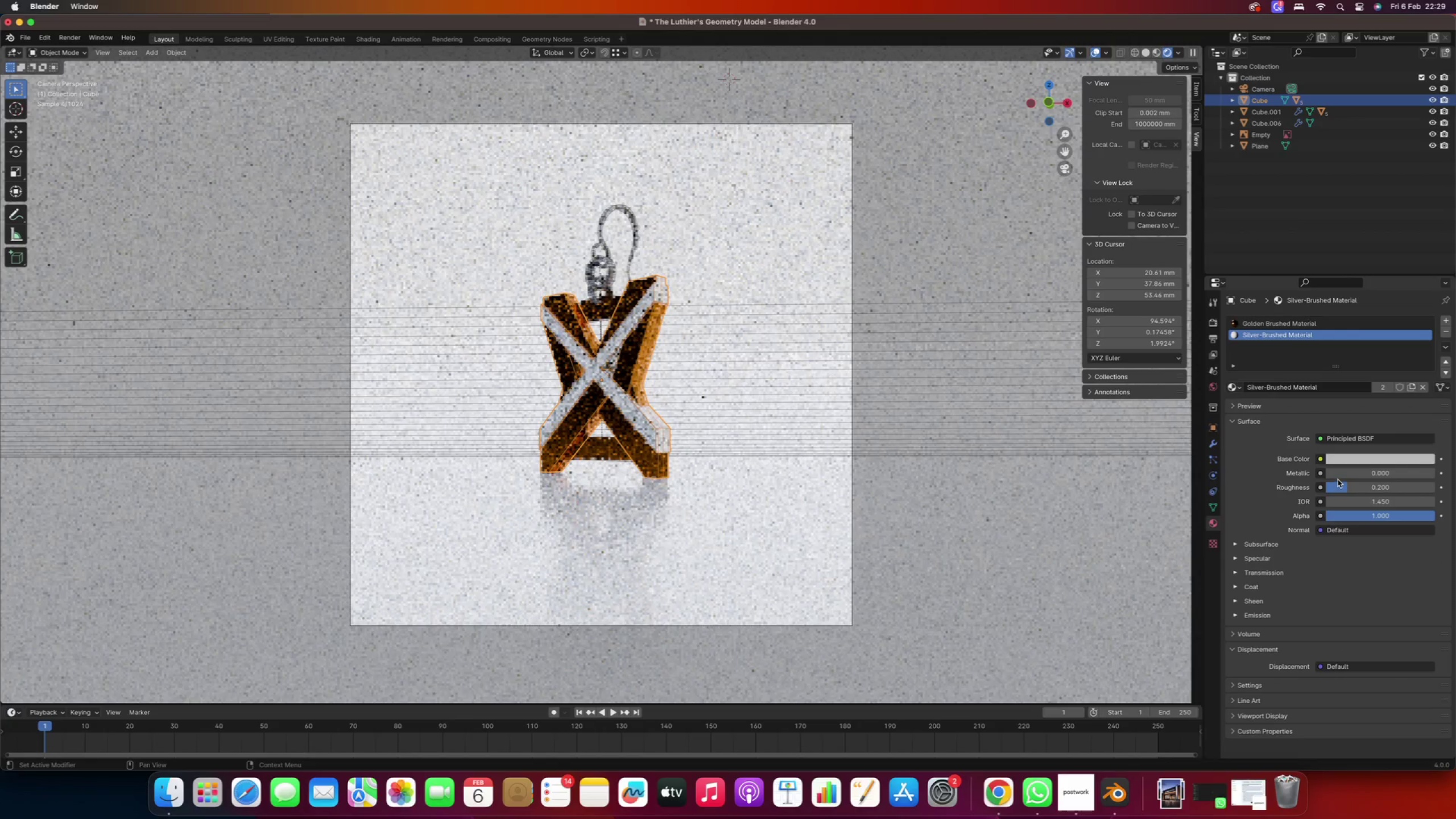 
left_click_drag(start_coordinate=[1338, 475], to_coordinate=[1455, 470])
 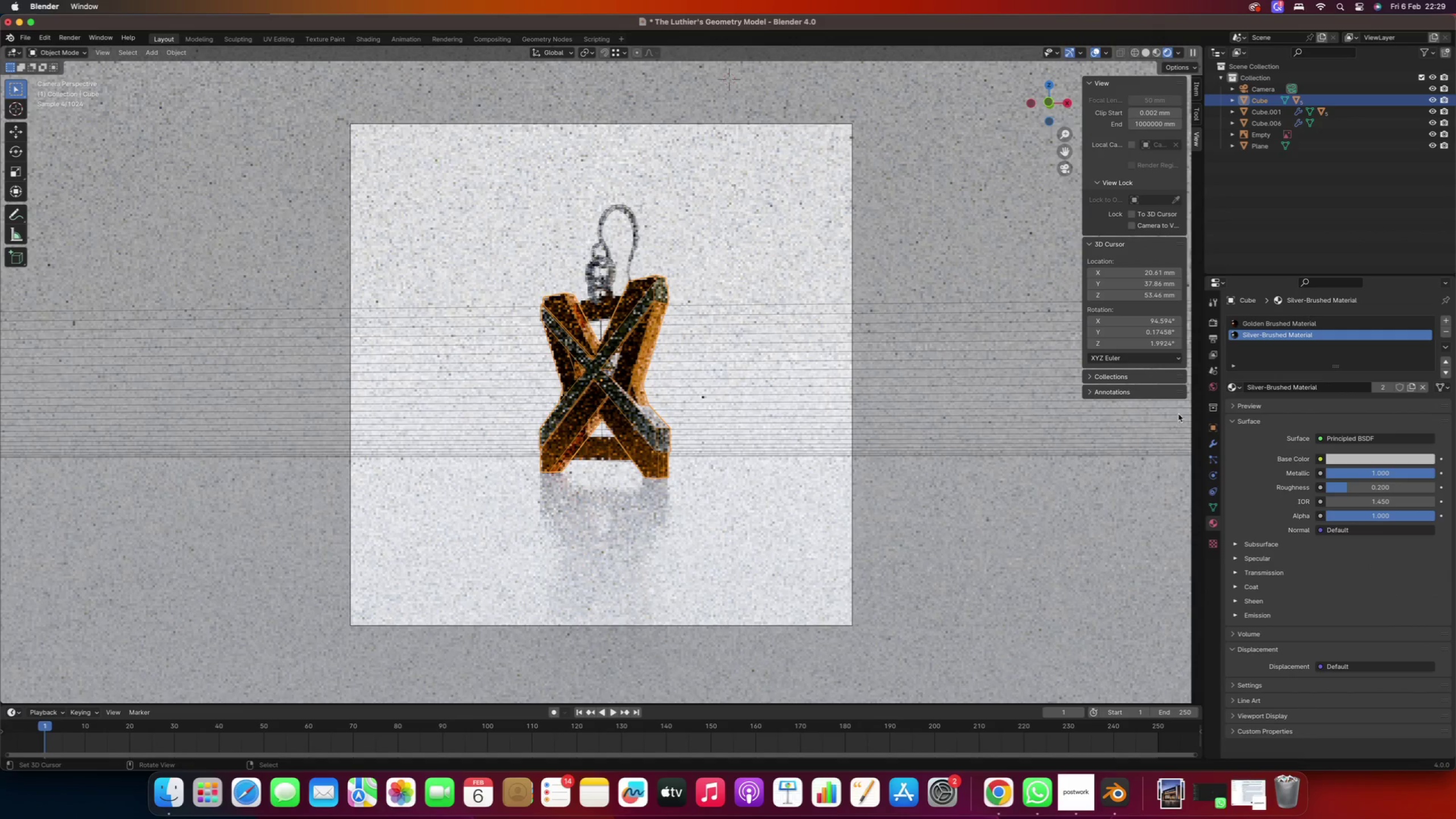 
wait(6.34)
 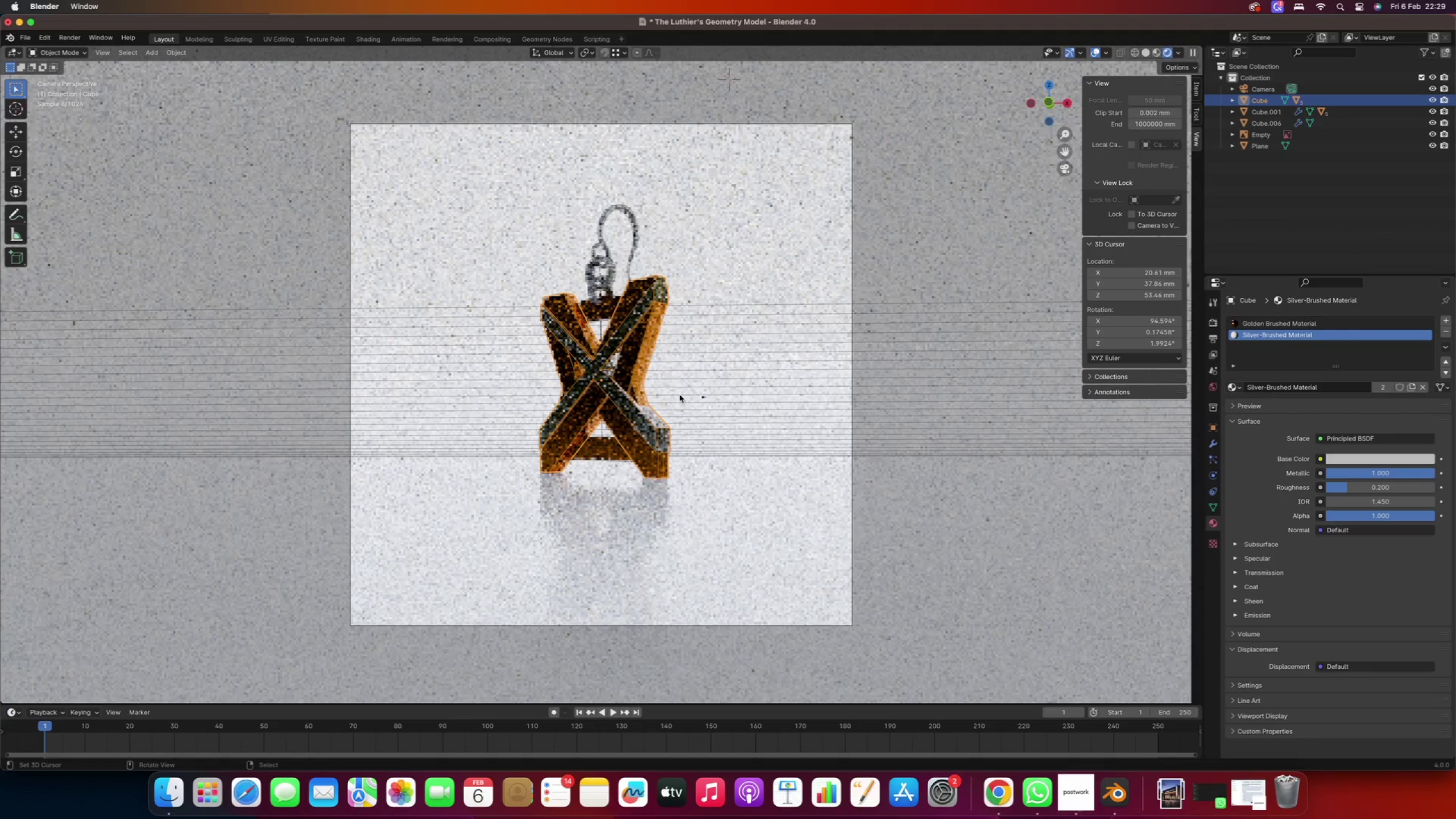 
double_click([1211, 338])
 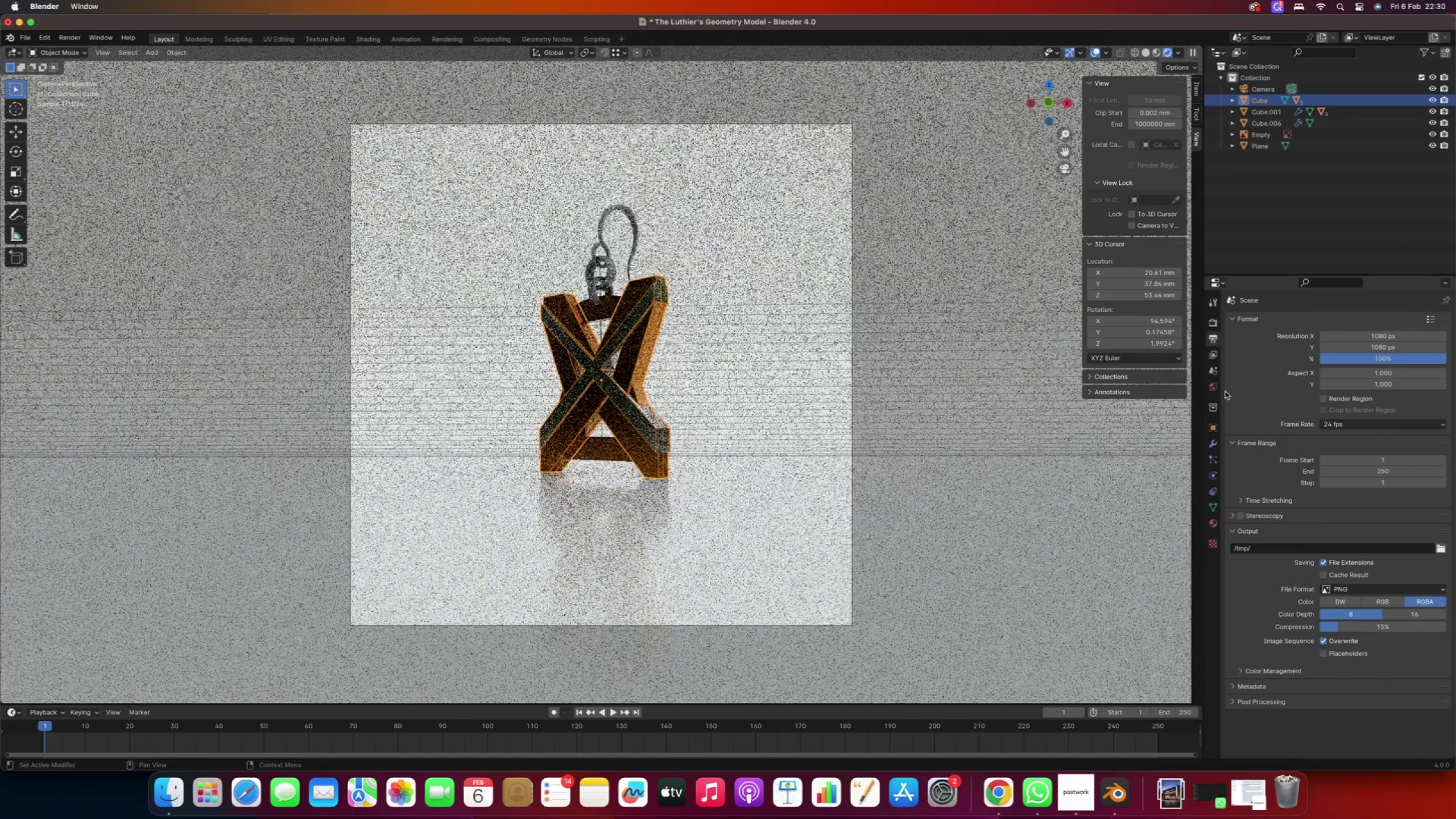 
mouse_move([1206, 390])
 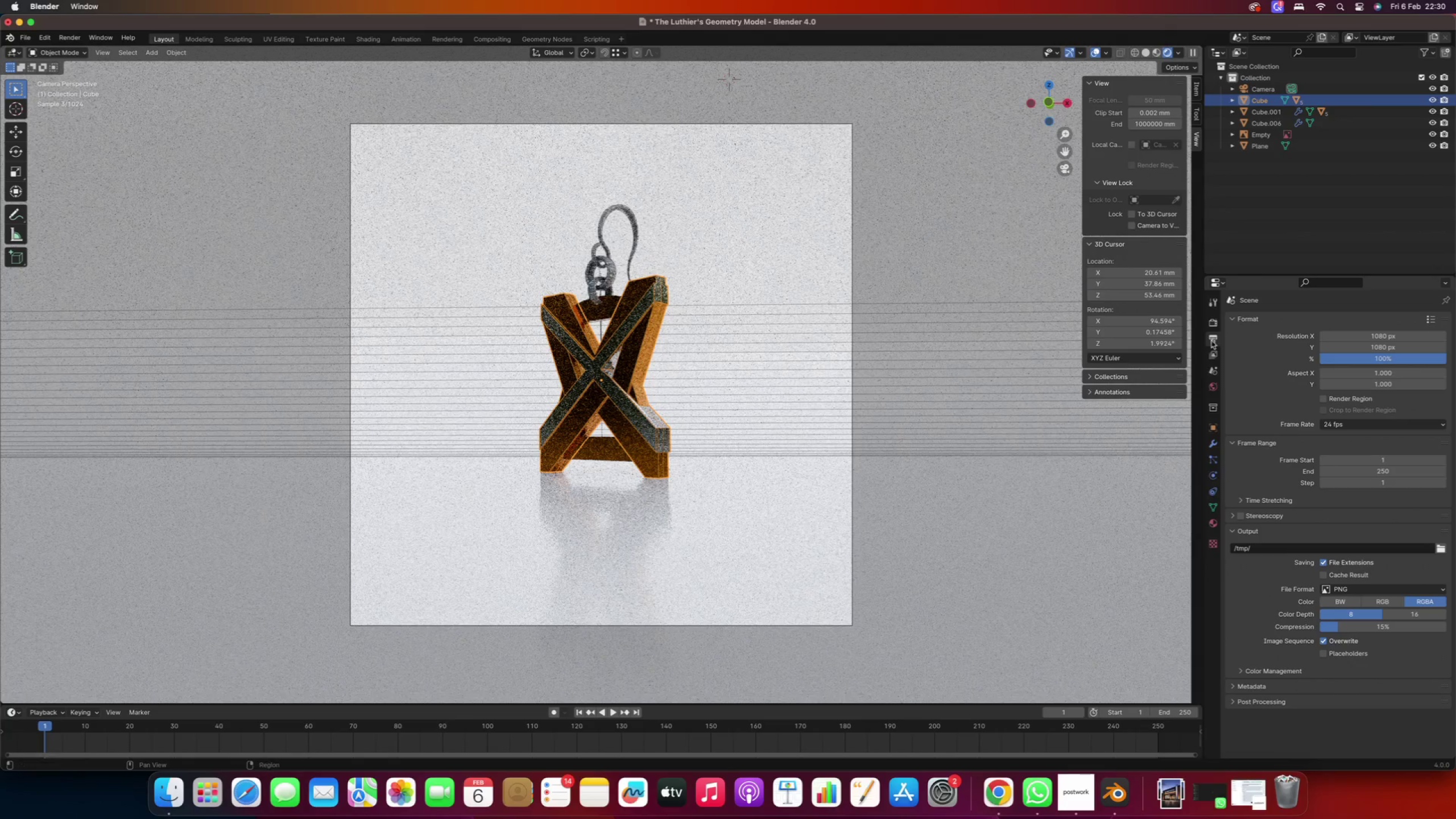 
left_click([1213, 326])
 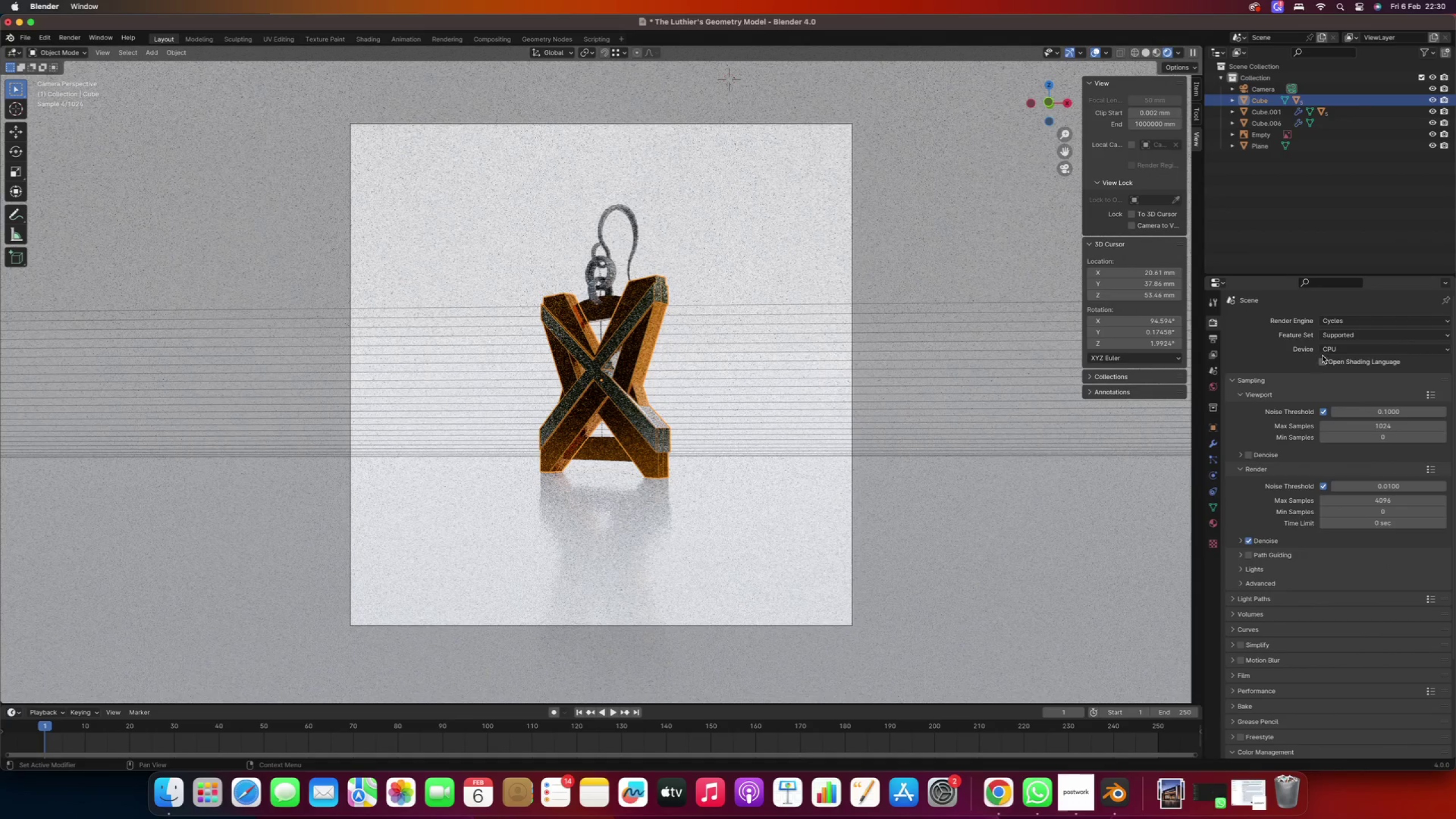 
double_click([1328, 353])
 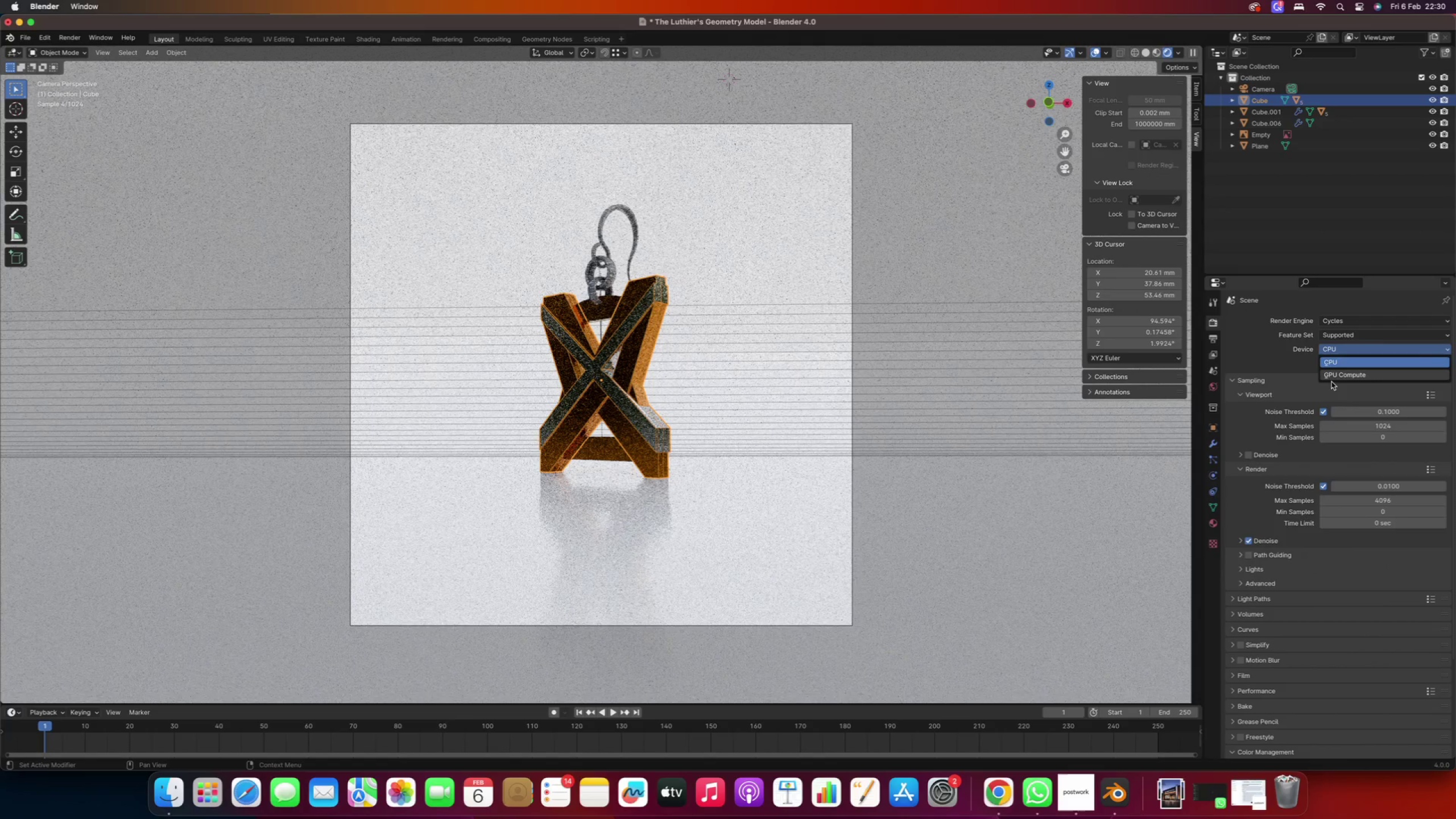 
left_click([1333, 379])
 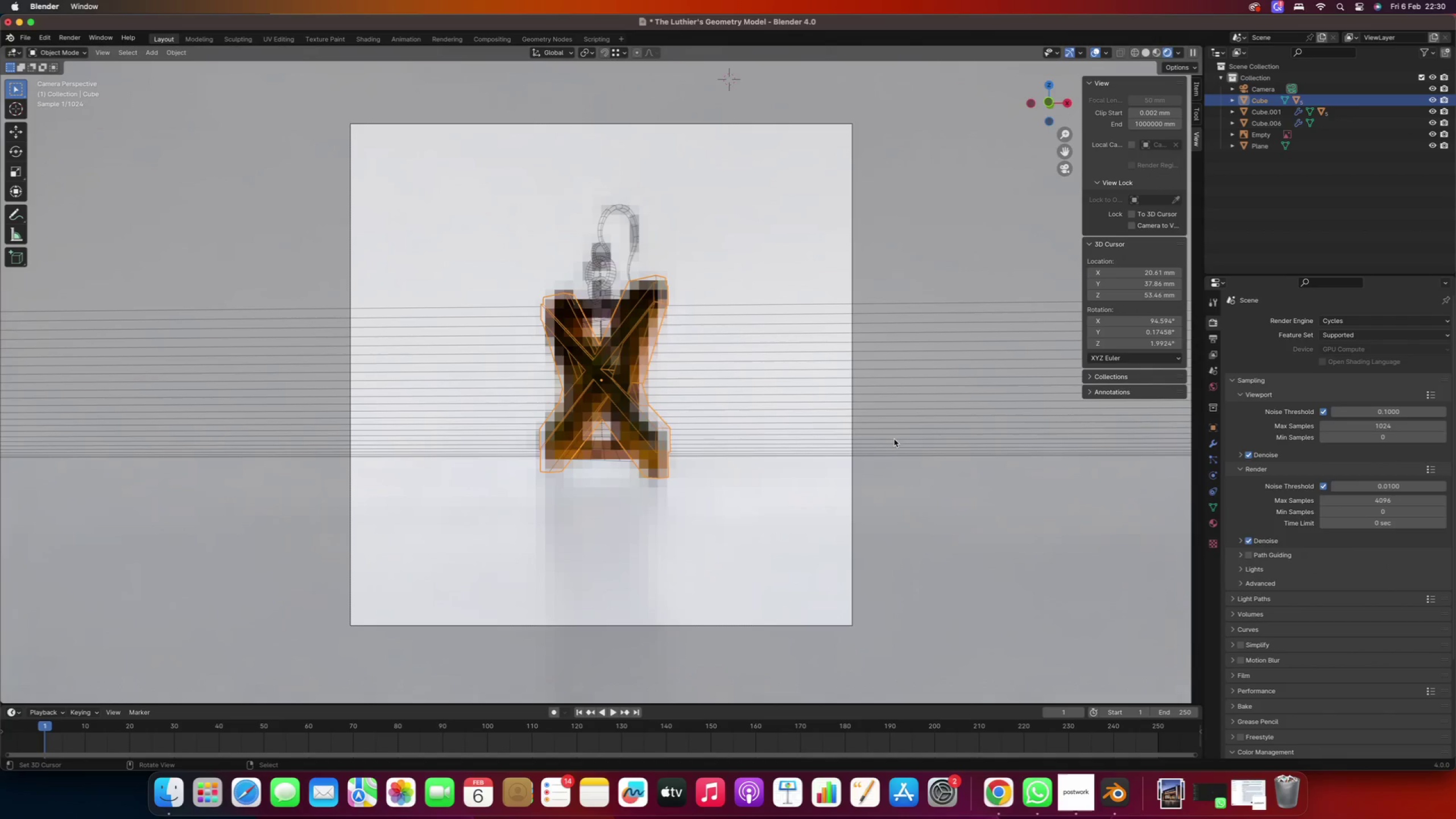 
right_click([887, 433])
 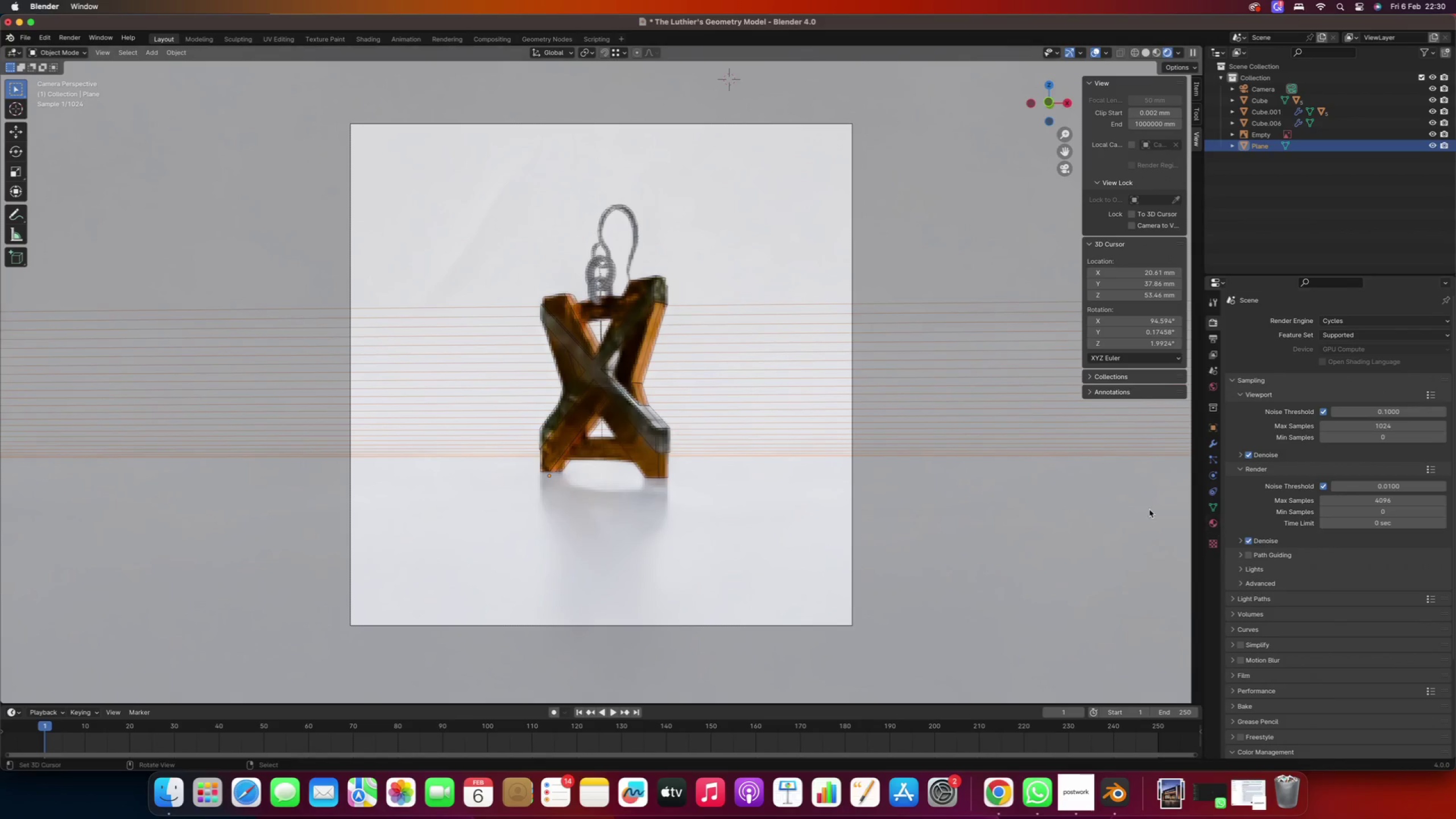 
right_click([654, 411])
 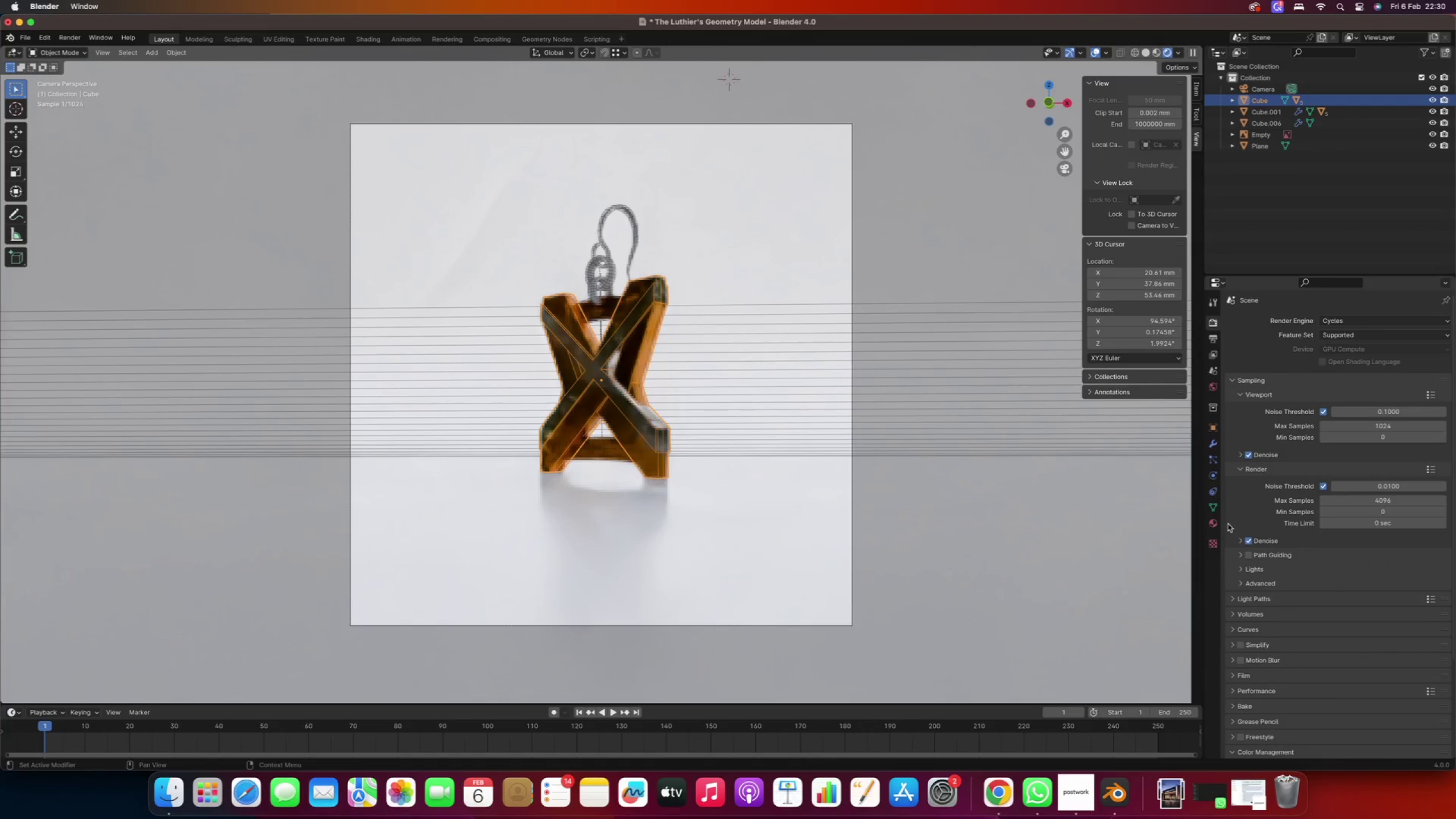 
left_click([1218, 523])
 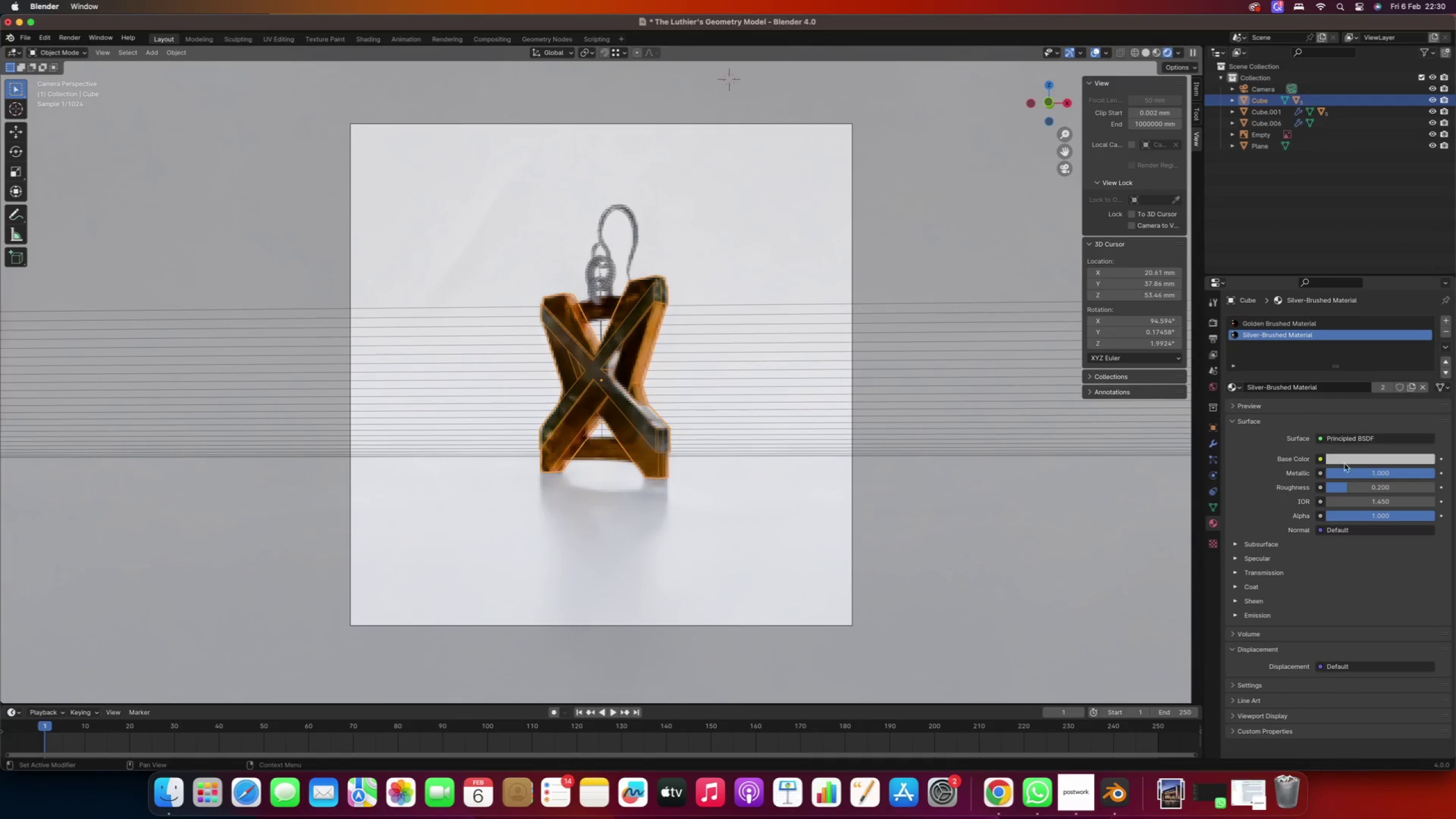 
left_click_drag(start_coordinate=[1346, 486], to_coordinate=[1335, 489])
 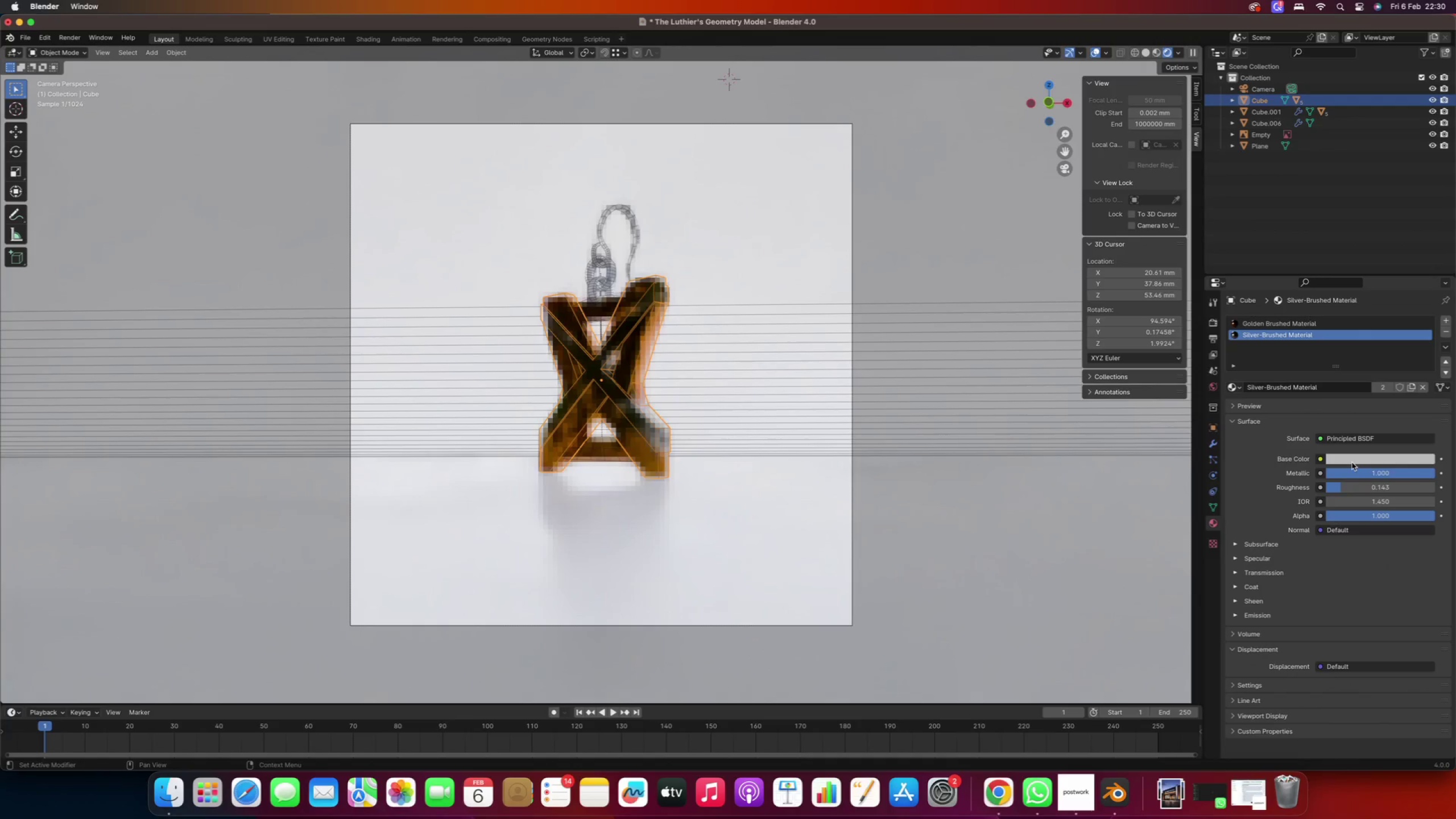 
left_click([1351, 461])
 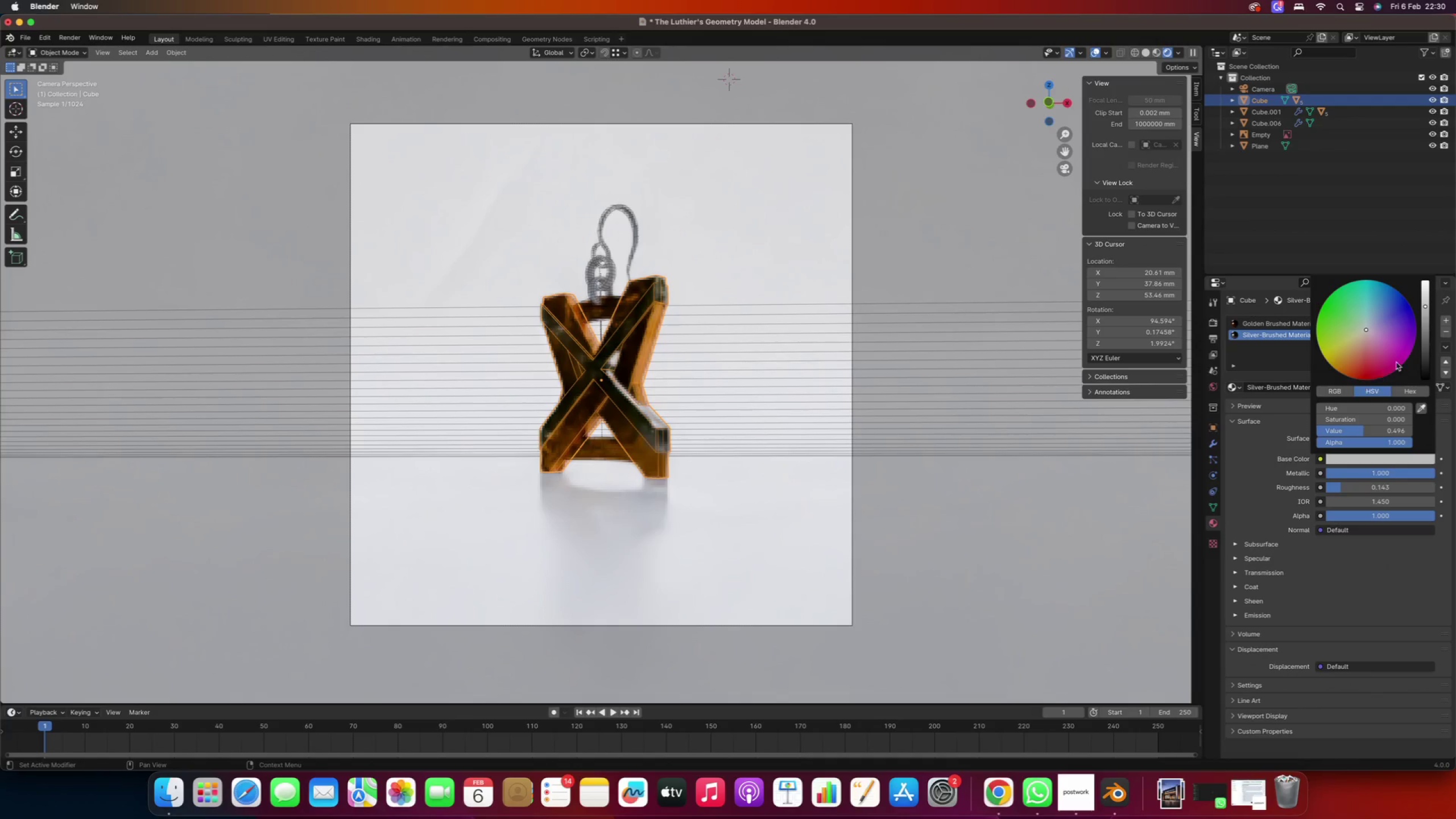 
left_click_drag(start_coordinate=[1424, 317], to_coordinate=[1424, 288])
 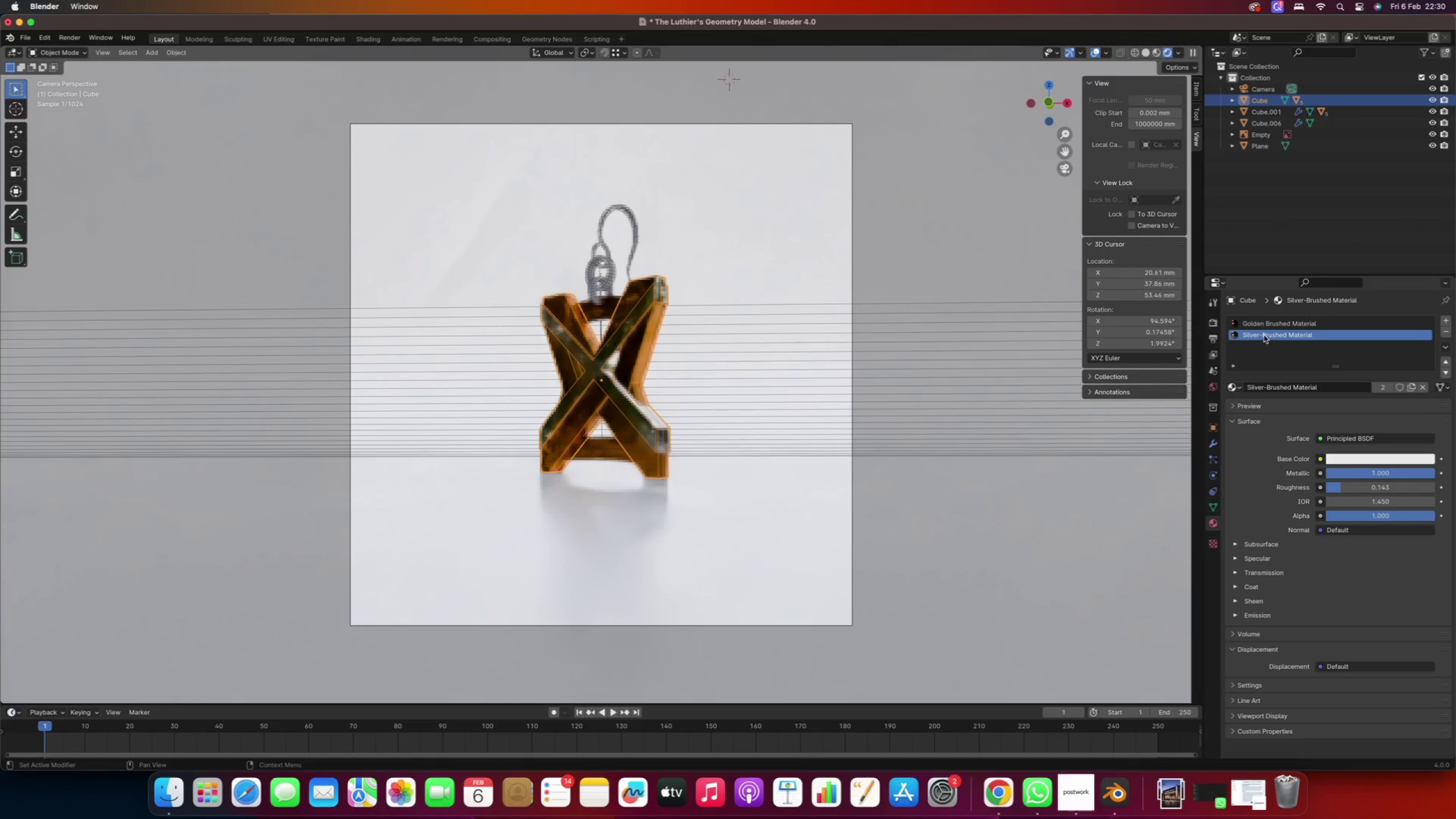 
left_click([1260, 324])
 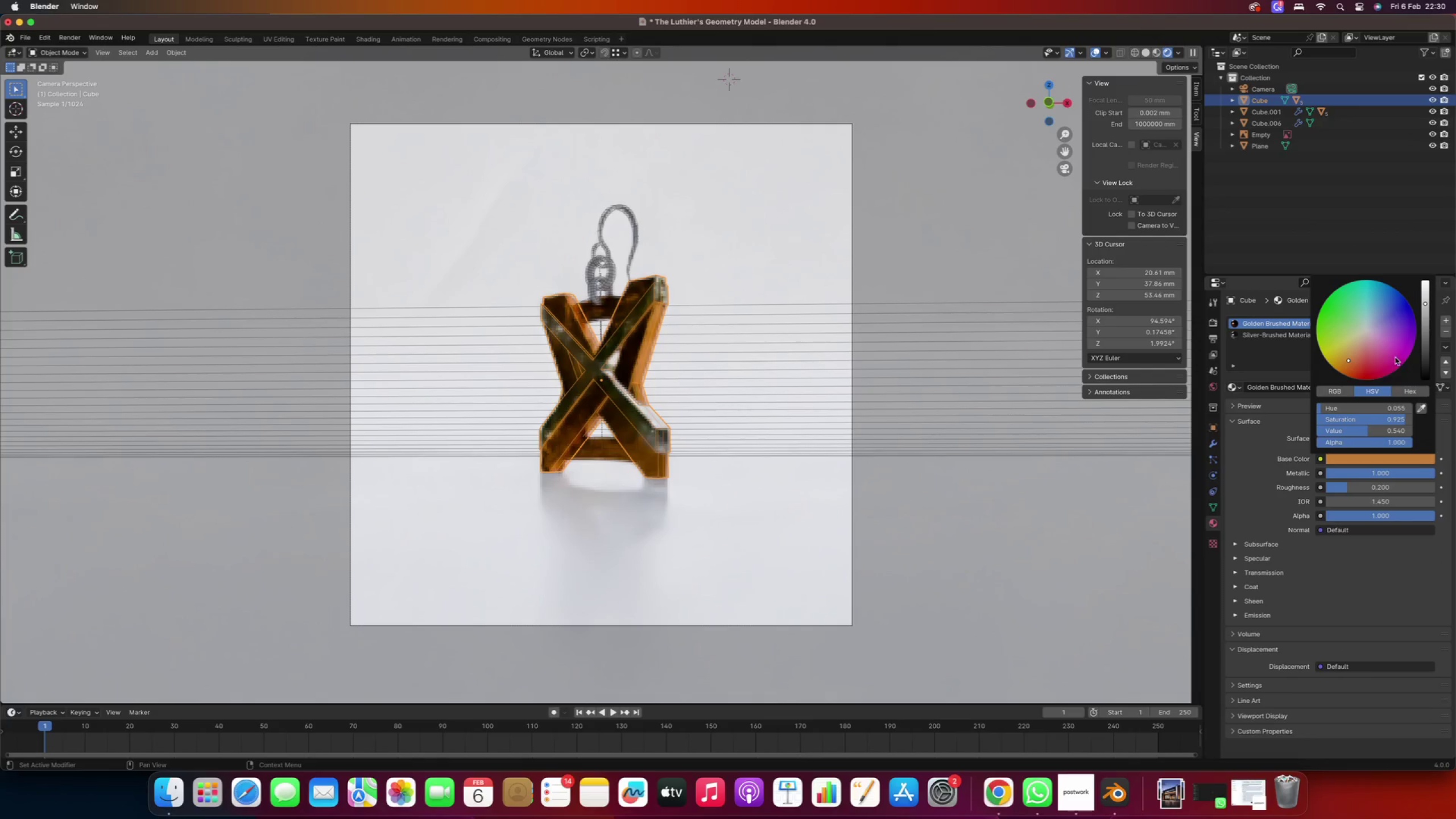 
left_click_drag(start_coordinate=[1421, 320], to_coordinate=[1424, 201])
 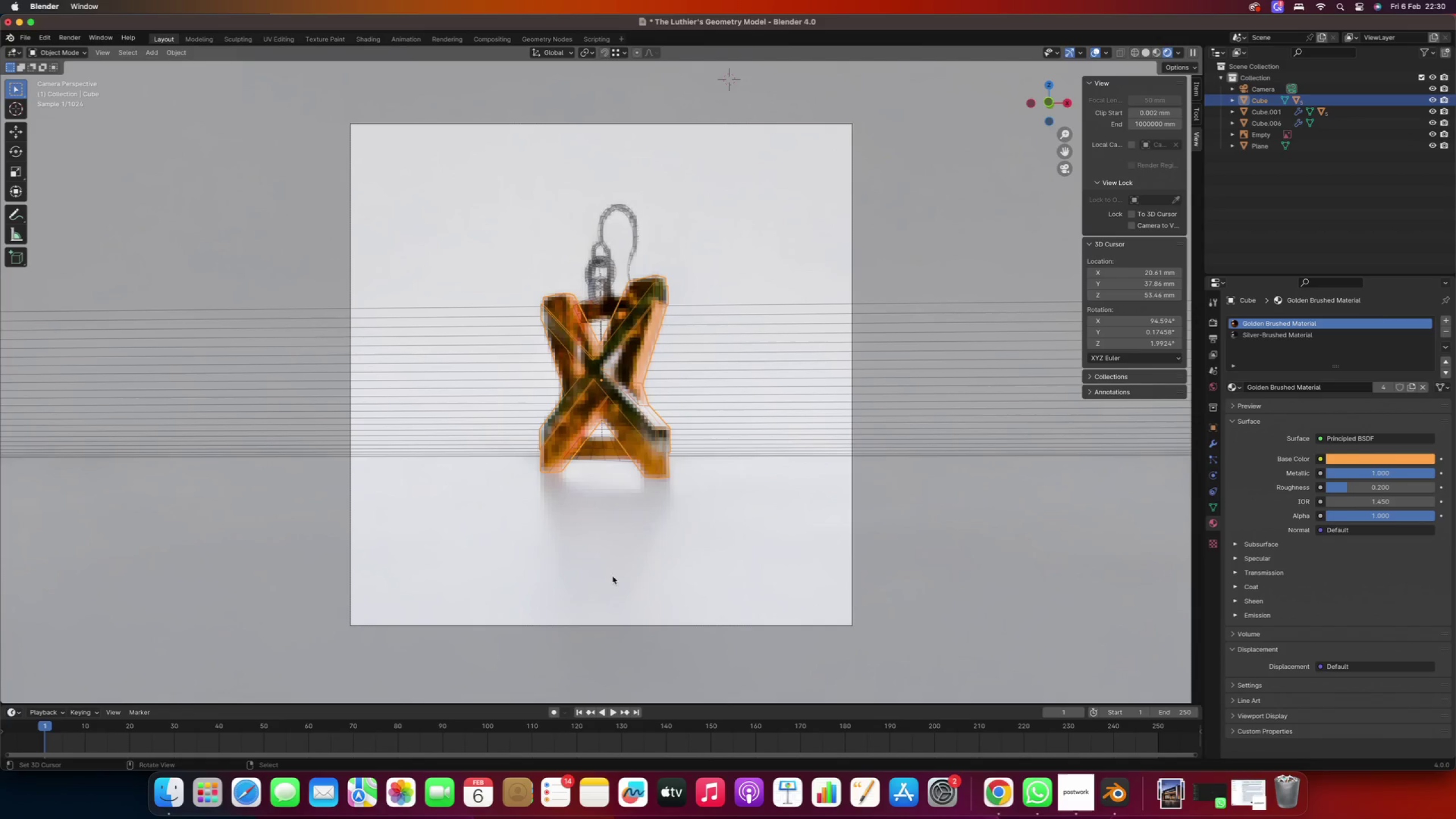 
wait(9.62)
 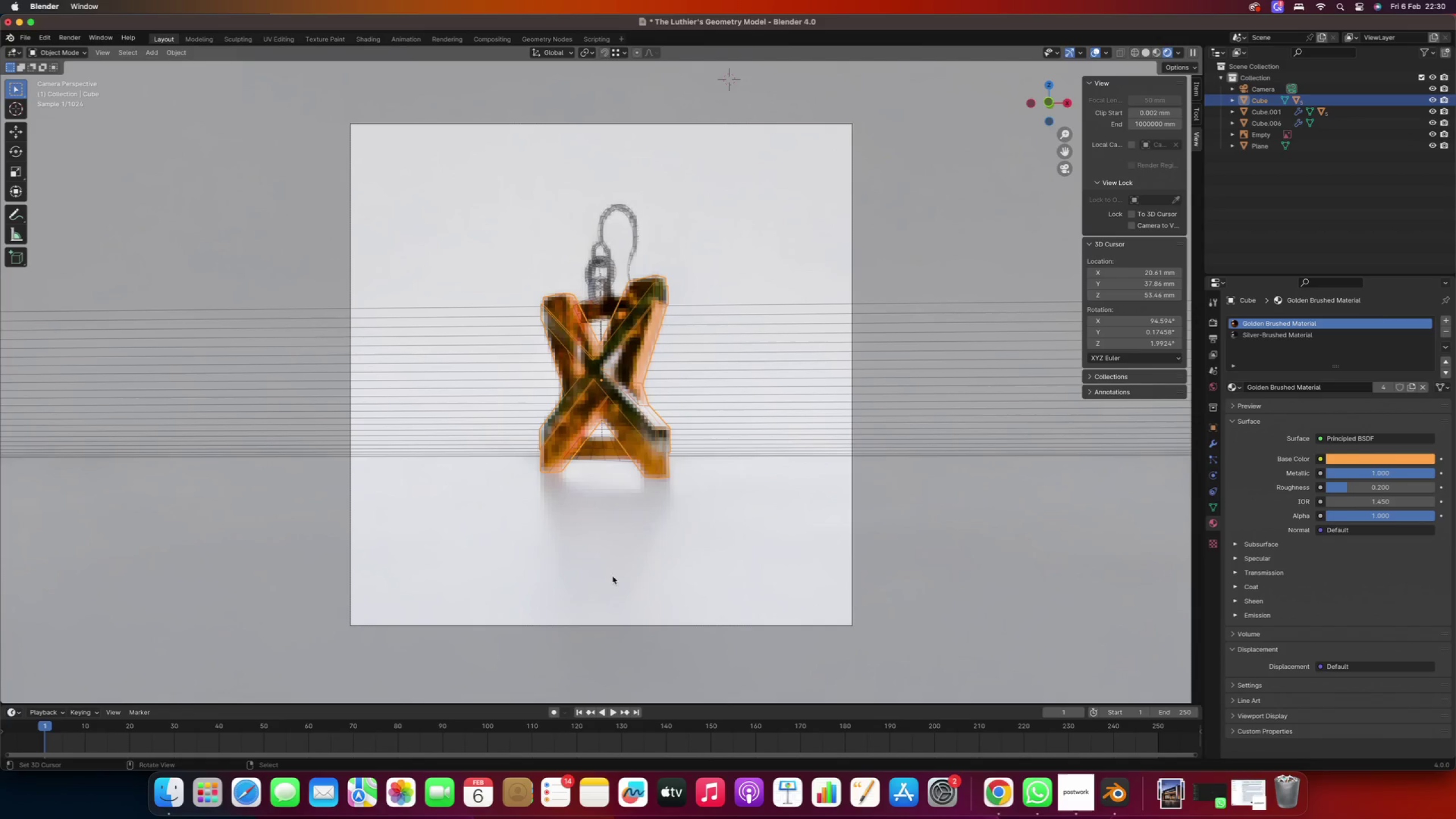 
left_click([1339, 489])
 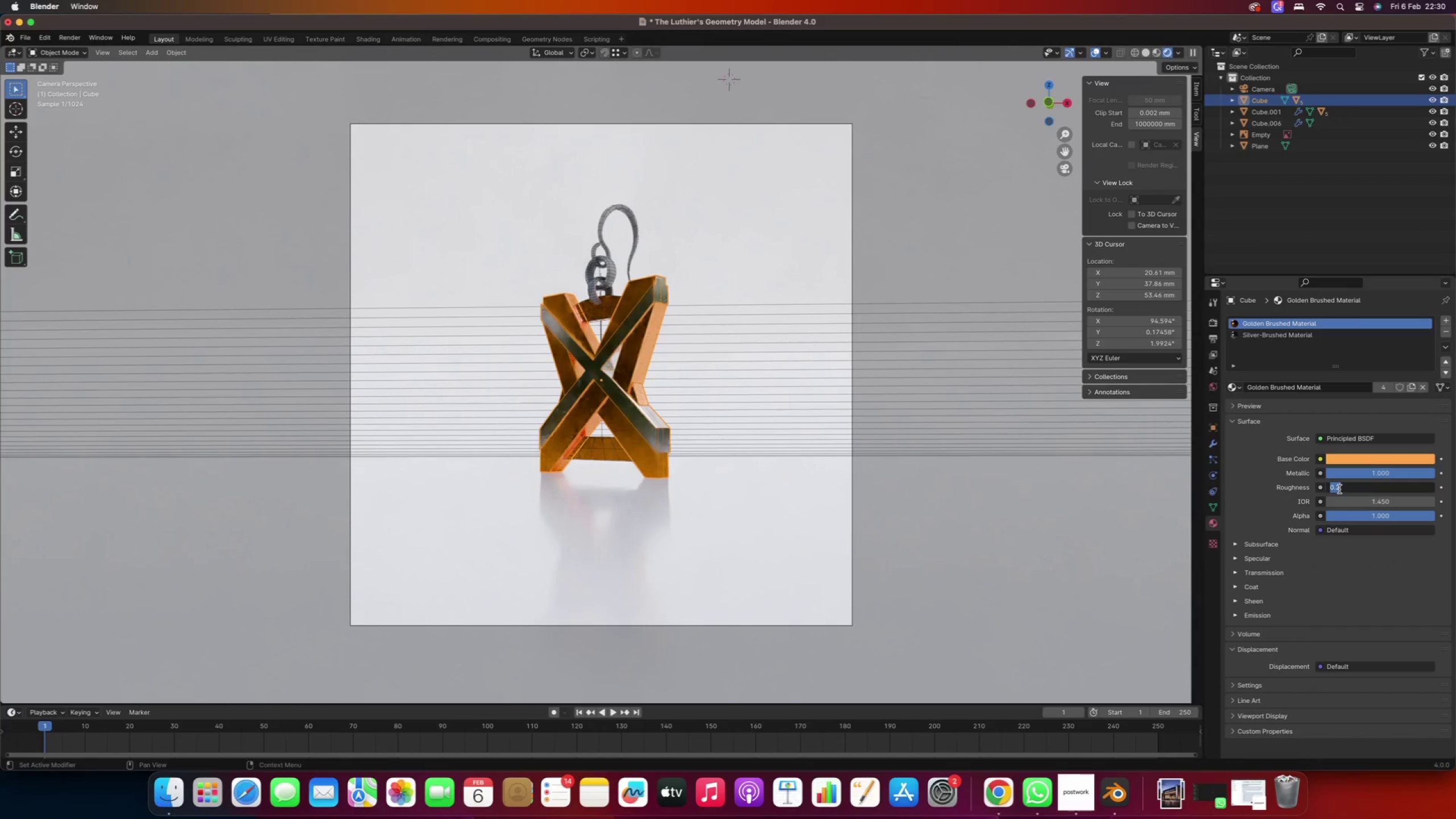 
key(Period)
 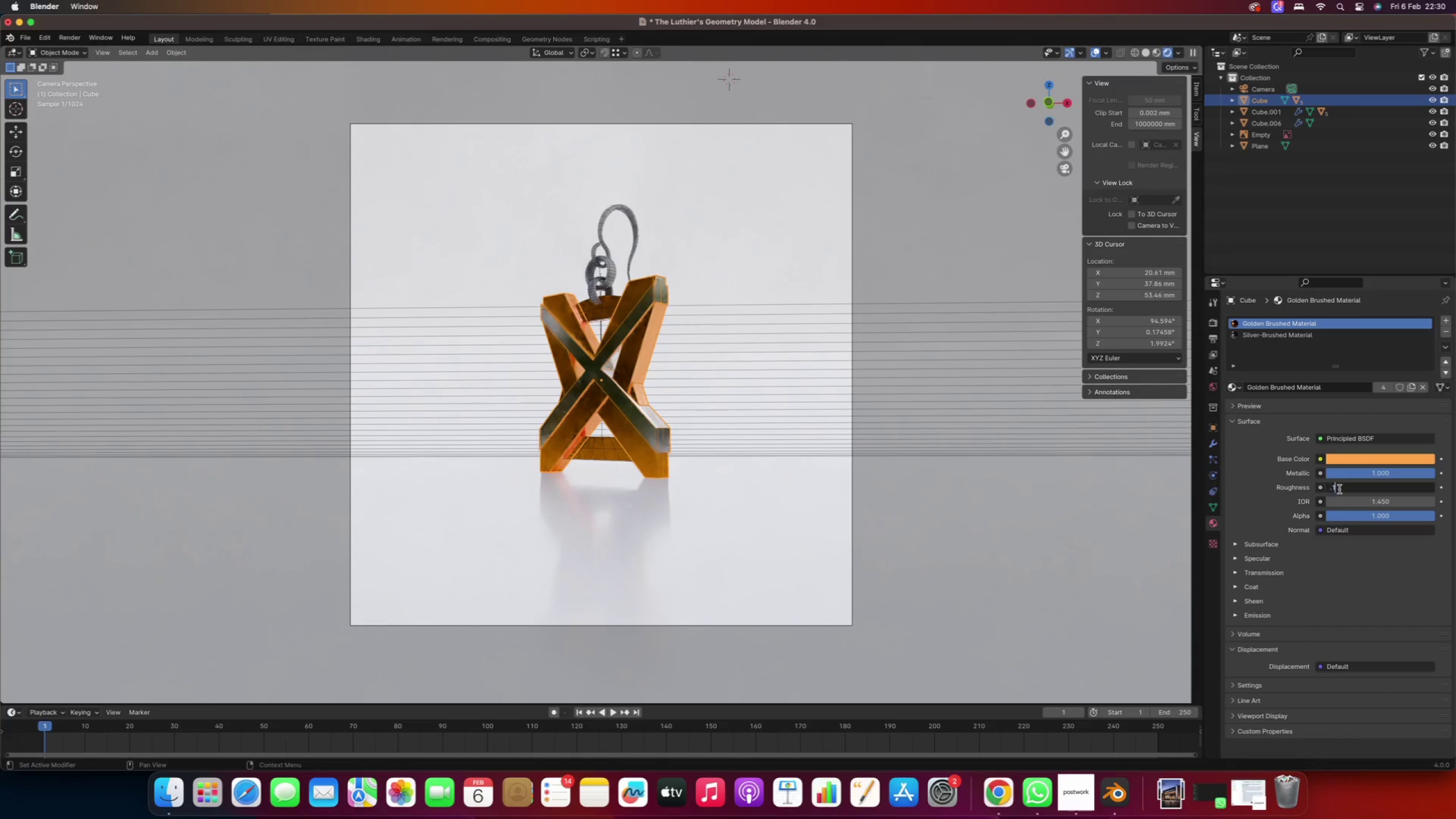 
key(1)
 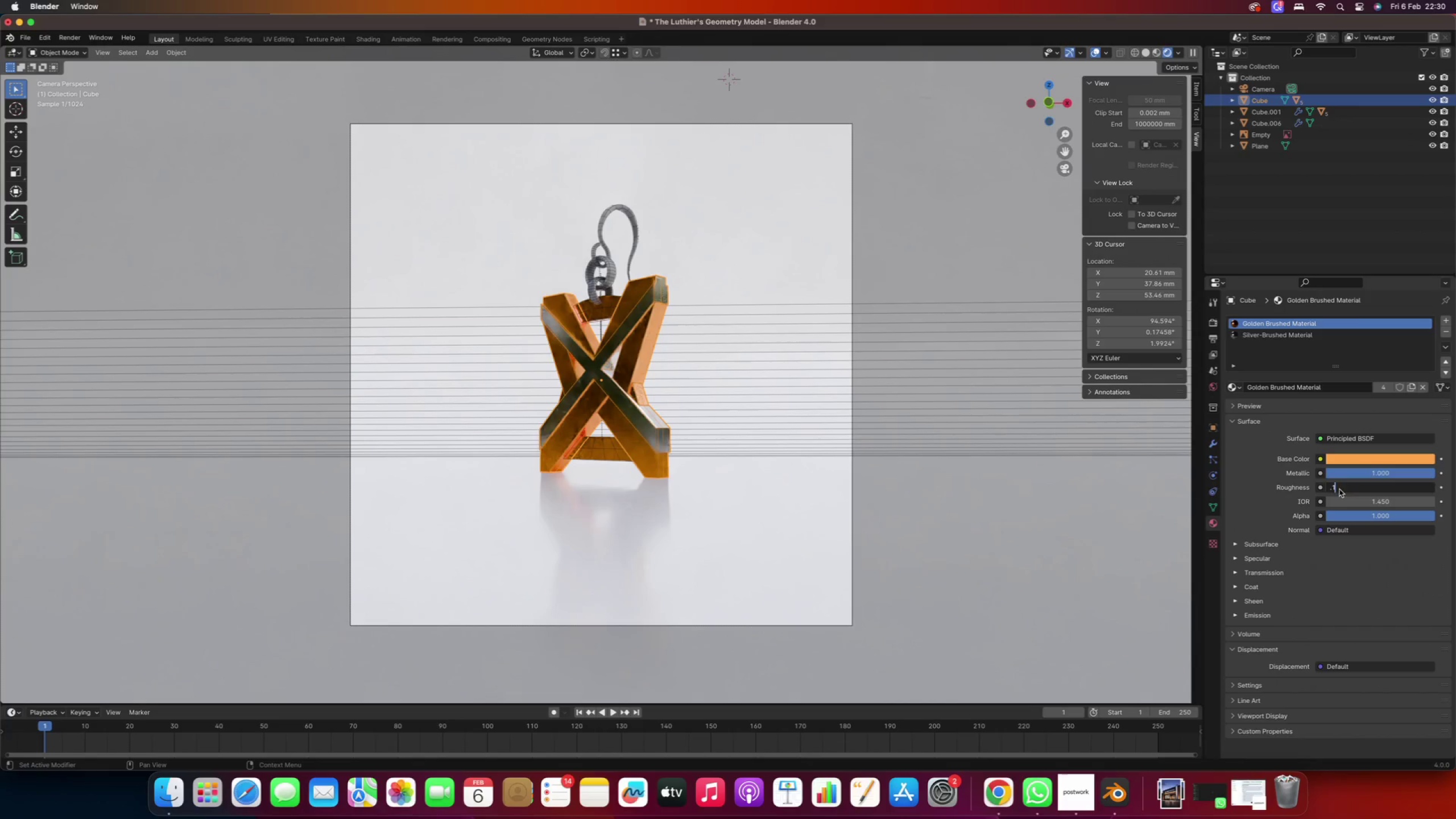 
key(Enter)
 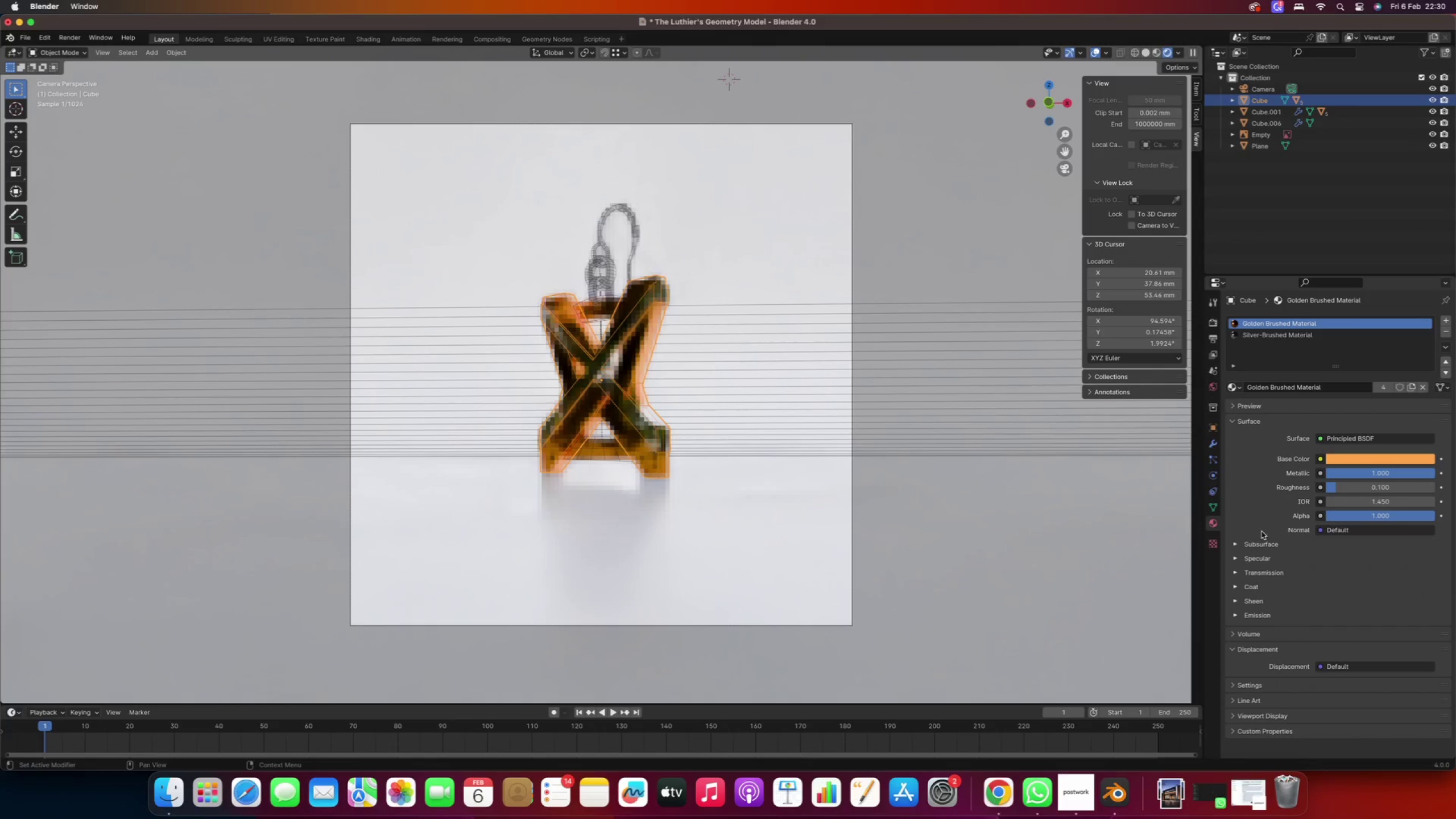 
left_click([1236, 544])
 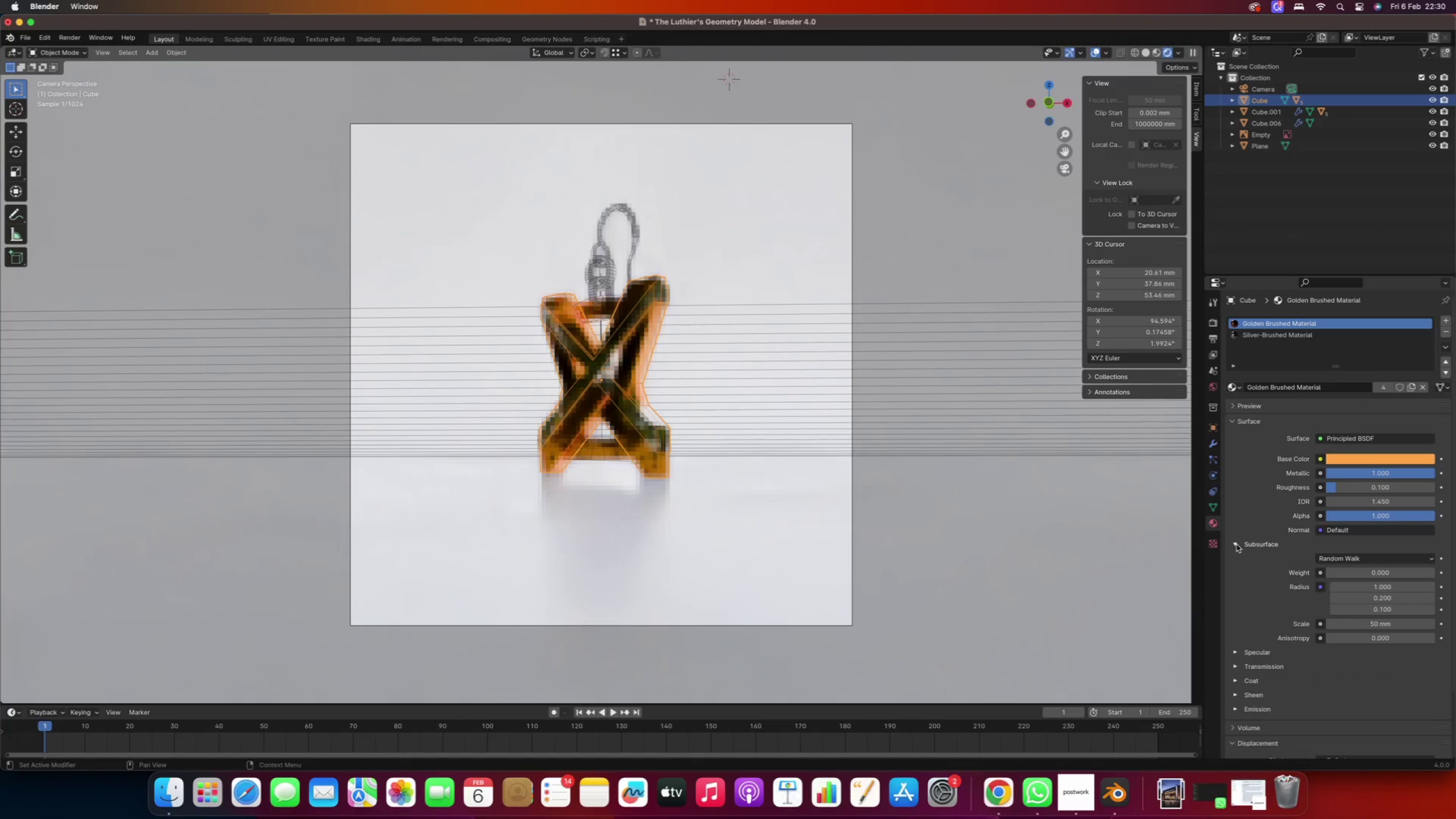 
left_click([1236, 544])
 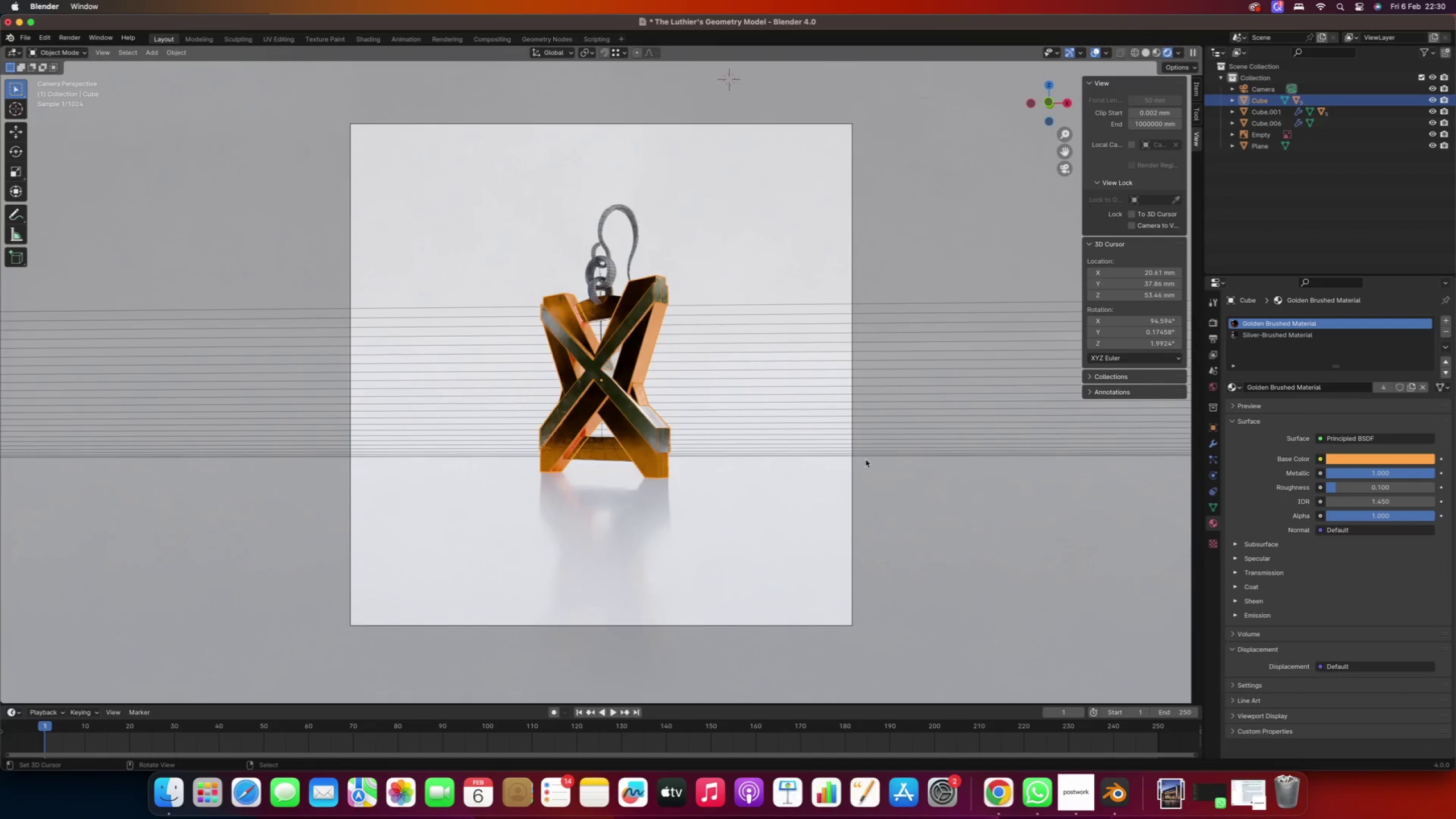 
right_click([605, 263])
 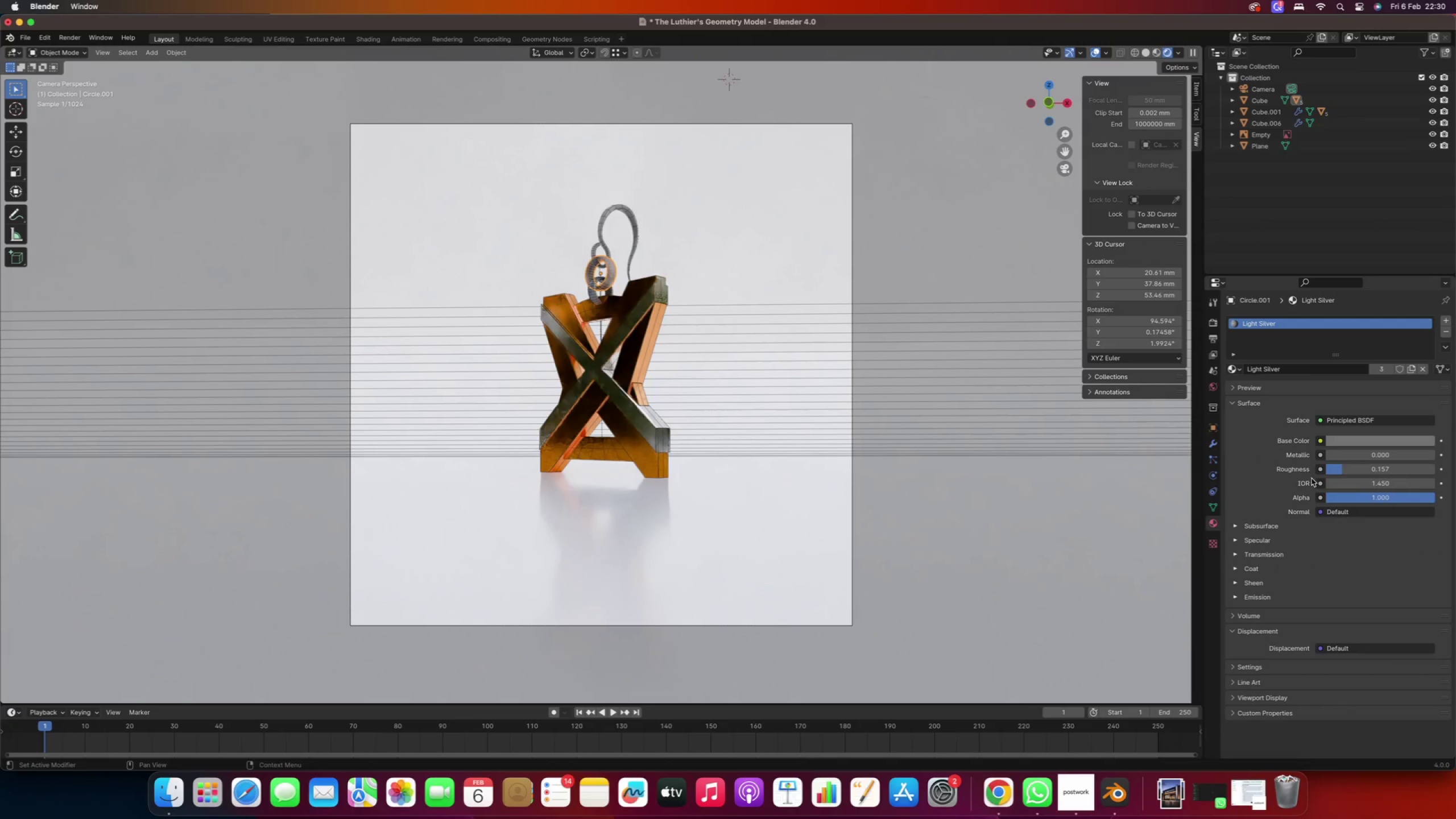 
left_click_drag(start_coordinate=[1337, 470], to_coordinate=[1328, 478])
 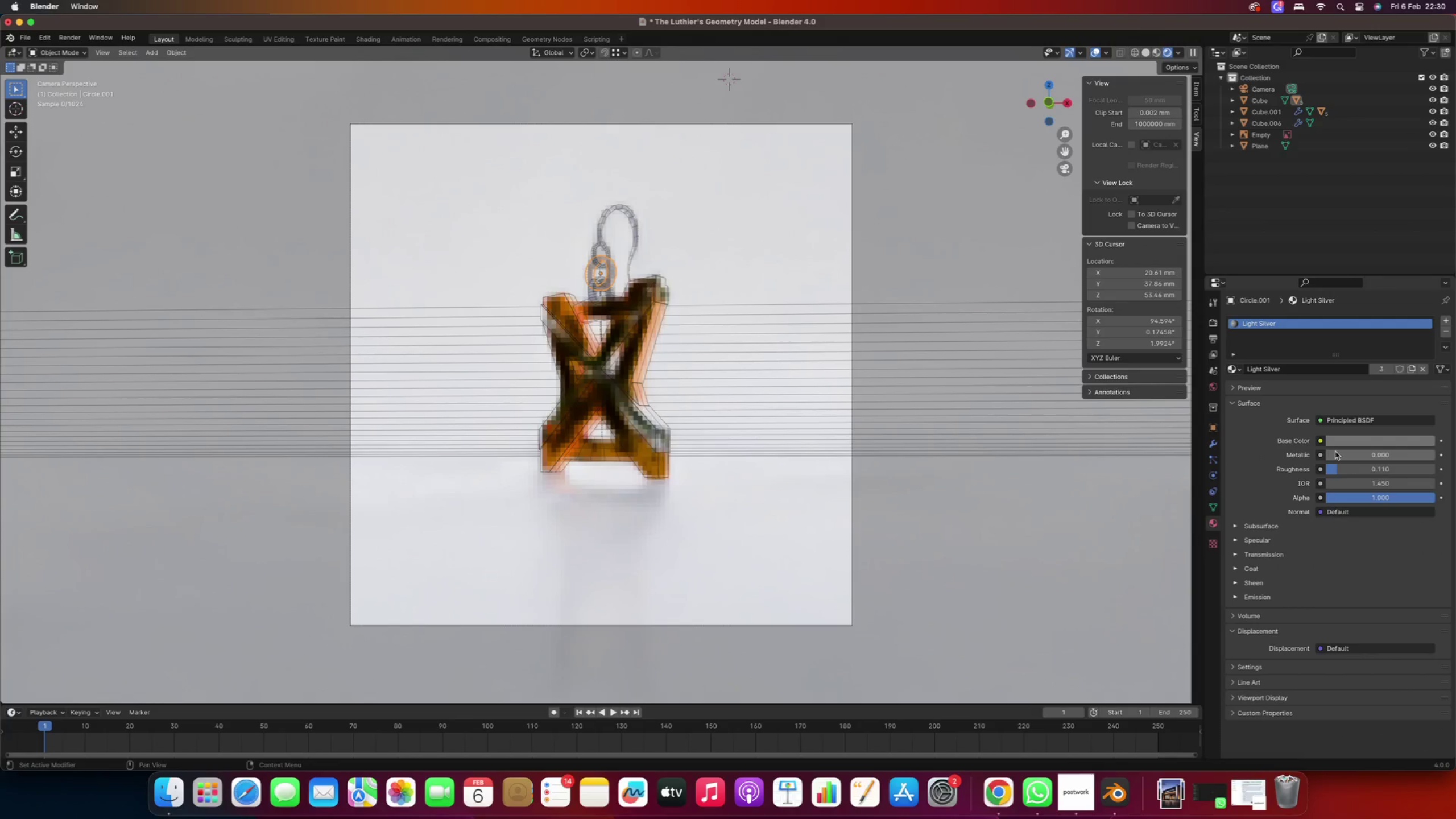 
left_click_drag(start_coordinate=[1332, 454], to_coordinate=[1455, 457])
 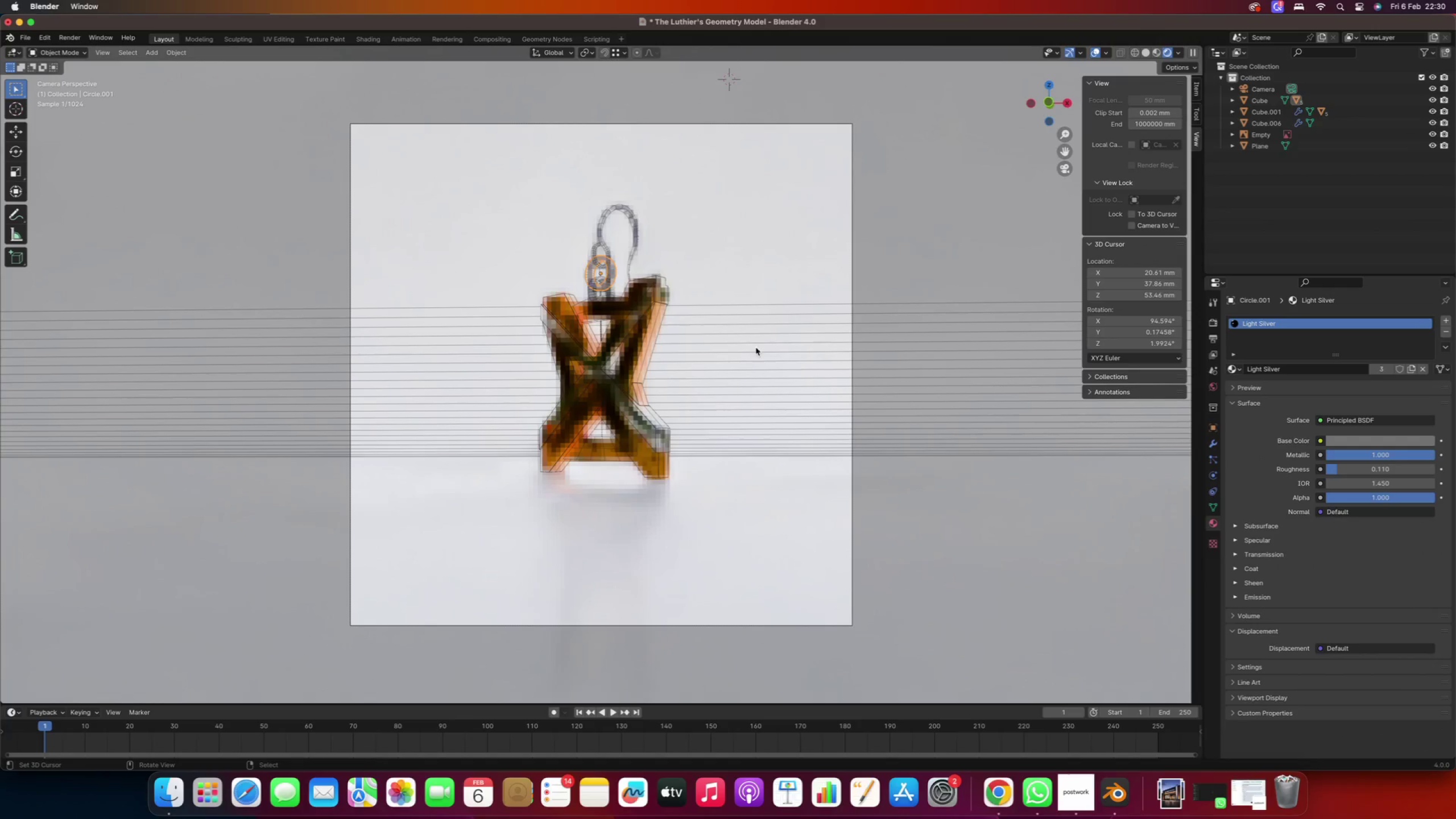 
right_click([764, 306])
 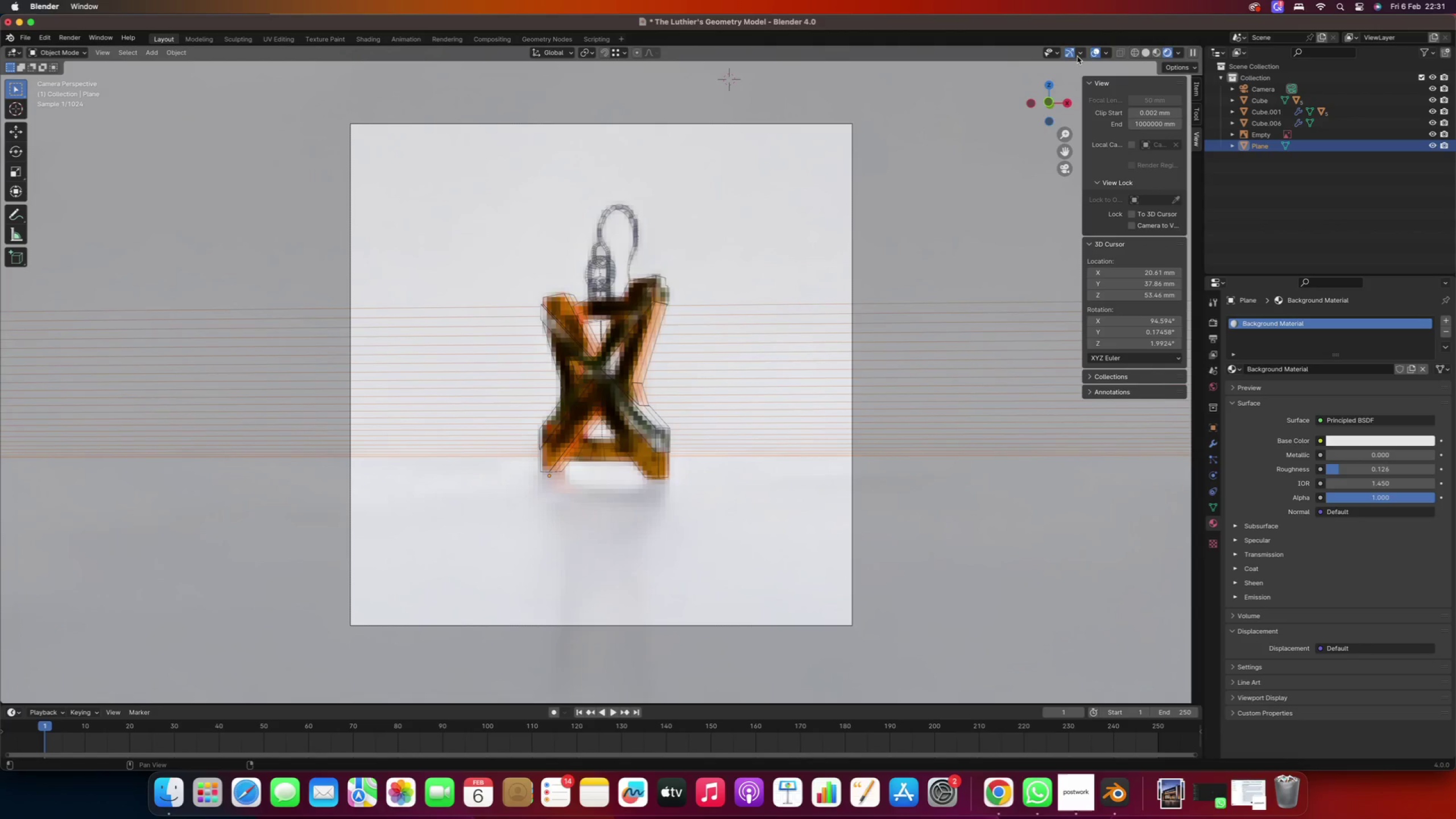 
left_click([1093, 53])
 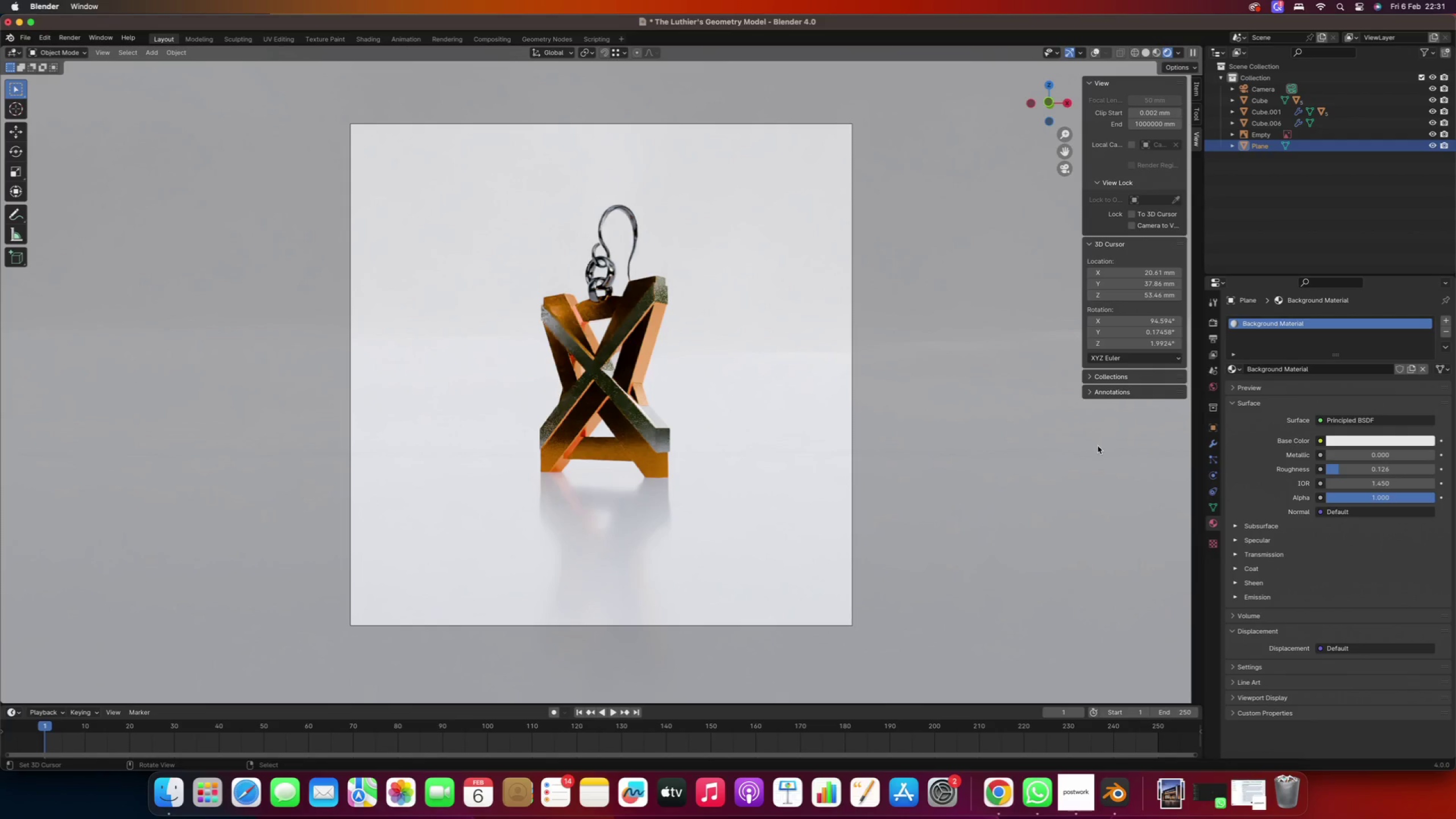 
wait(32.09)
 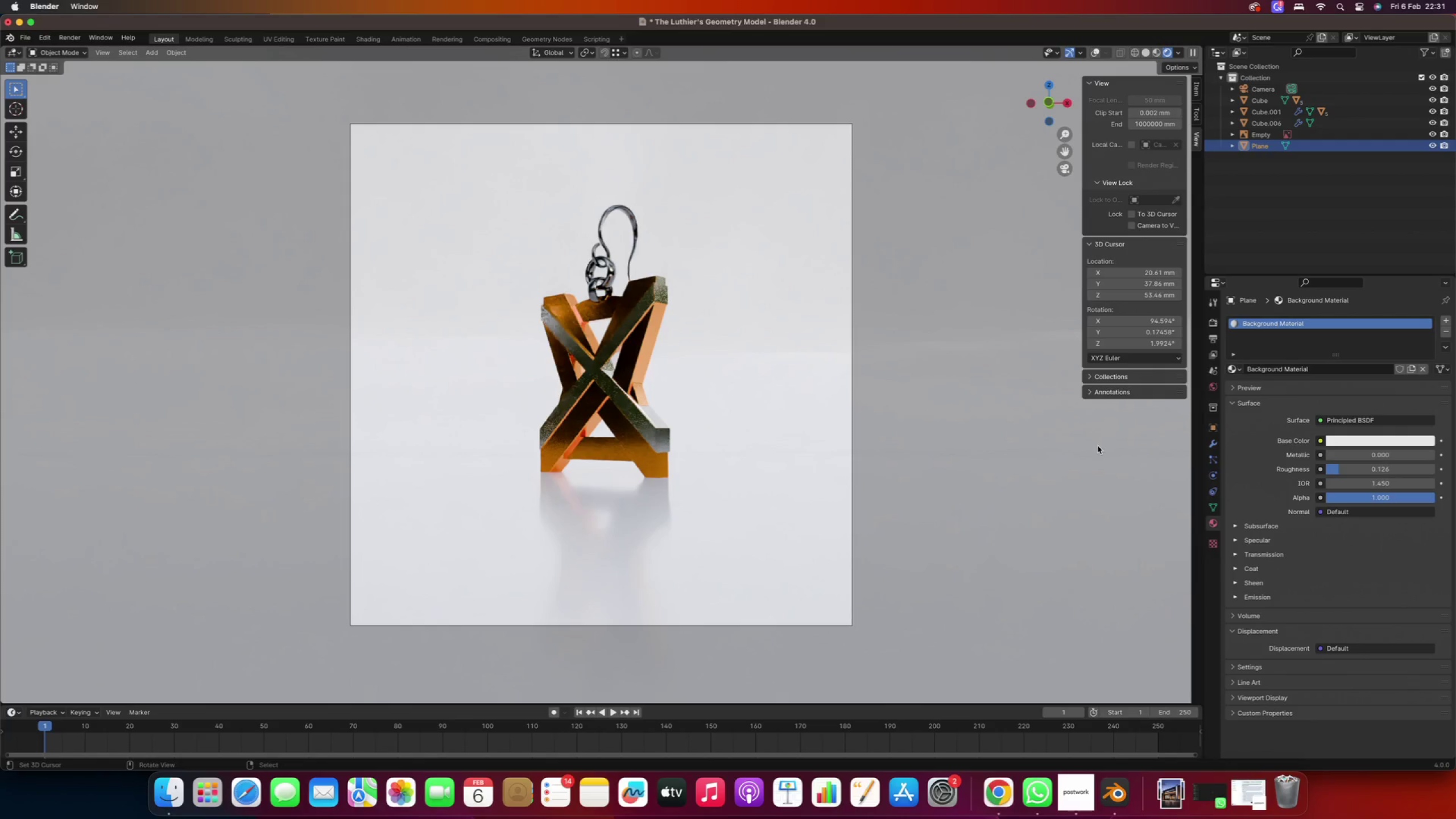 
right_click([601, 533])
 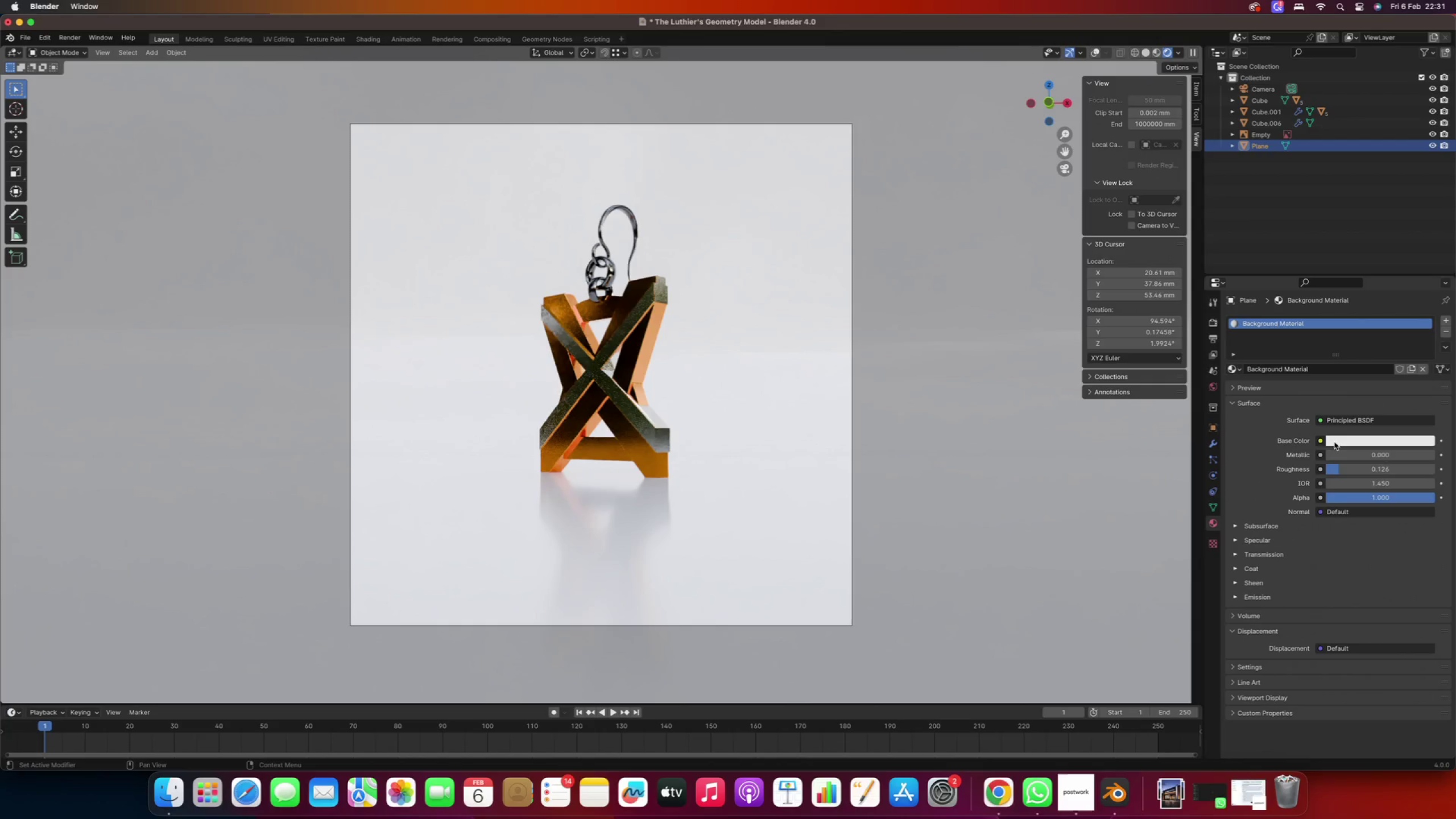 
left_click_drag(start_coordinate=[1337, 467], to_coordinate=[1343, 468])
 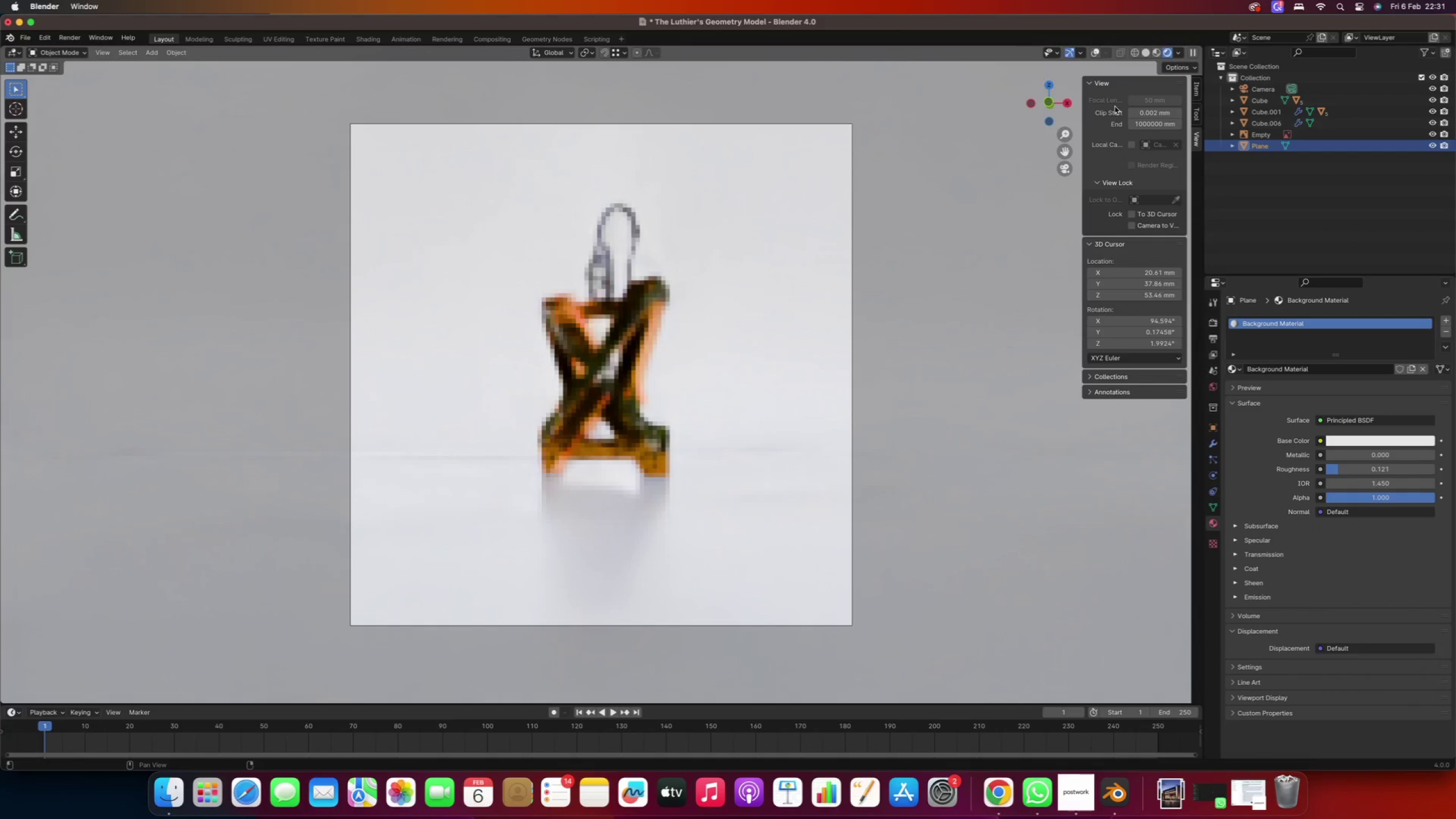 
left_click([1146, 56])
 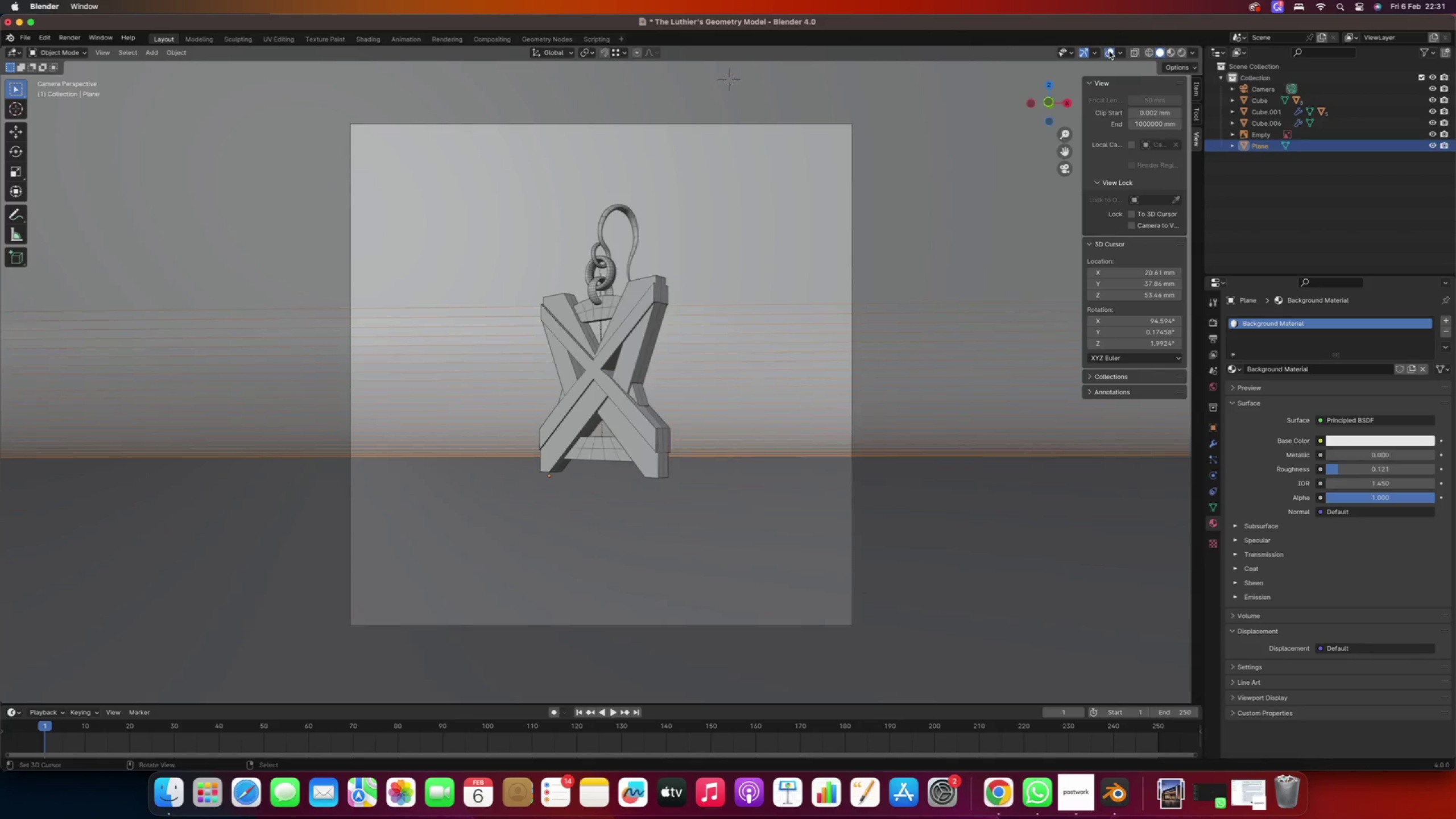 
key(Numpad0)
 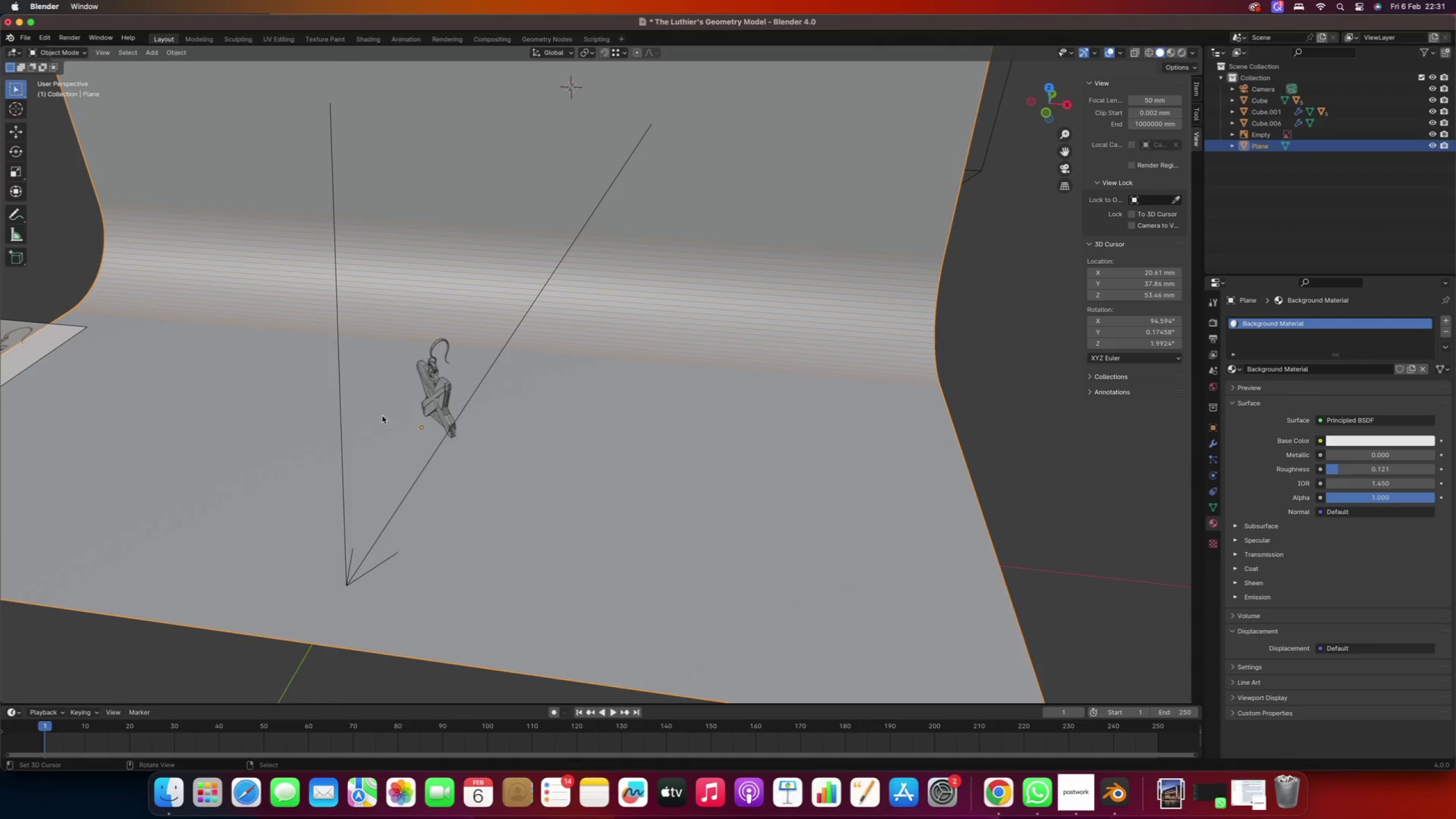 
hold_key(key=ShiftRight, duration=0.6)
 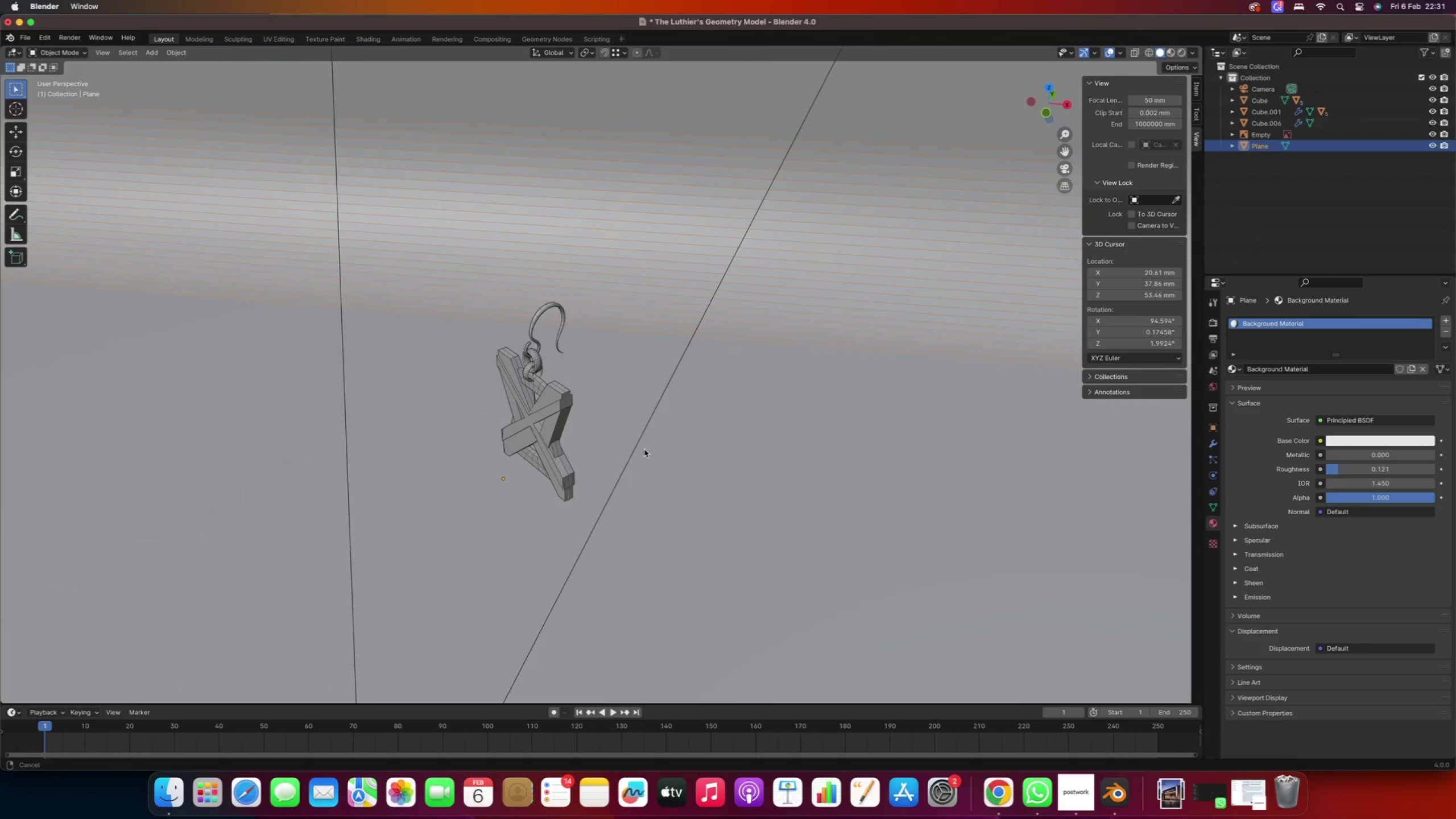 
scroll: coordinate [495, 423], scroll_direction: up, amount: 26.0
 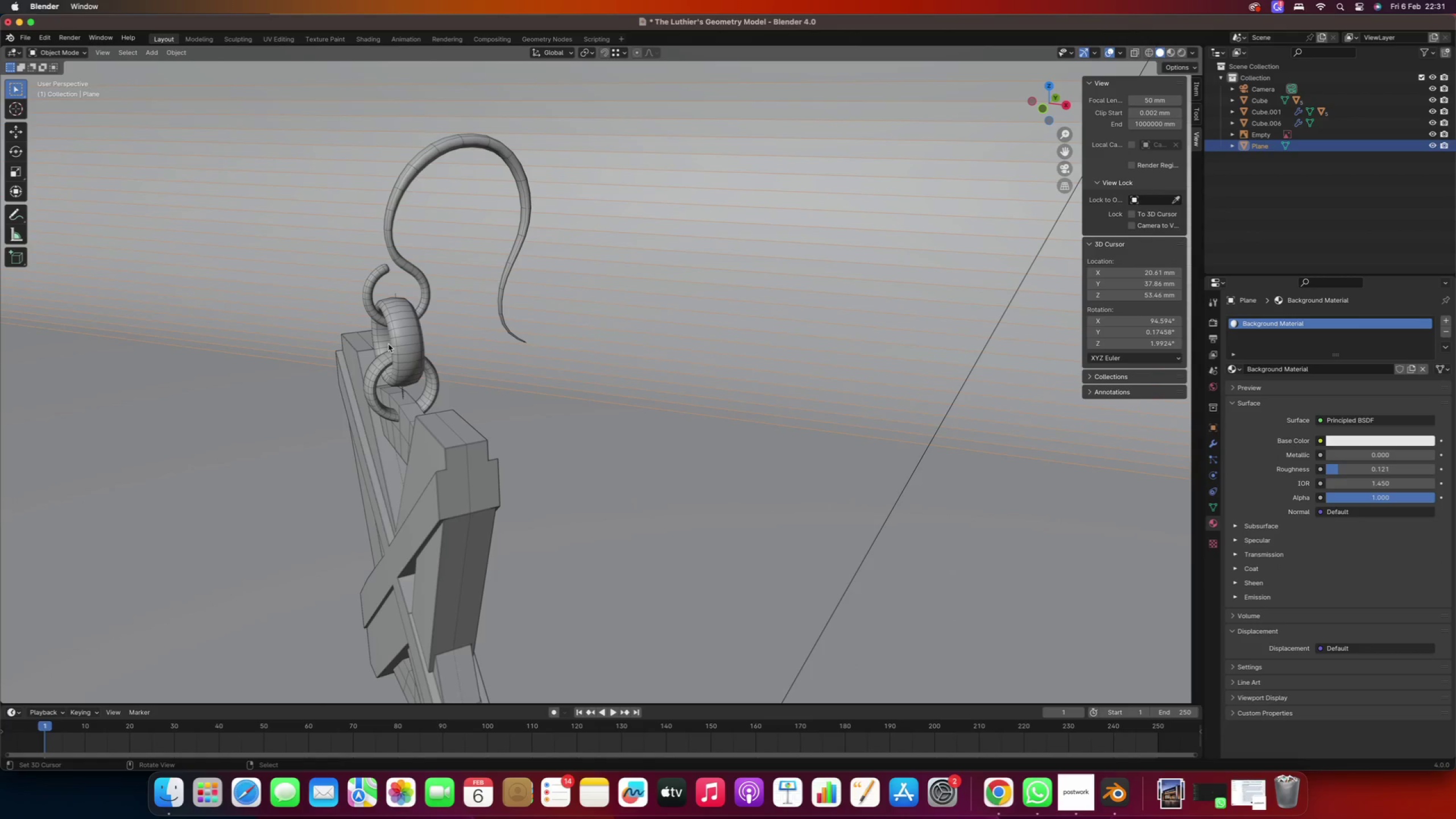 
right_click([395, 340])
 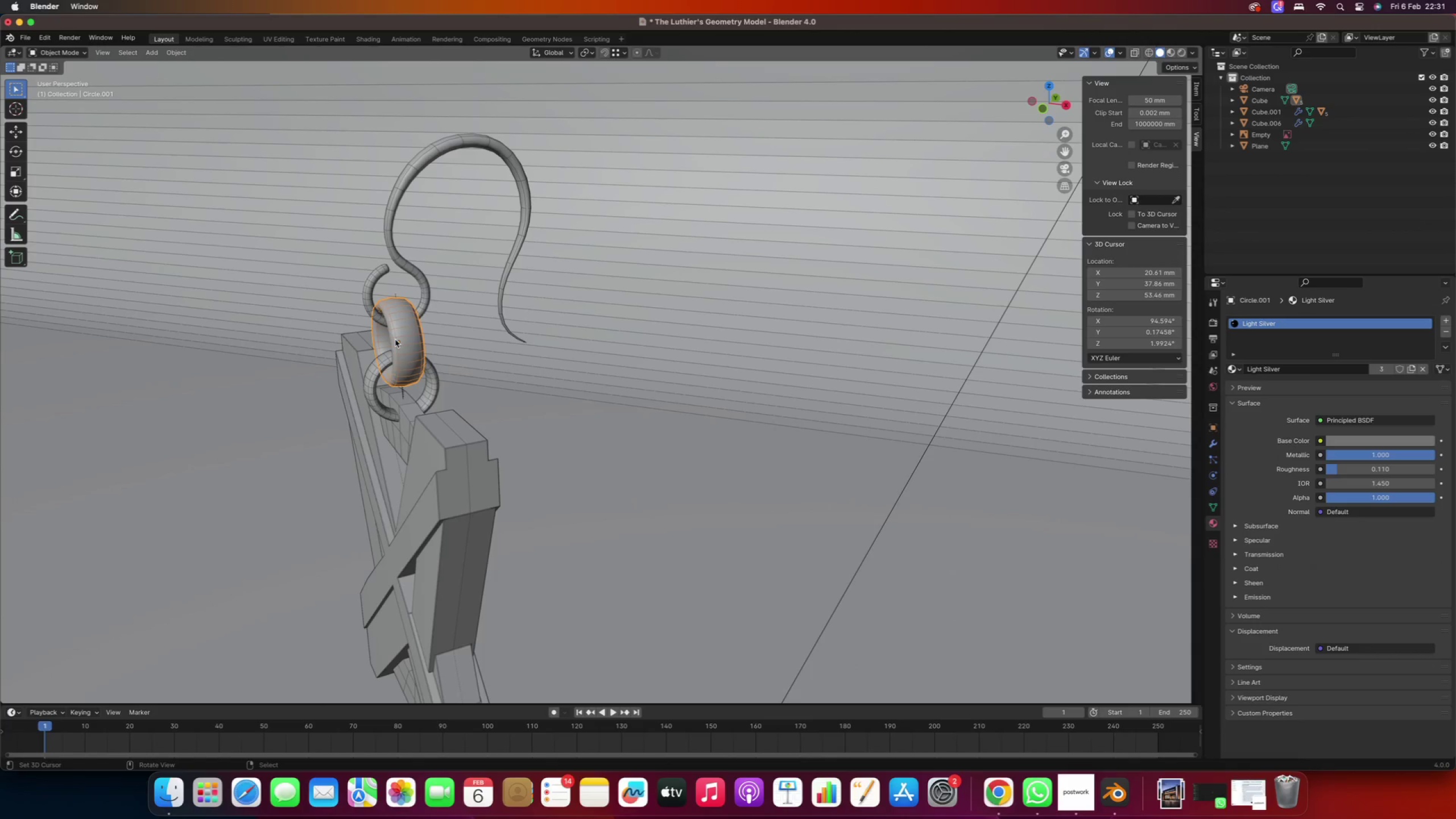 
key(Control+2)
 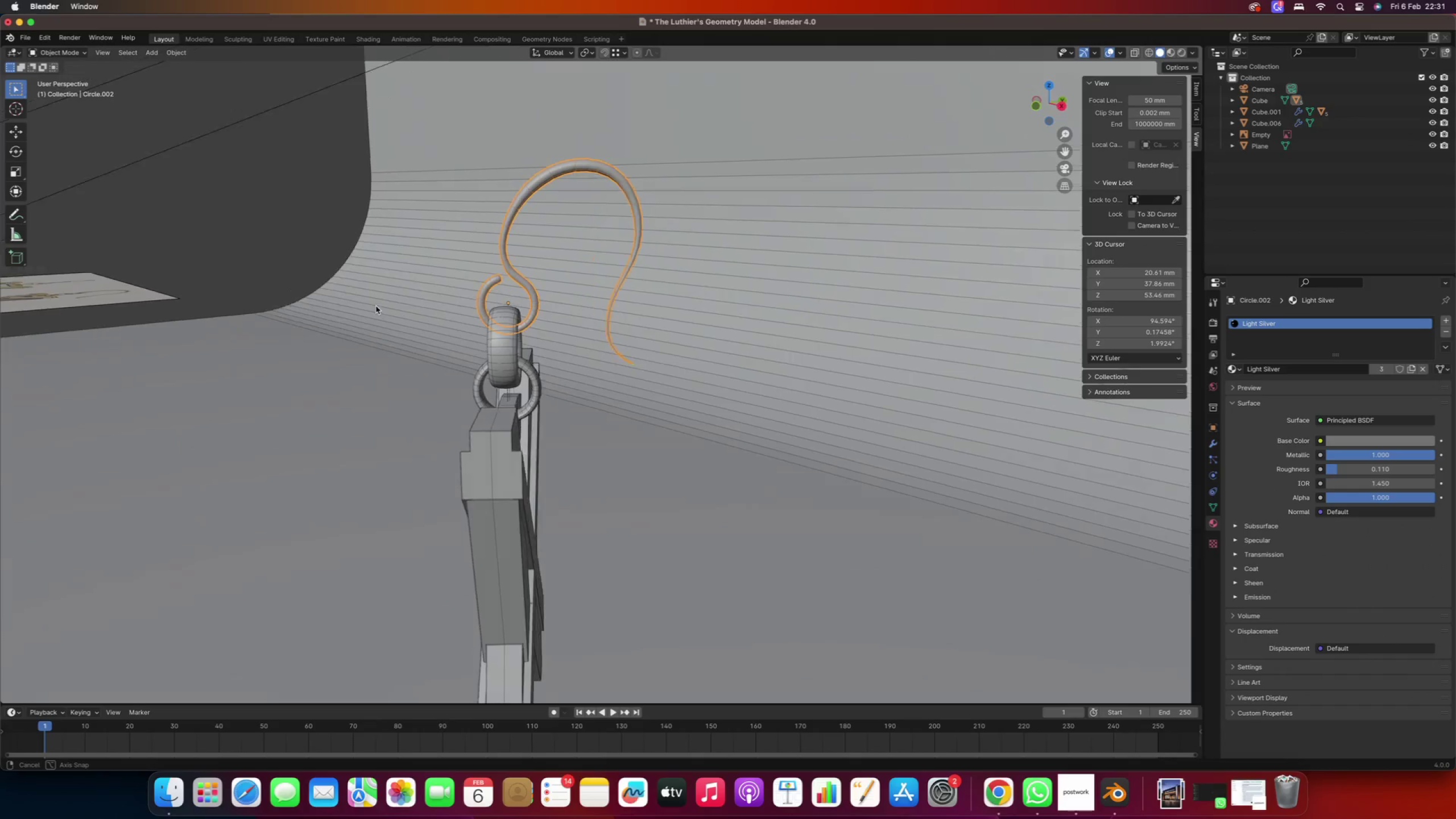 
wait(5.26)
 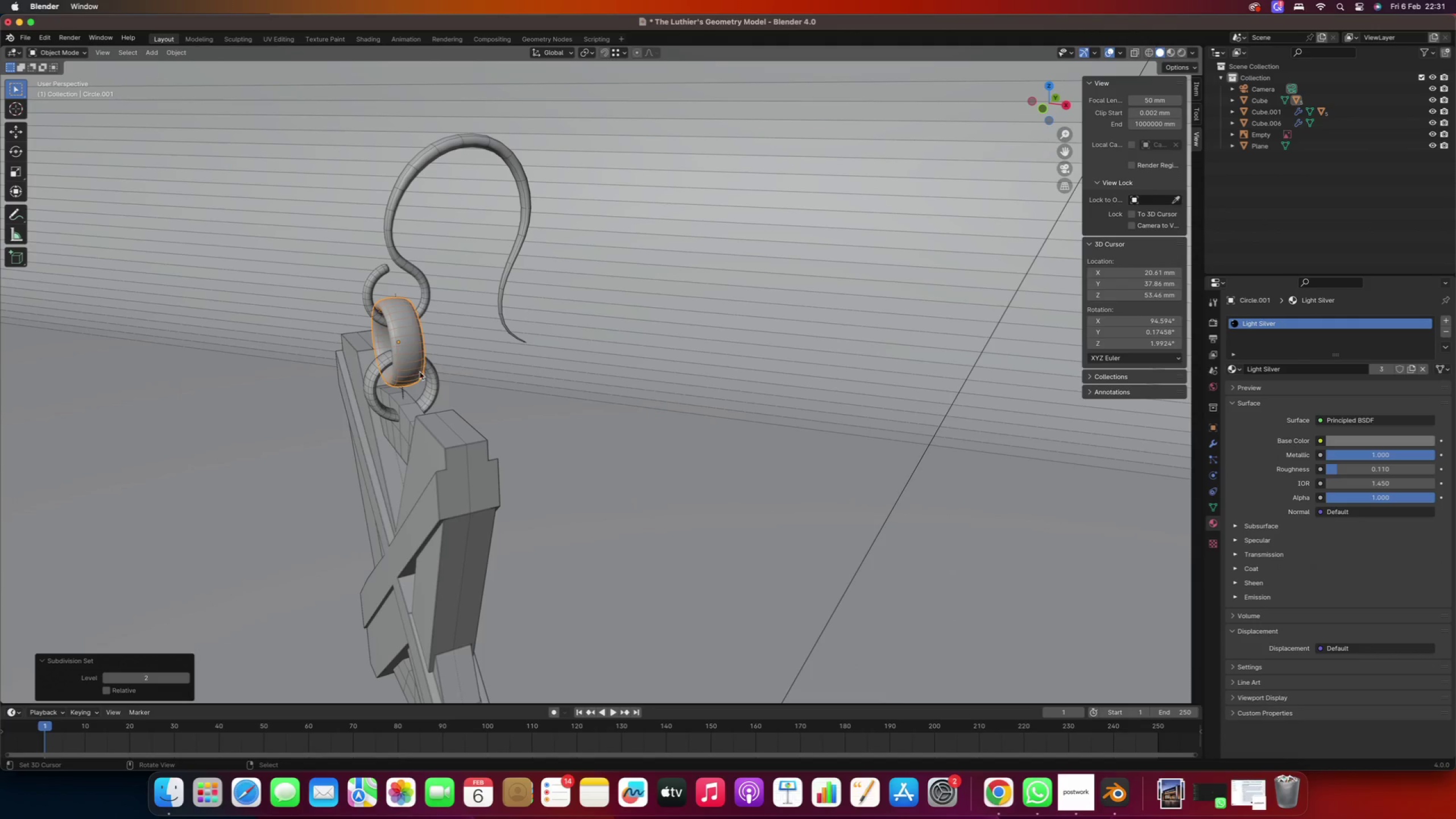 
hold_key(key=ShiftRight, duration=0.57)
 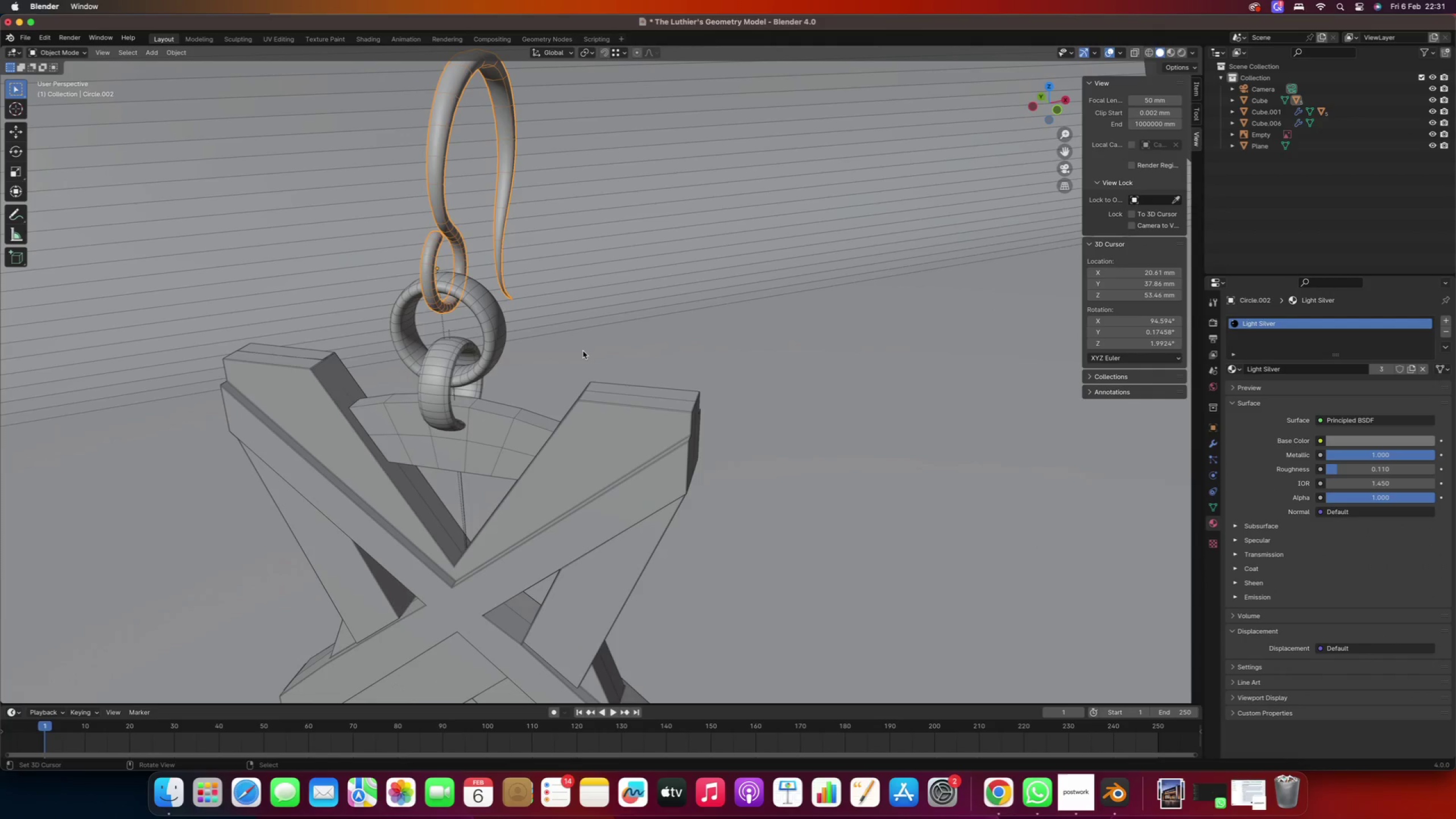 
key(ArrowRight)
 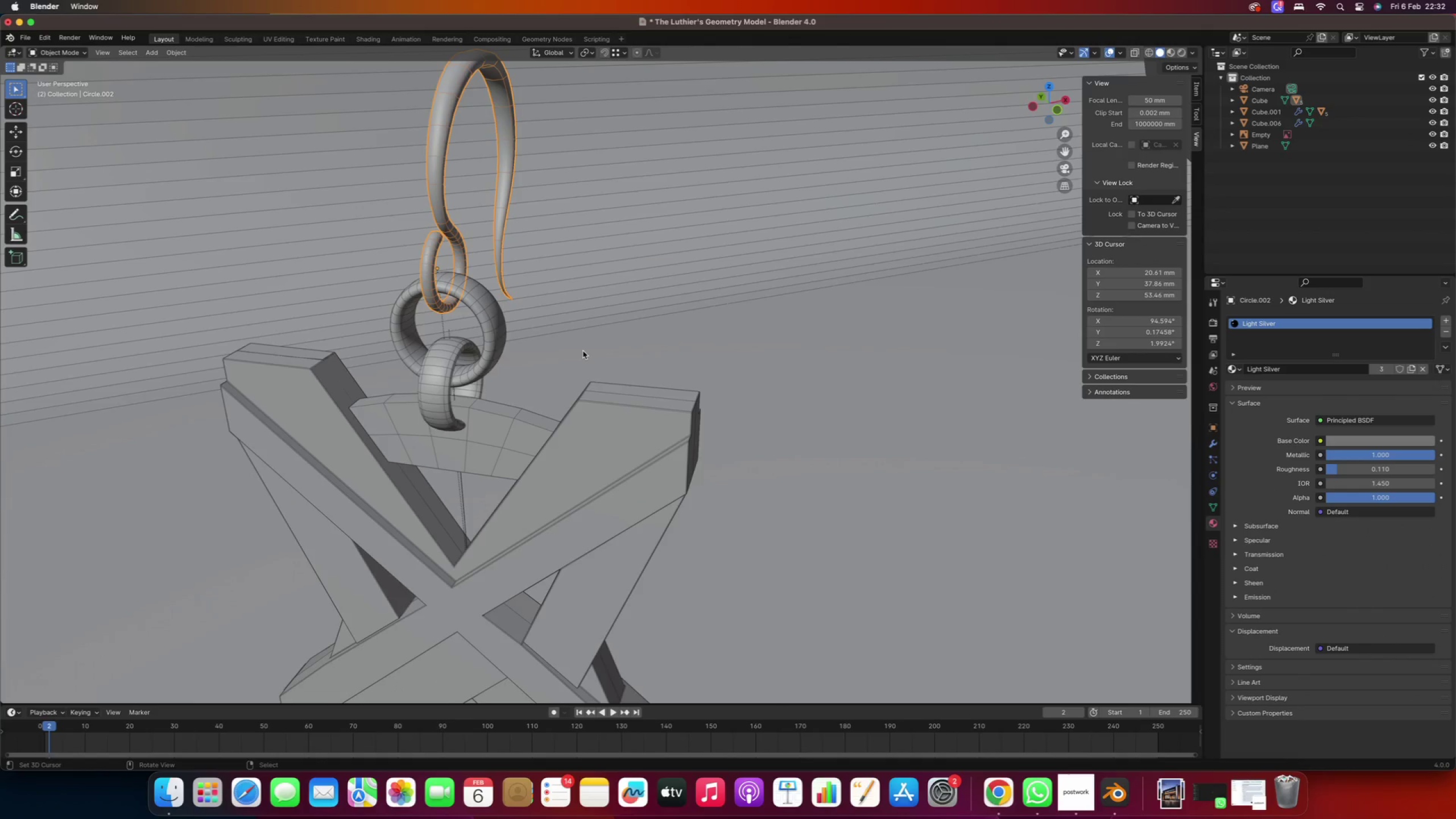 
key(Numpad0)
 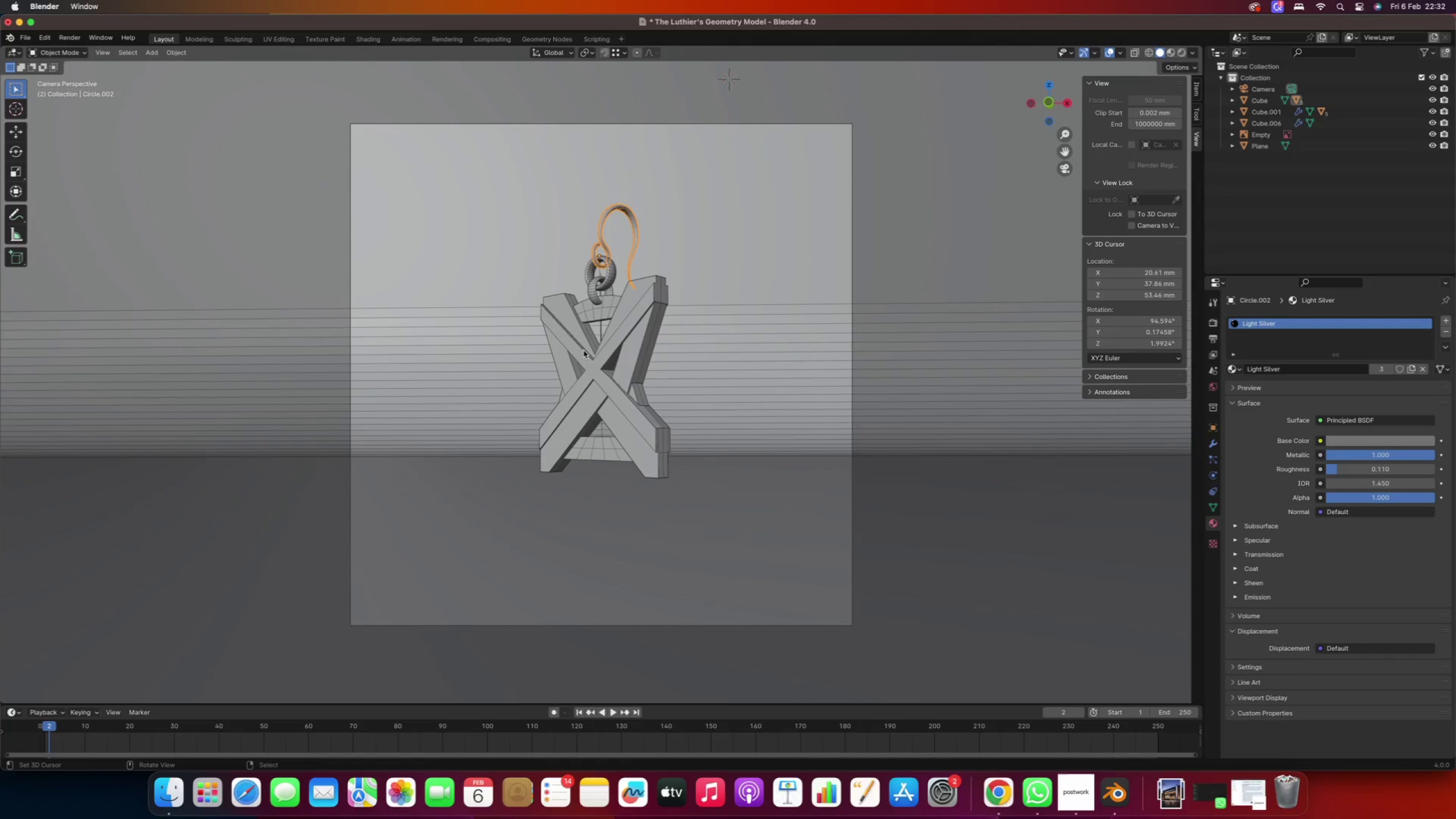 
key(Numpad0)
 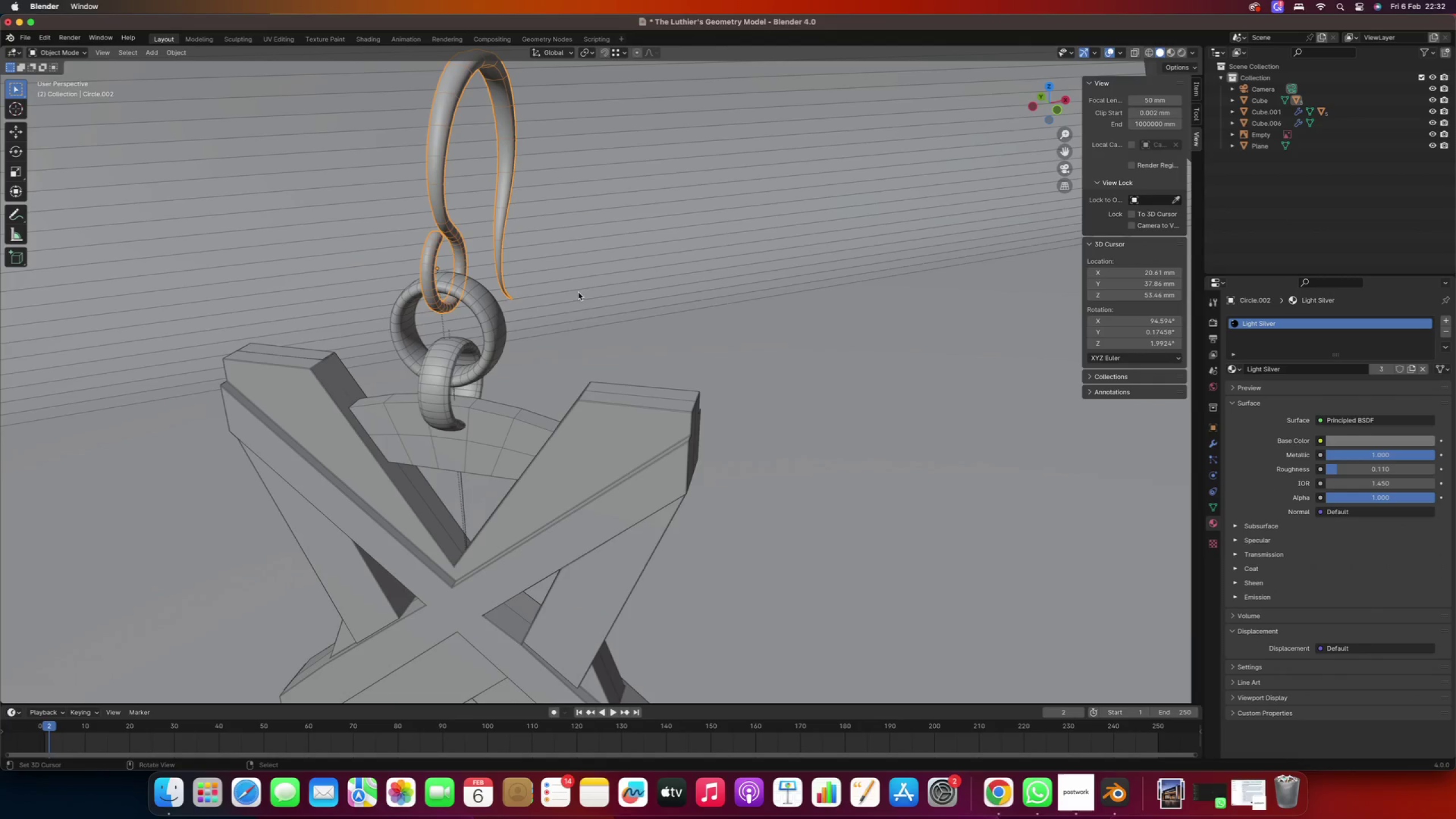 
scroll: coordinate [568, 299], scroll_direction: down, amount: 23.0
 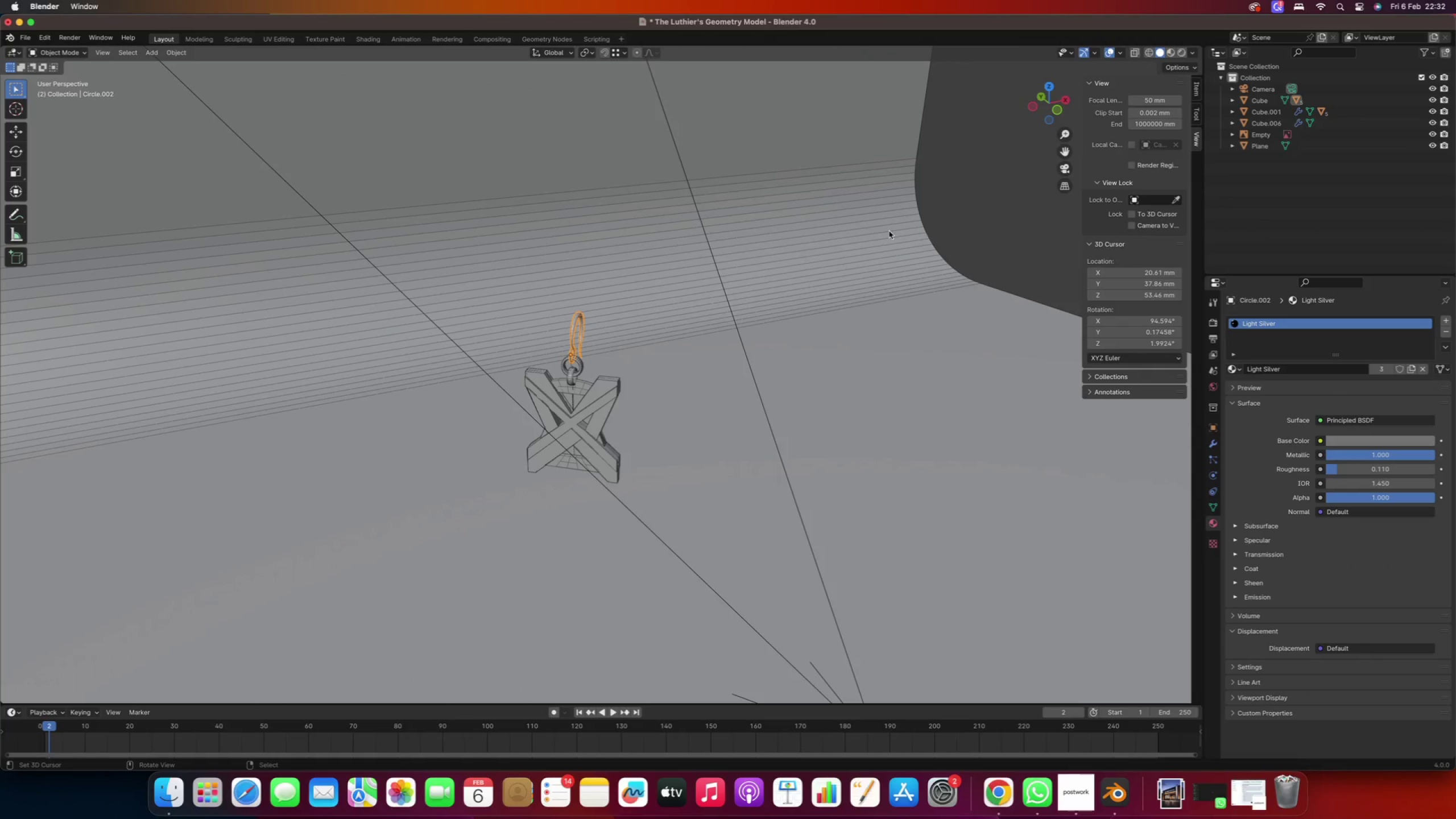 
right_click([1014, 218])
 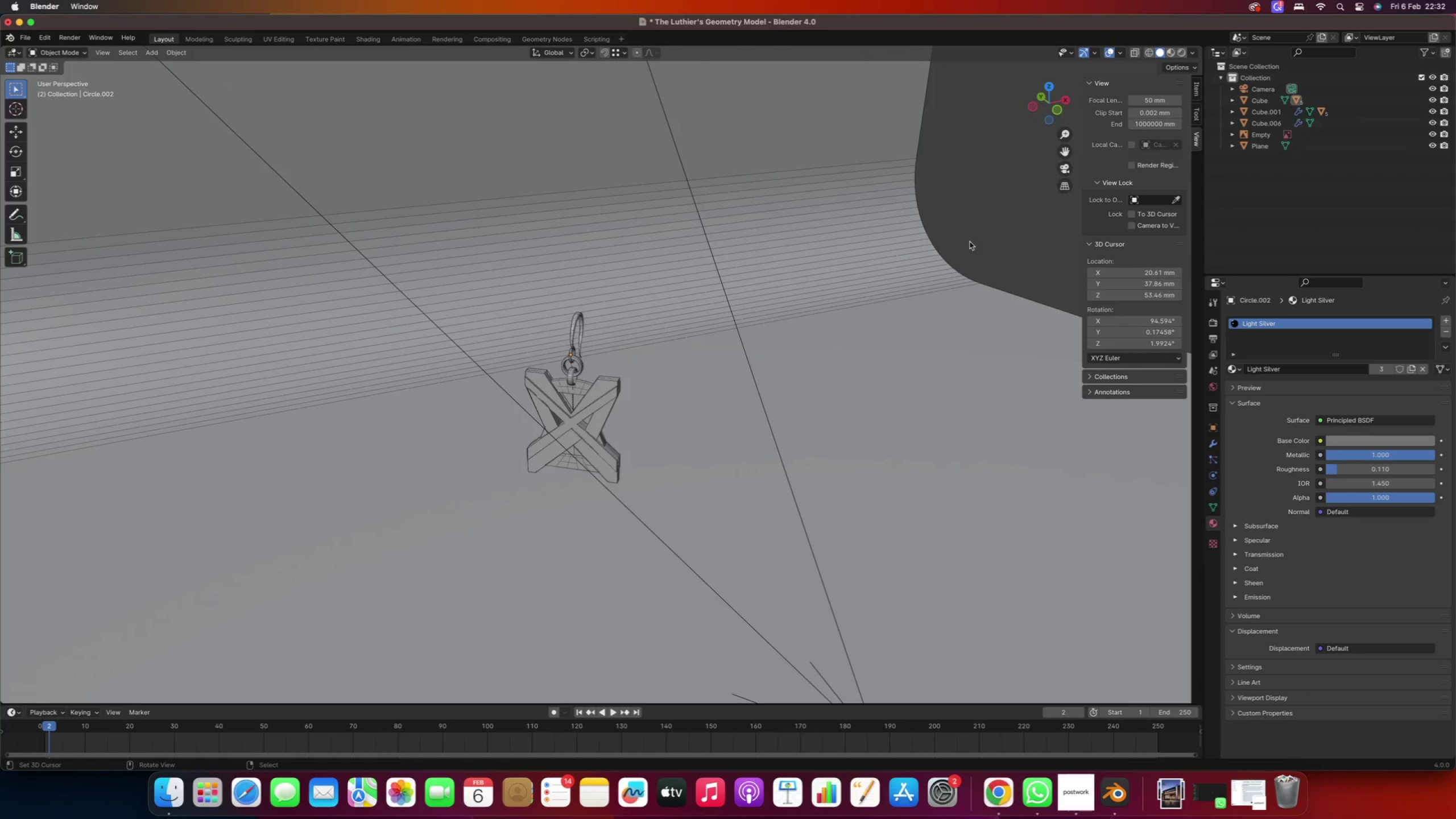 
scroll: coordinate [799, 412], scroll_direction: down, amount: 22.0
 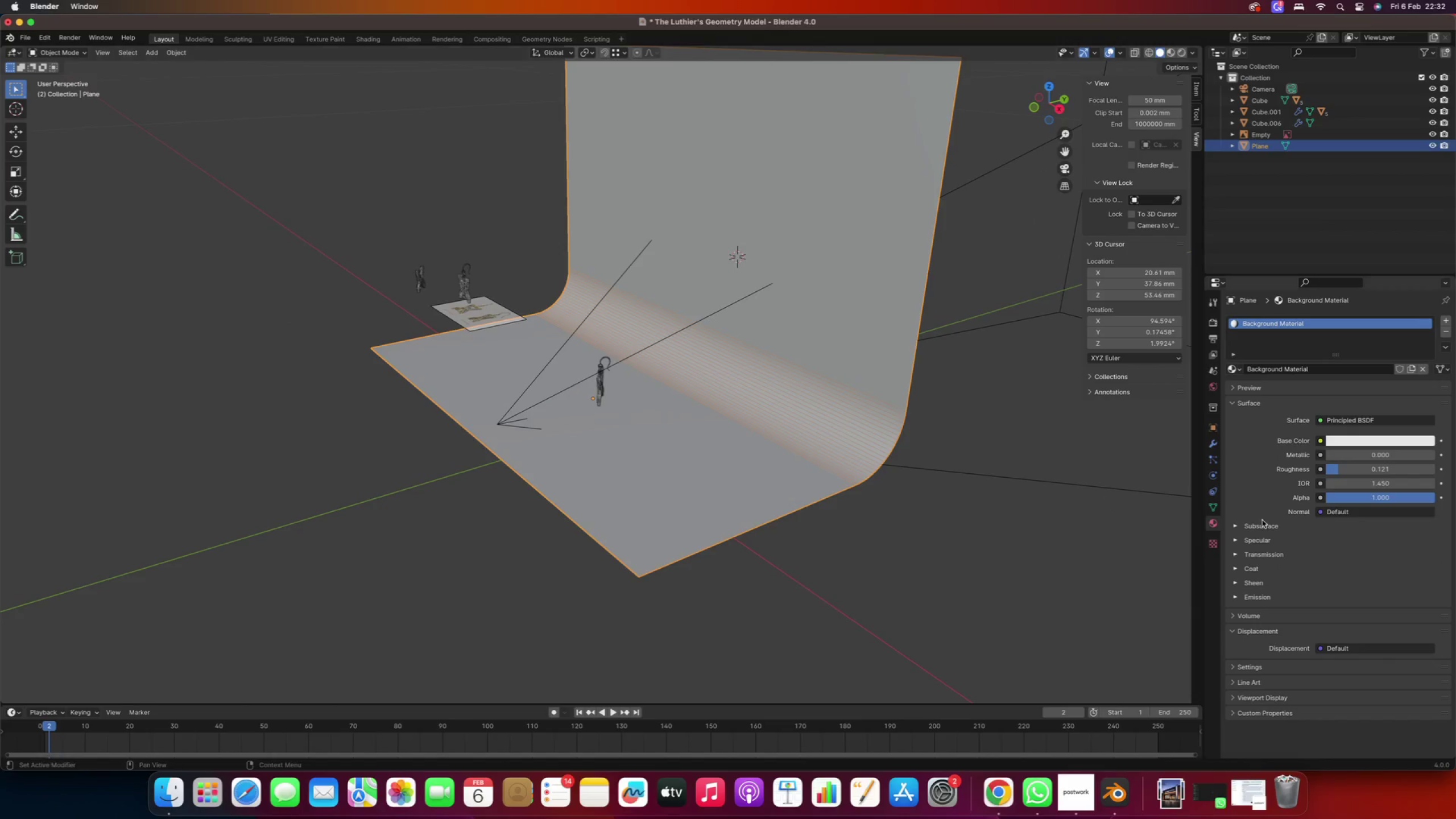 
left_click([1215, 450])
 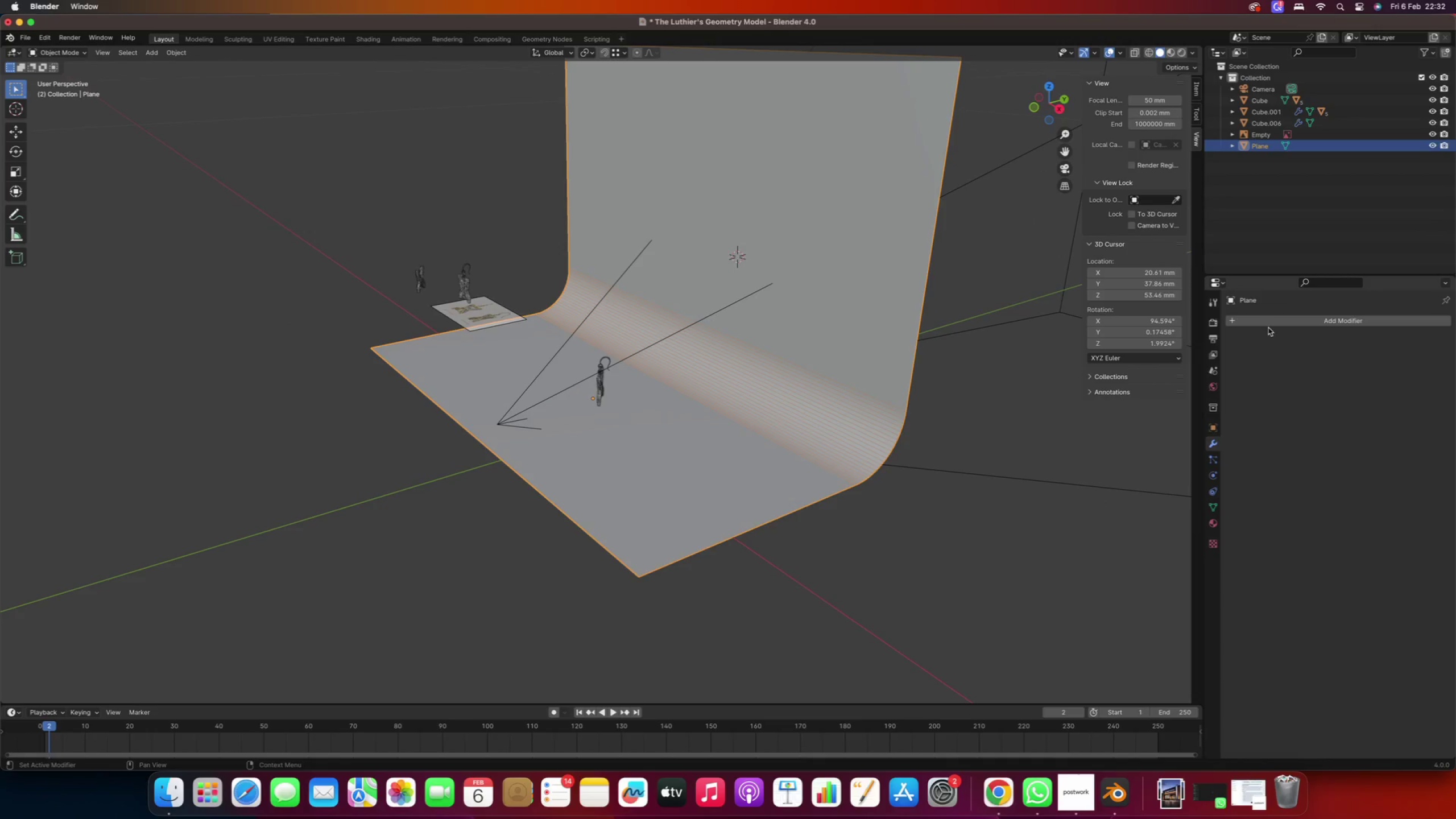 
double_click([1267, 324])
 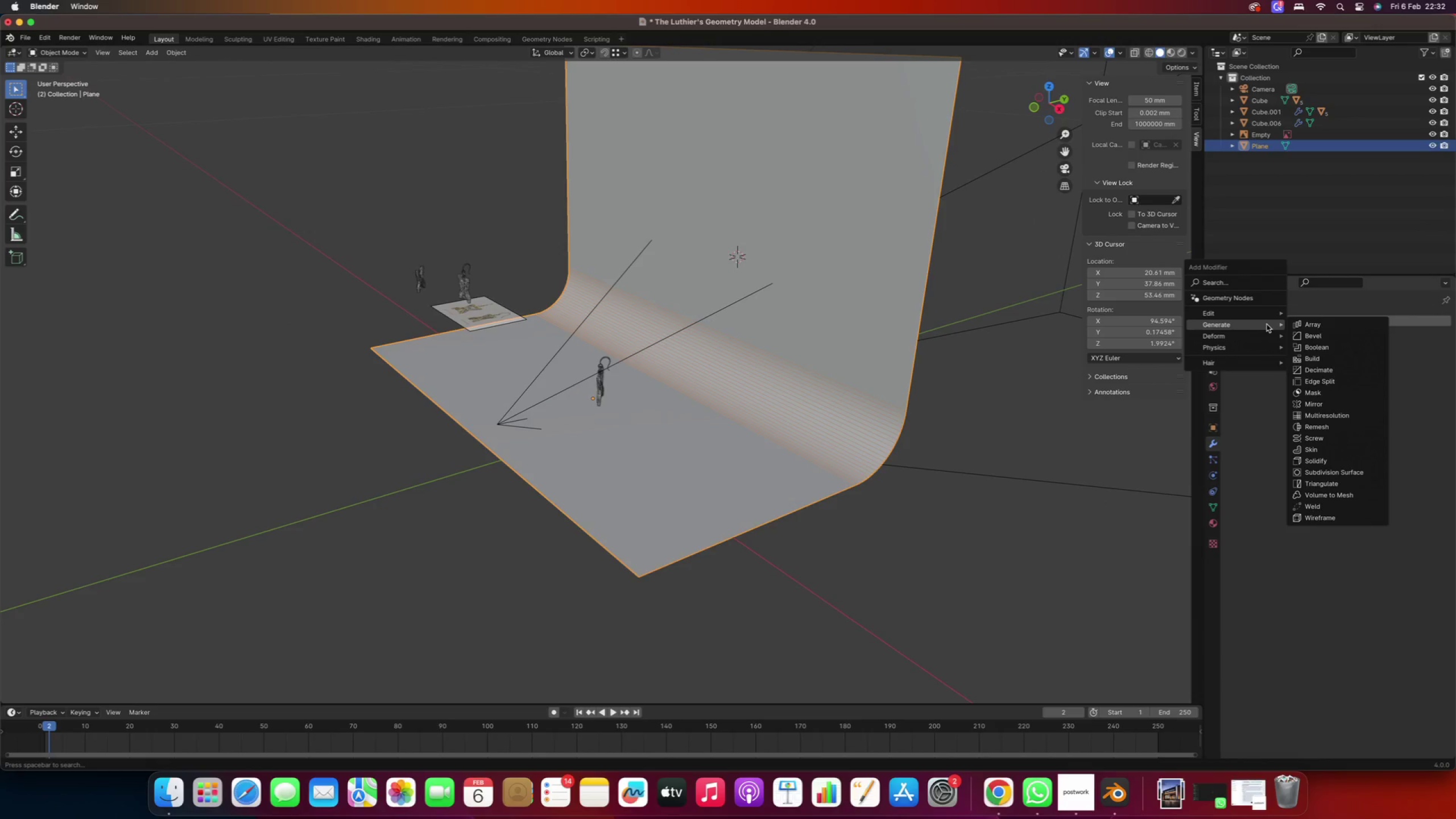 
type(sol)
 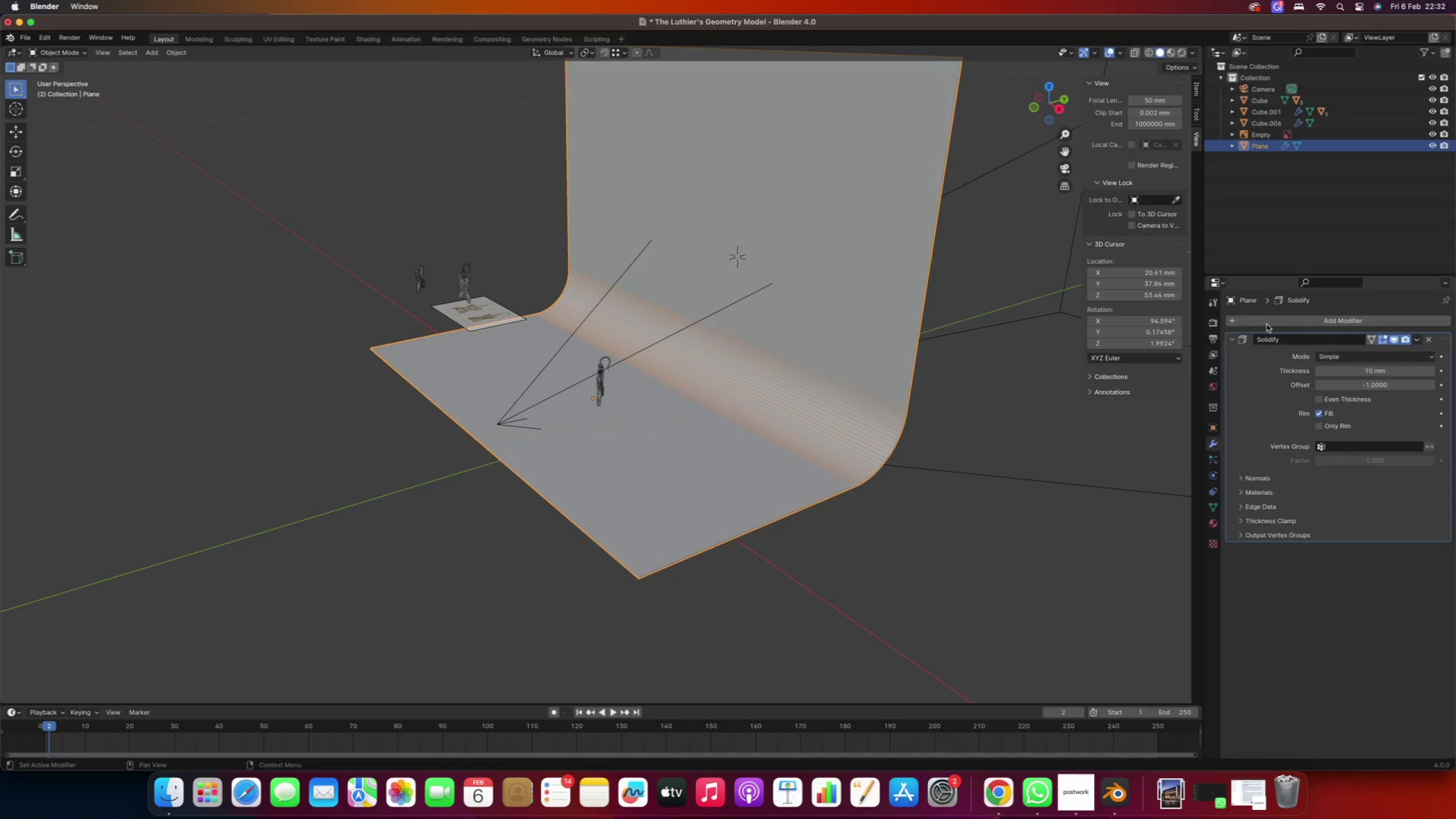 
key(Enter)
 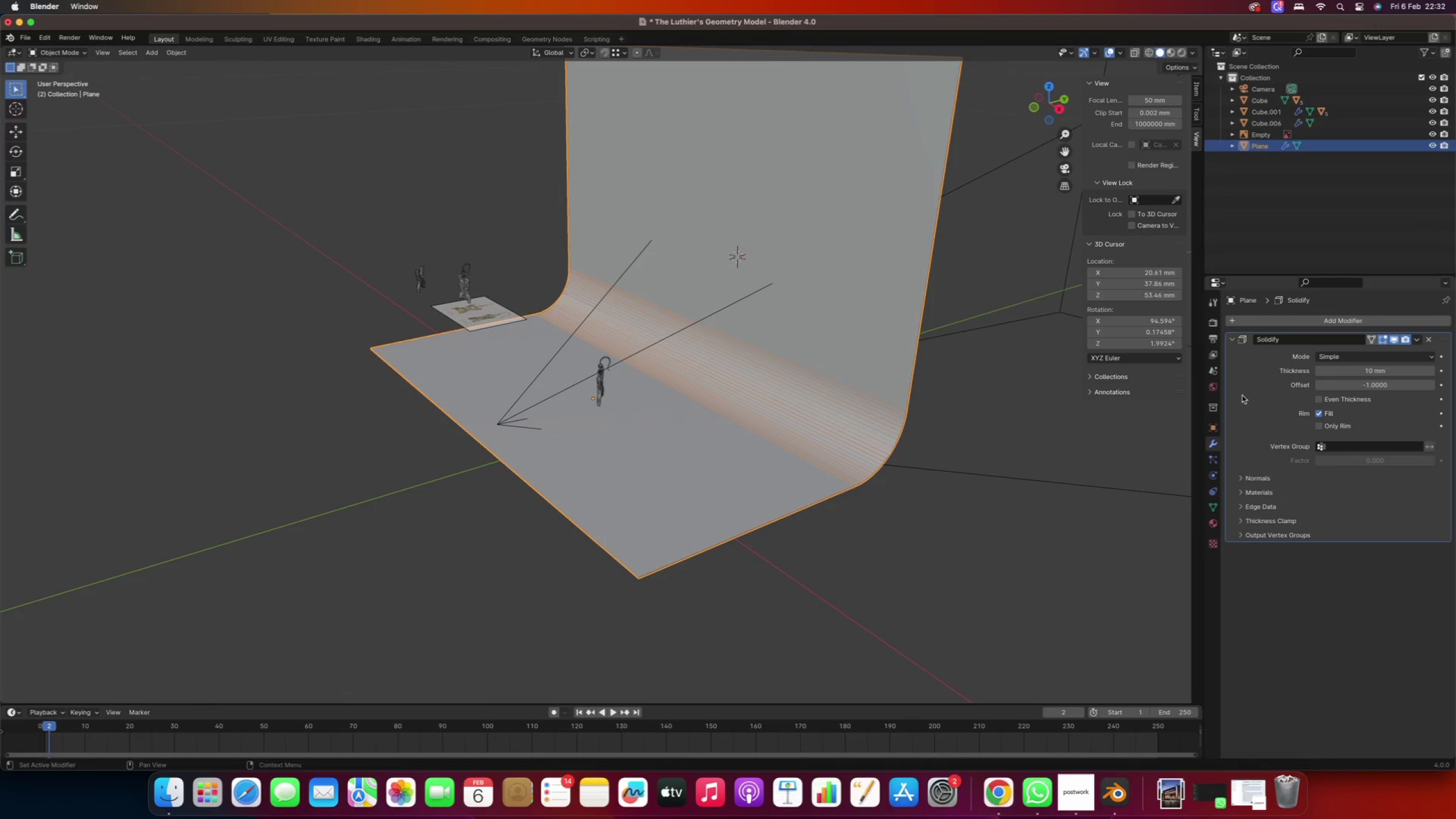 
left_click_drag(start_coordinate=[1345, 372], to_coordinate=[1351, 387])
 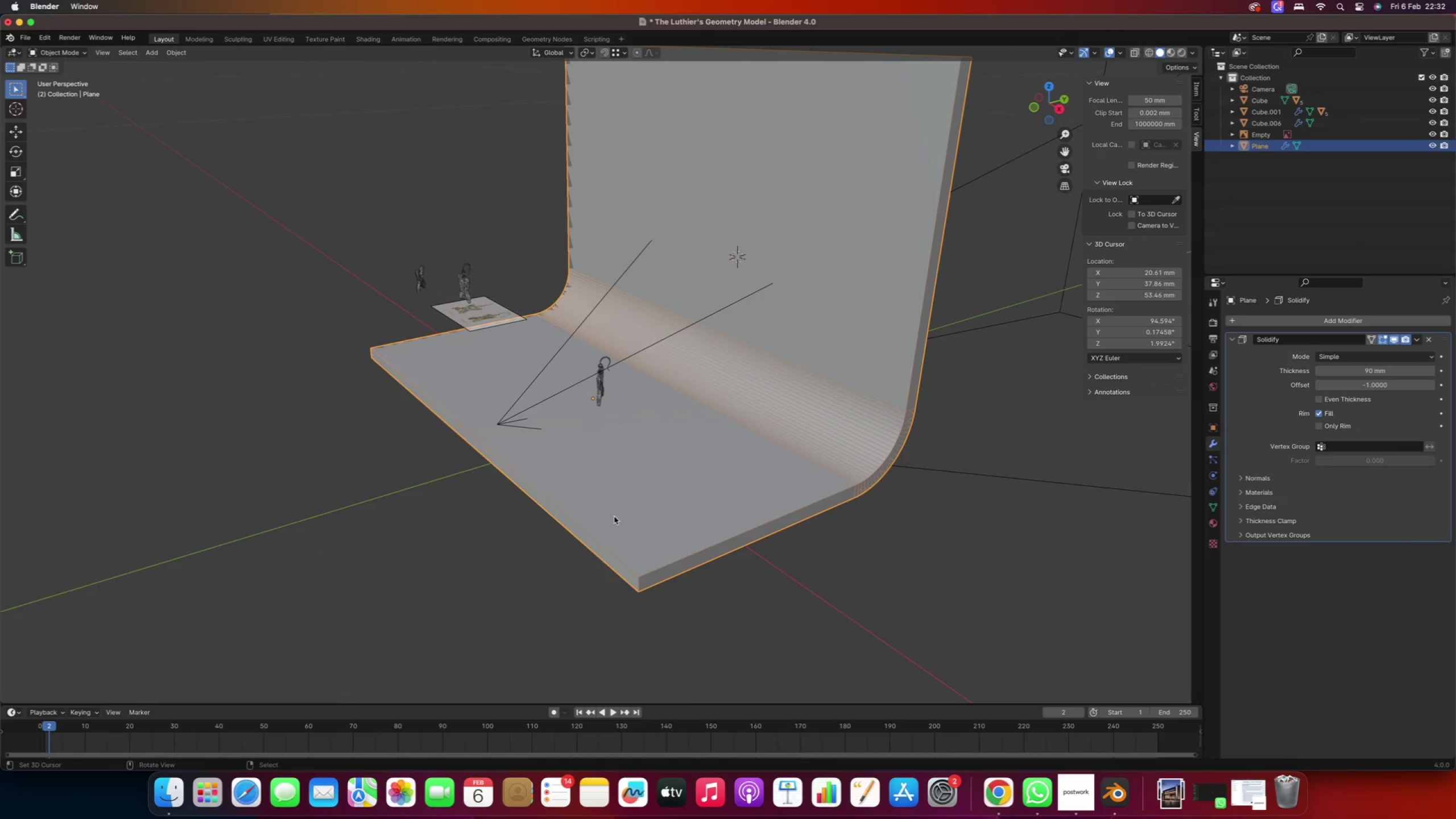 
right_click([418, 565])
 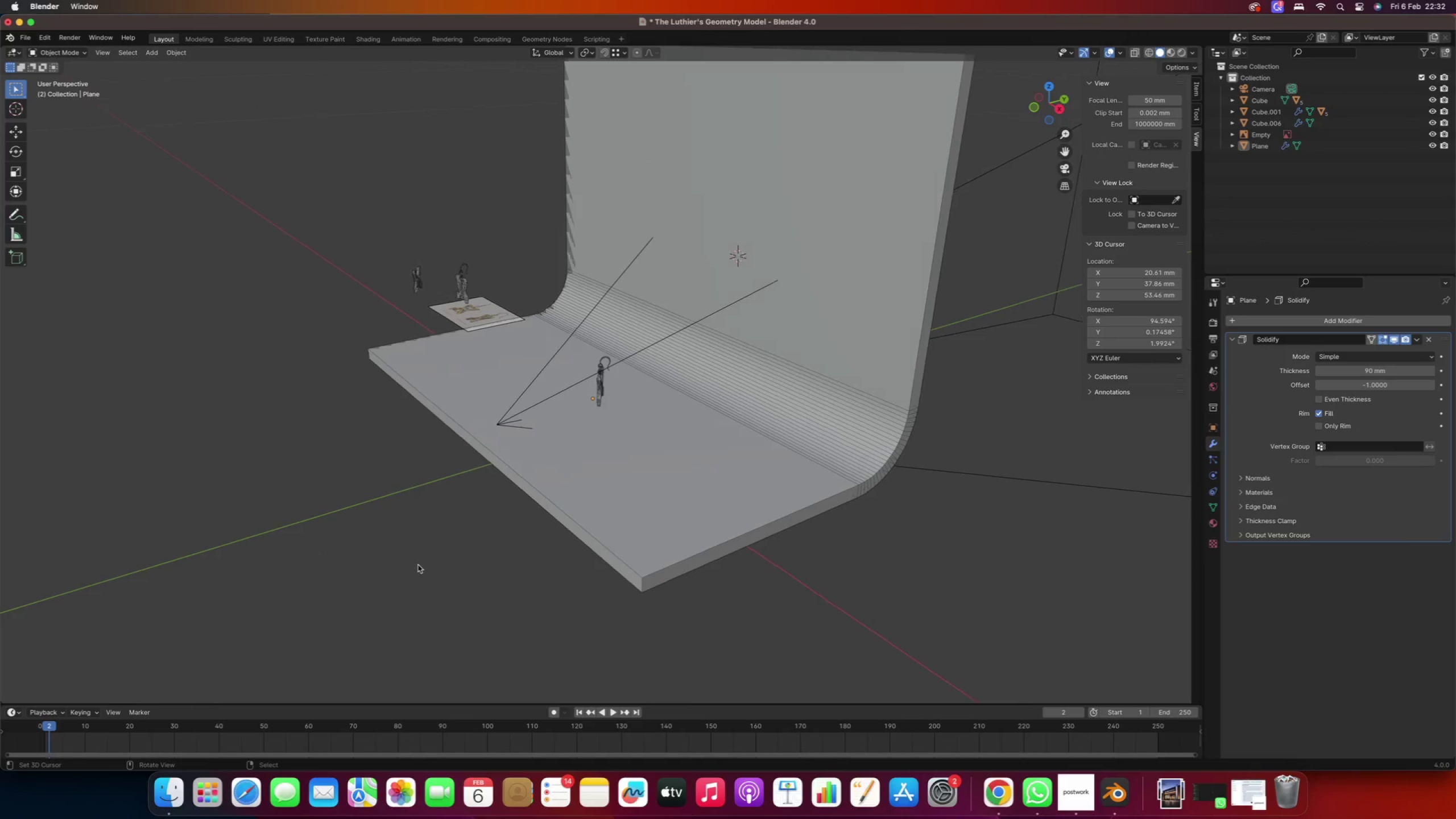 
key(Numpad0)
 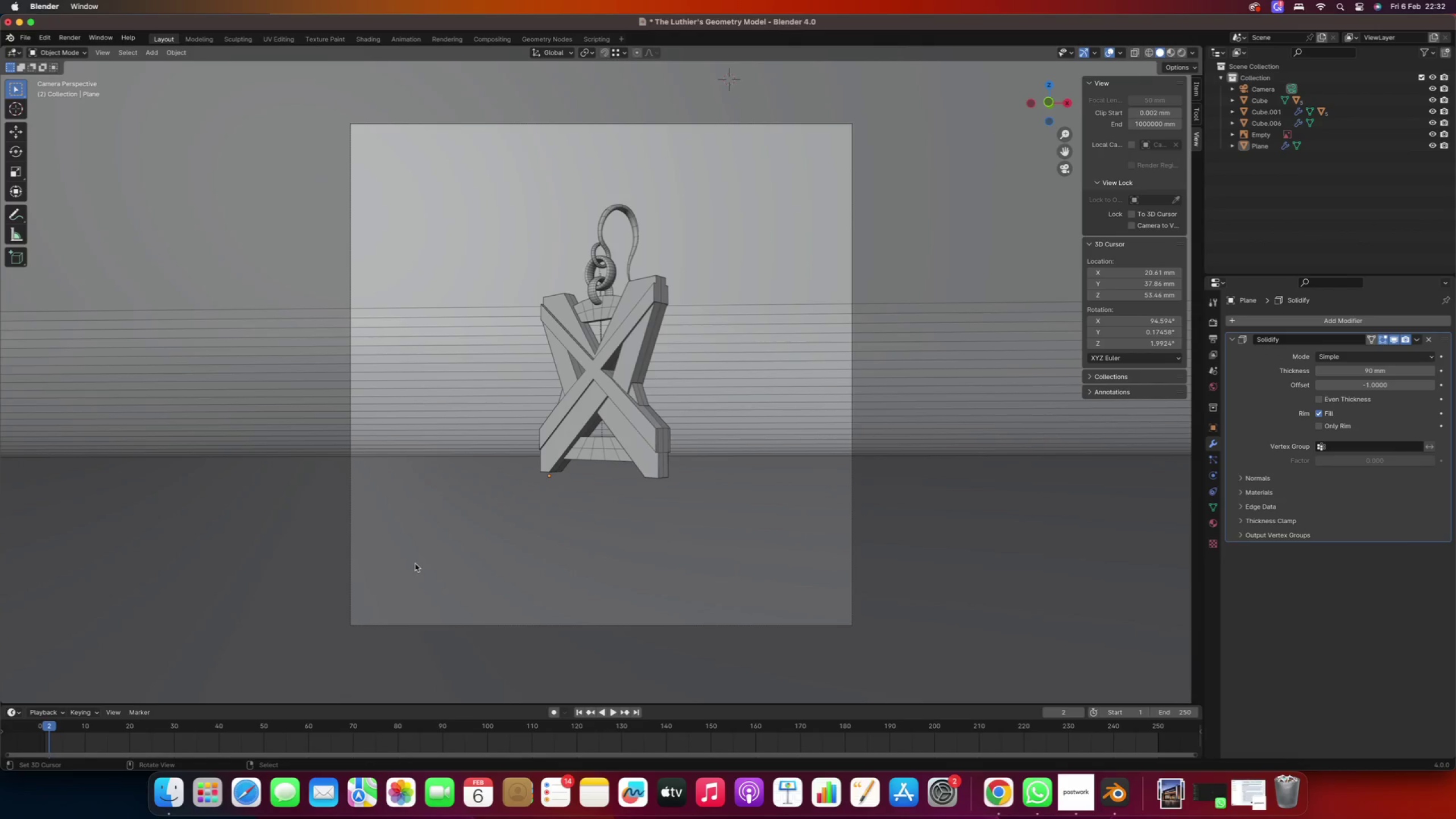 
key(Numpad0)
 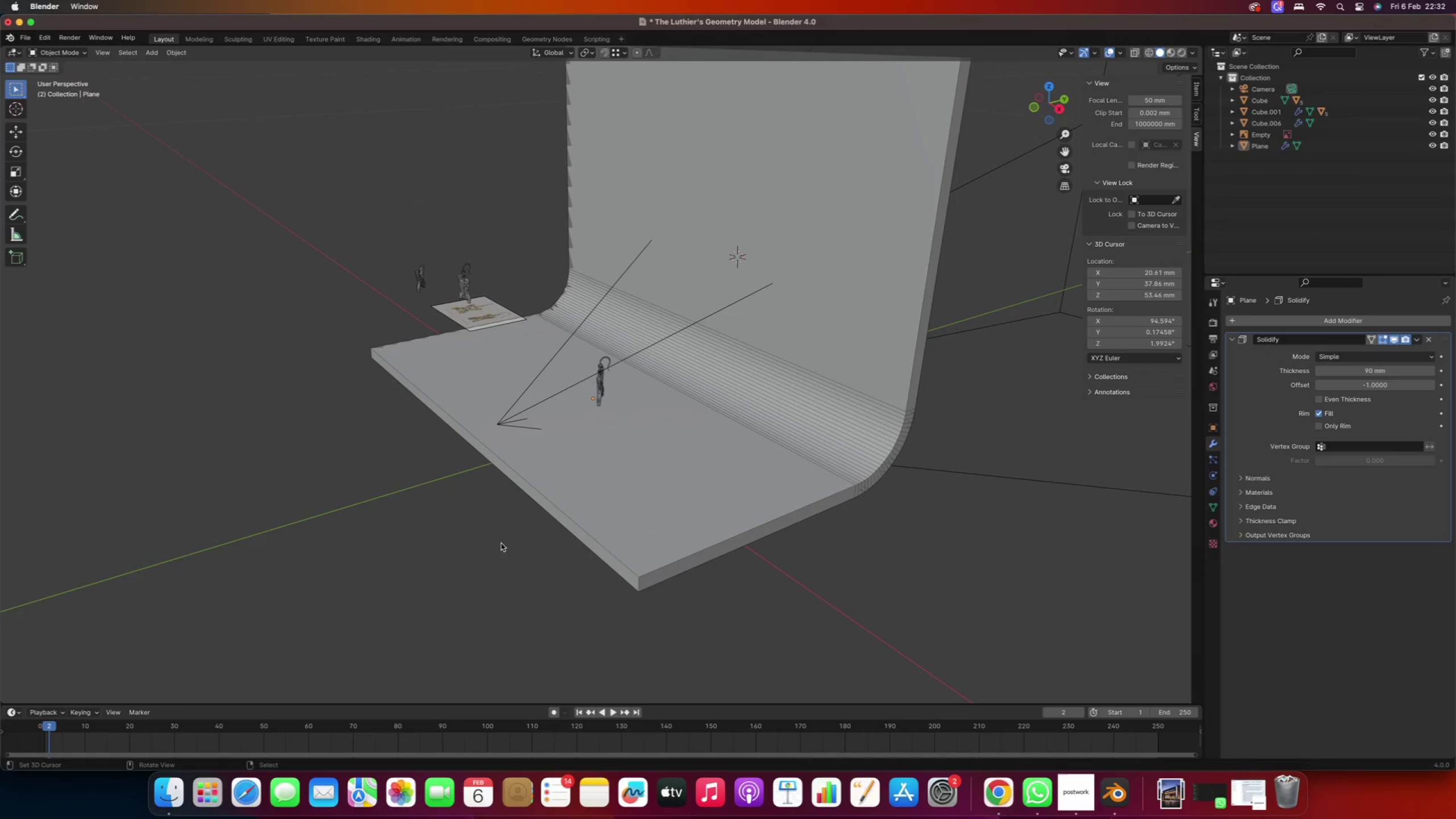 
scroll: coordinate [569, 442], scroll_direction: up, amount: 36.0
 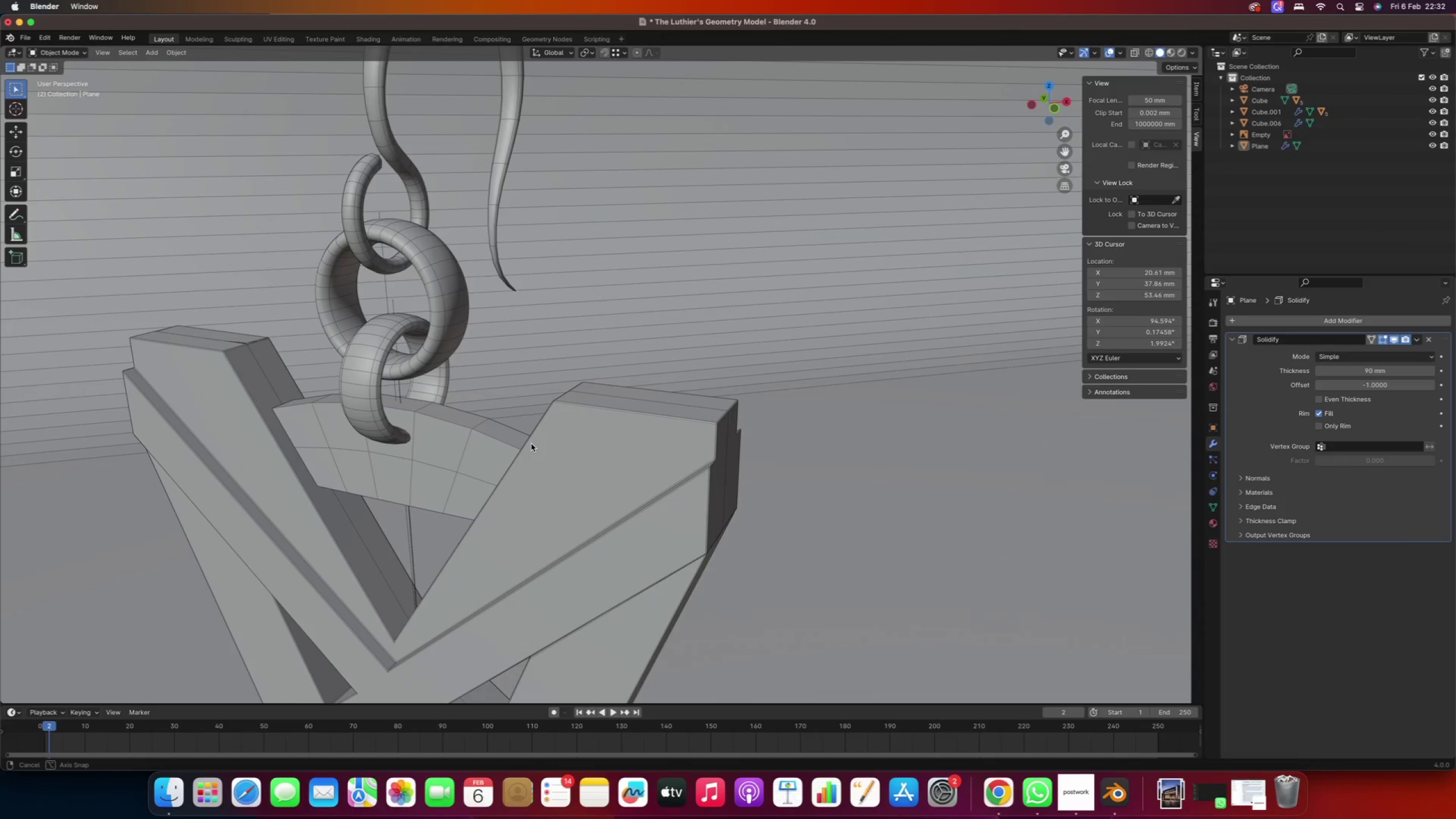 
wait(7.03)
 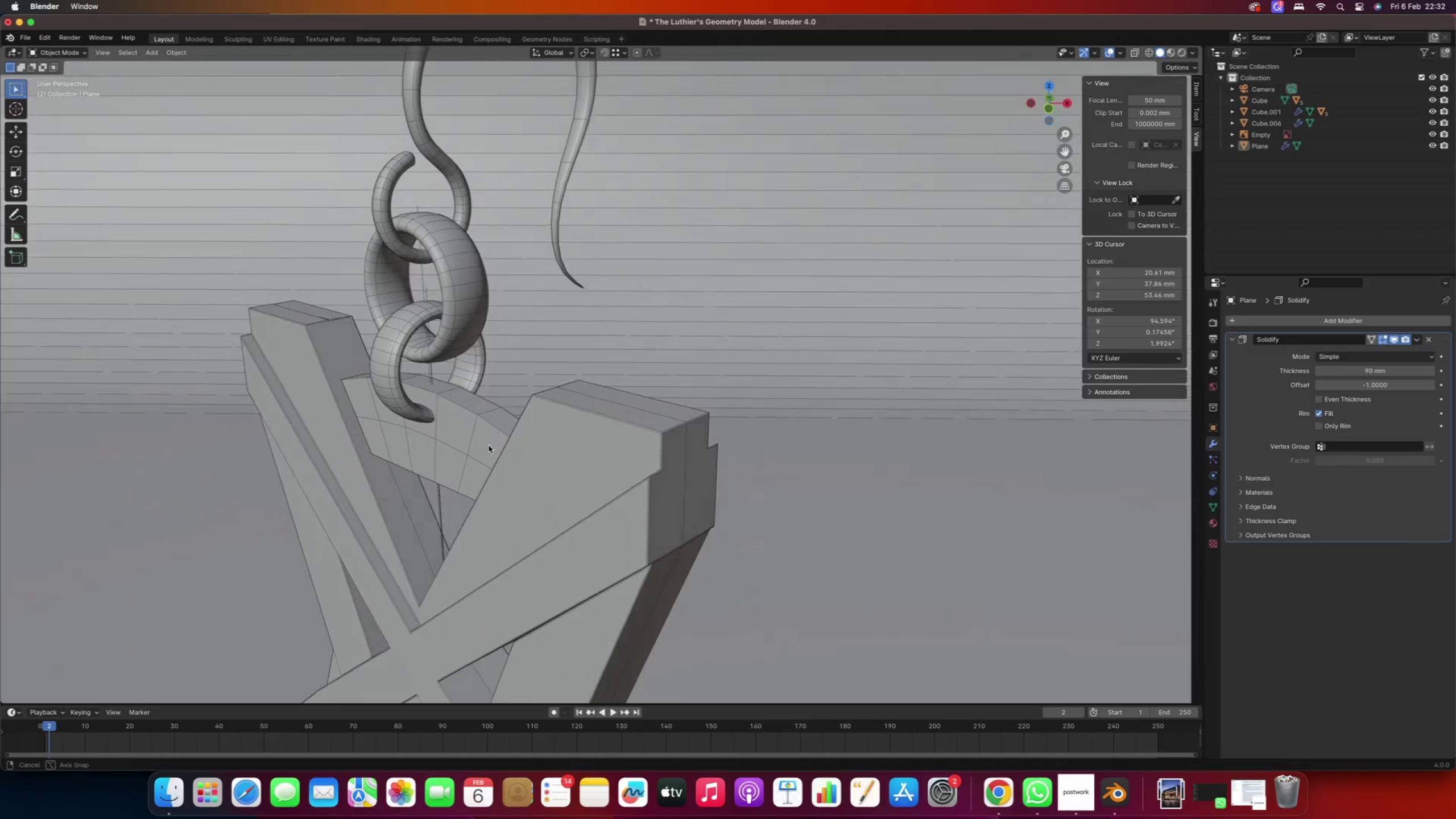 
scroll: coordinate [520, 439], scroll_direction: down, amount: 29.0
 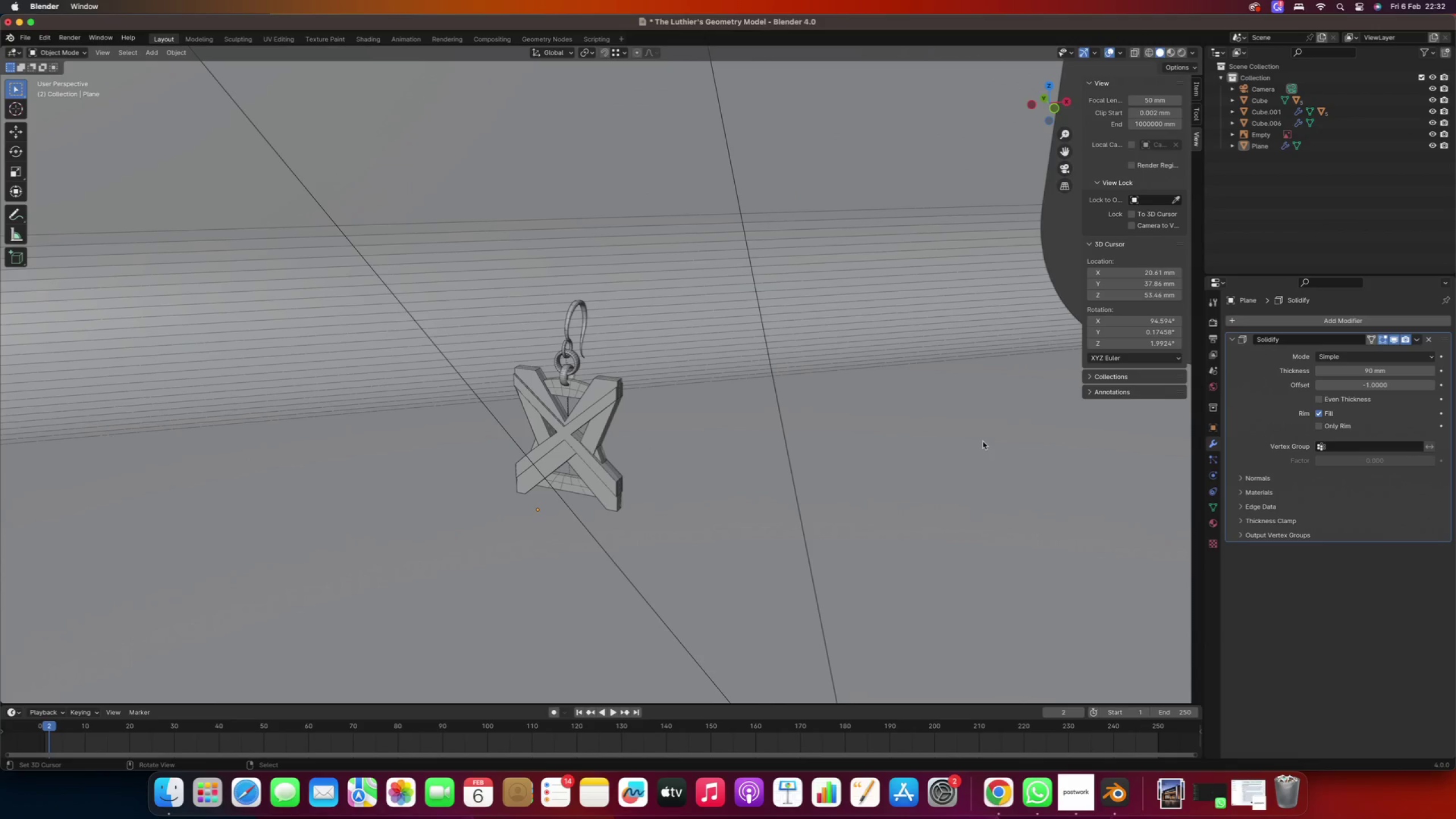 
right_click([876, 457])
 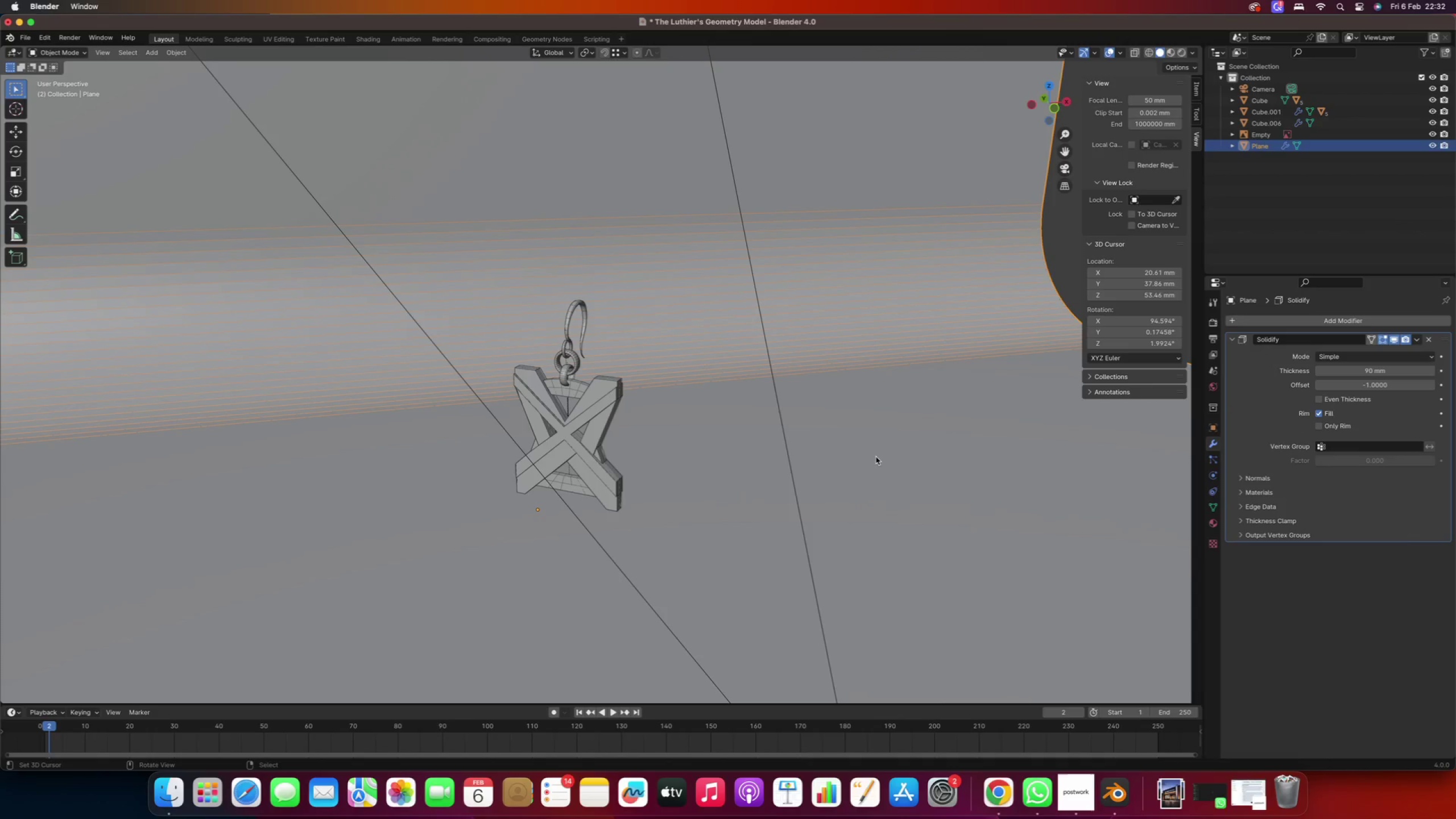 
key(Numpad0)
 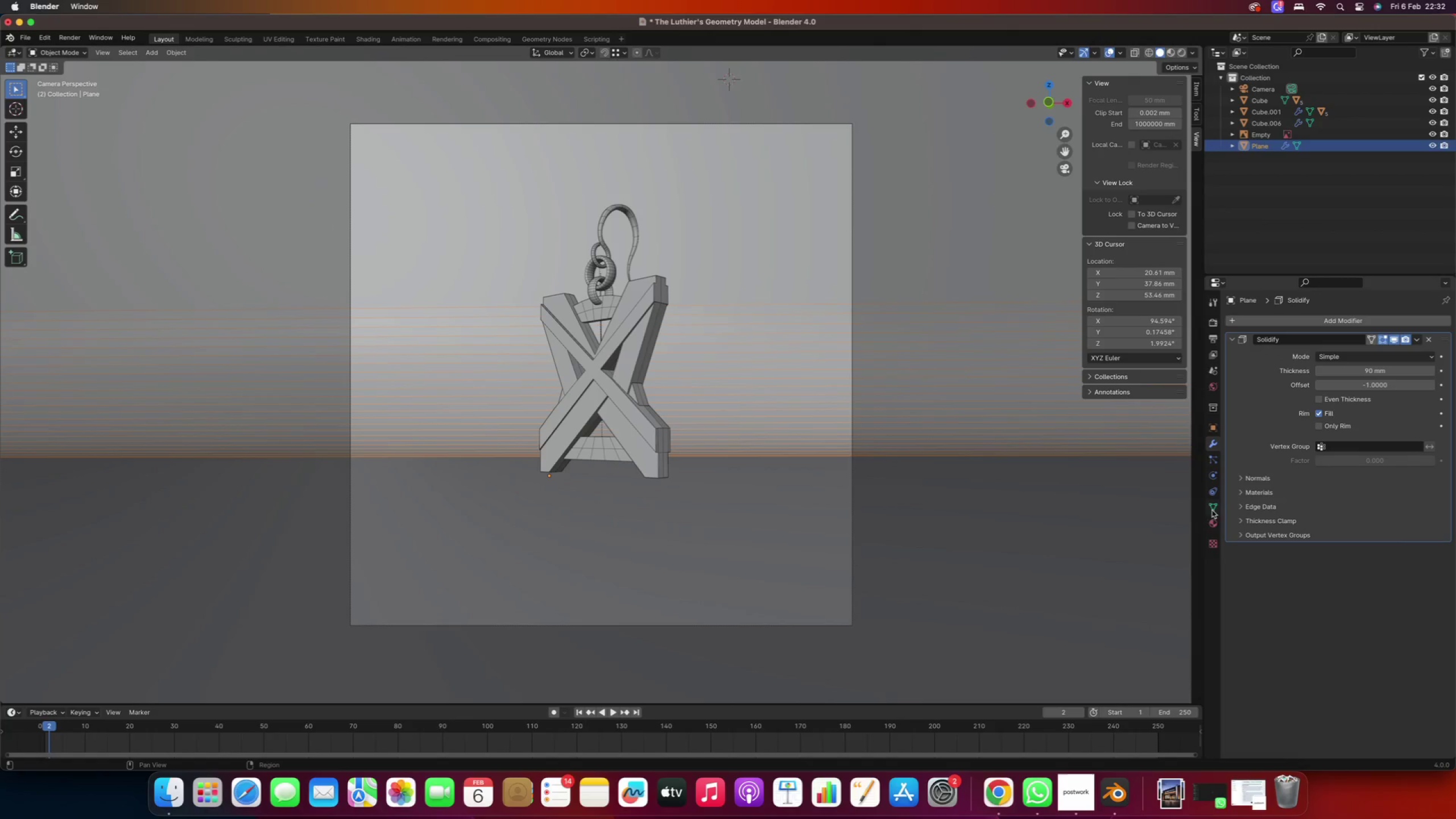 
left_click([1210, 526])
 